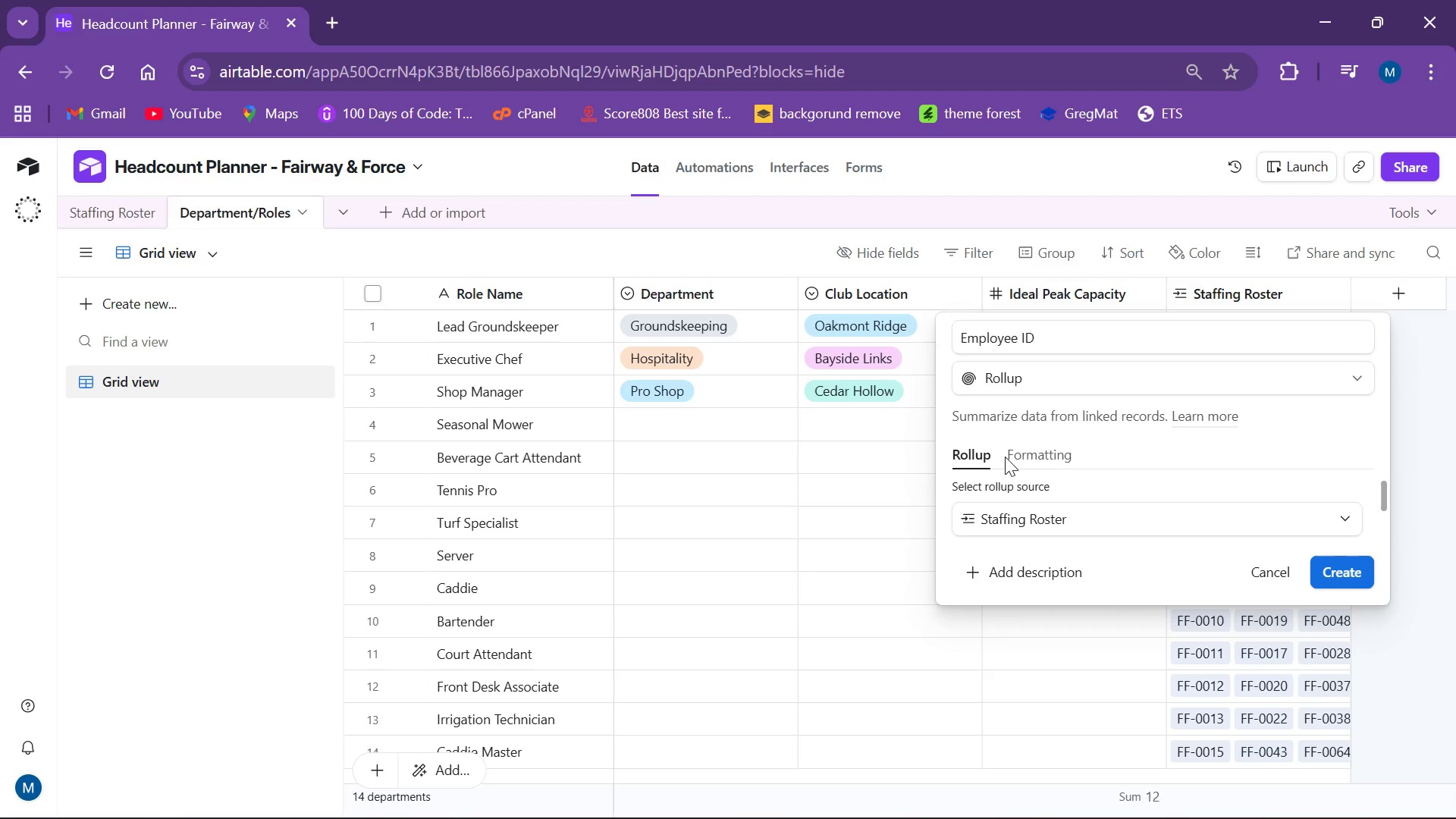 
left_click([1065, 340])
 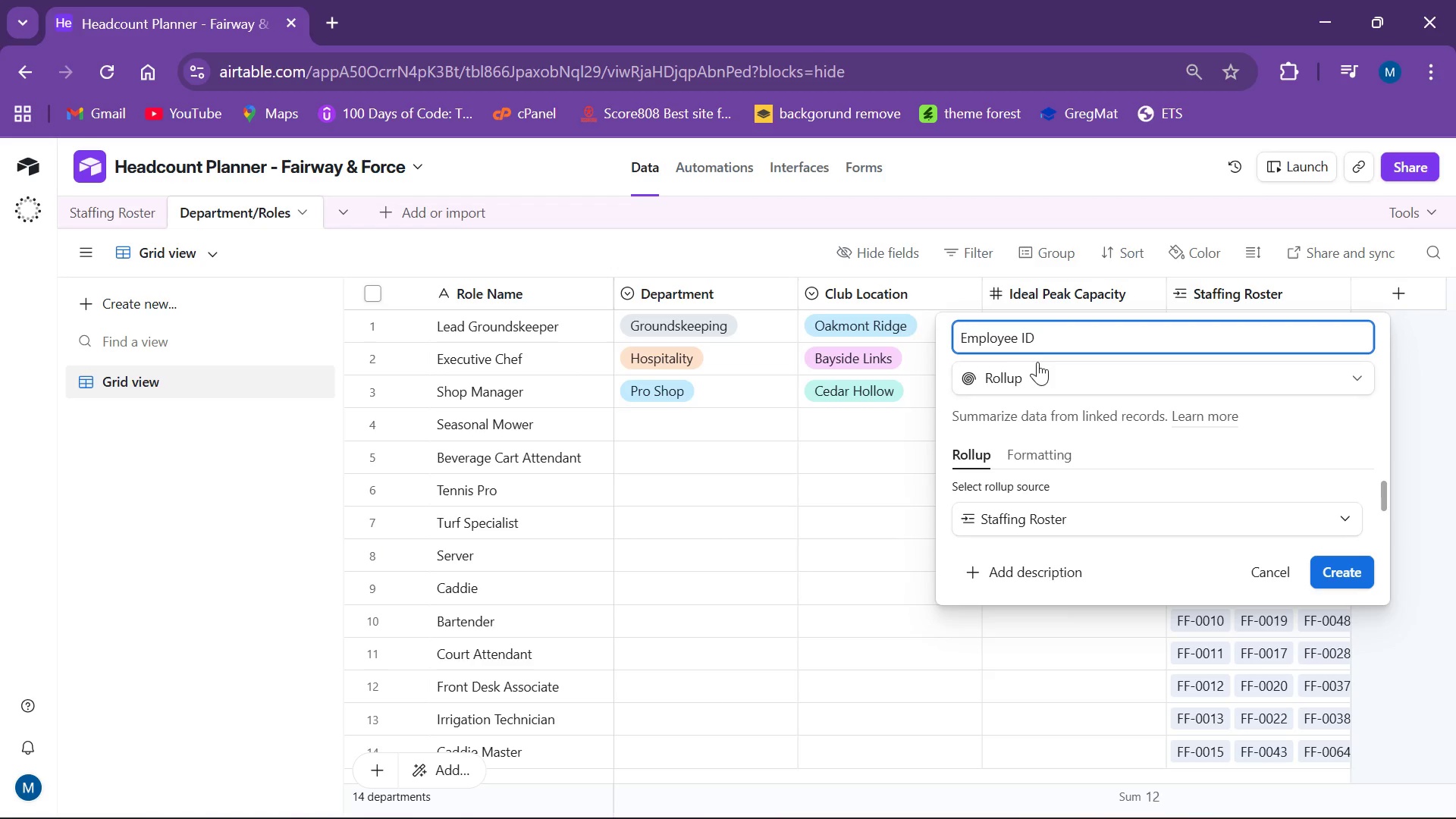 
hold_key(key=Backspace, duration=0.89)
 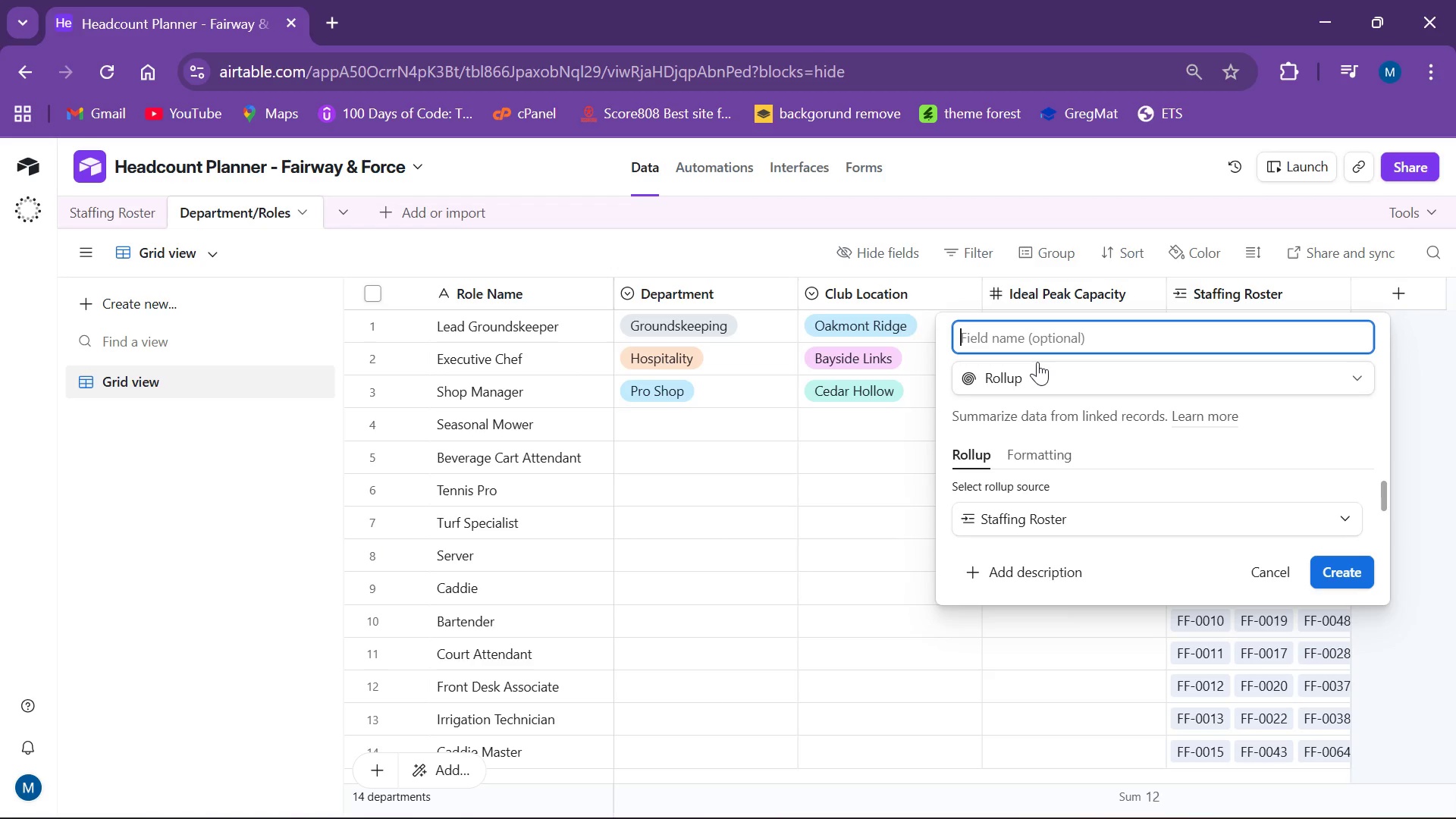 
hold_key(key=Backspace, duration=5.51)
 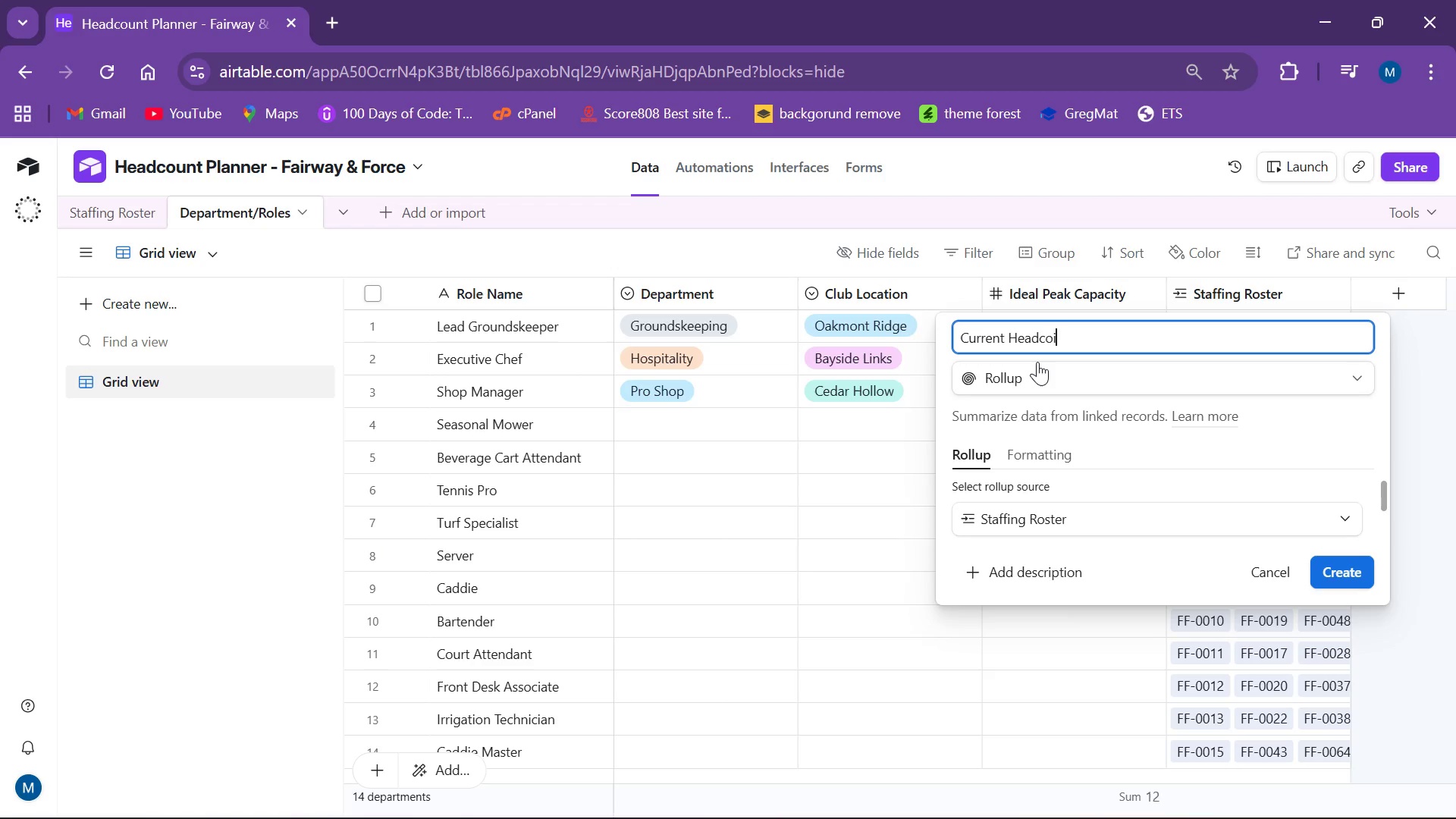 
type(Current Headcoint)
key(Backspace)
key(Backspace)
type(unt)
 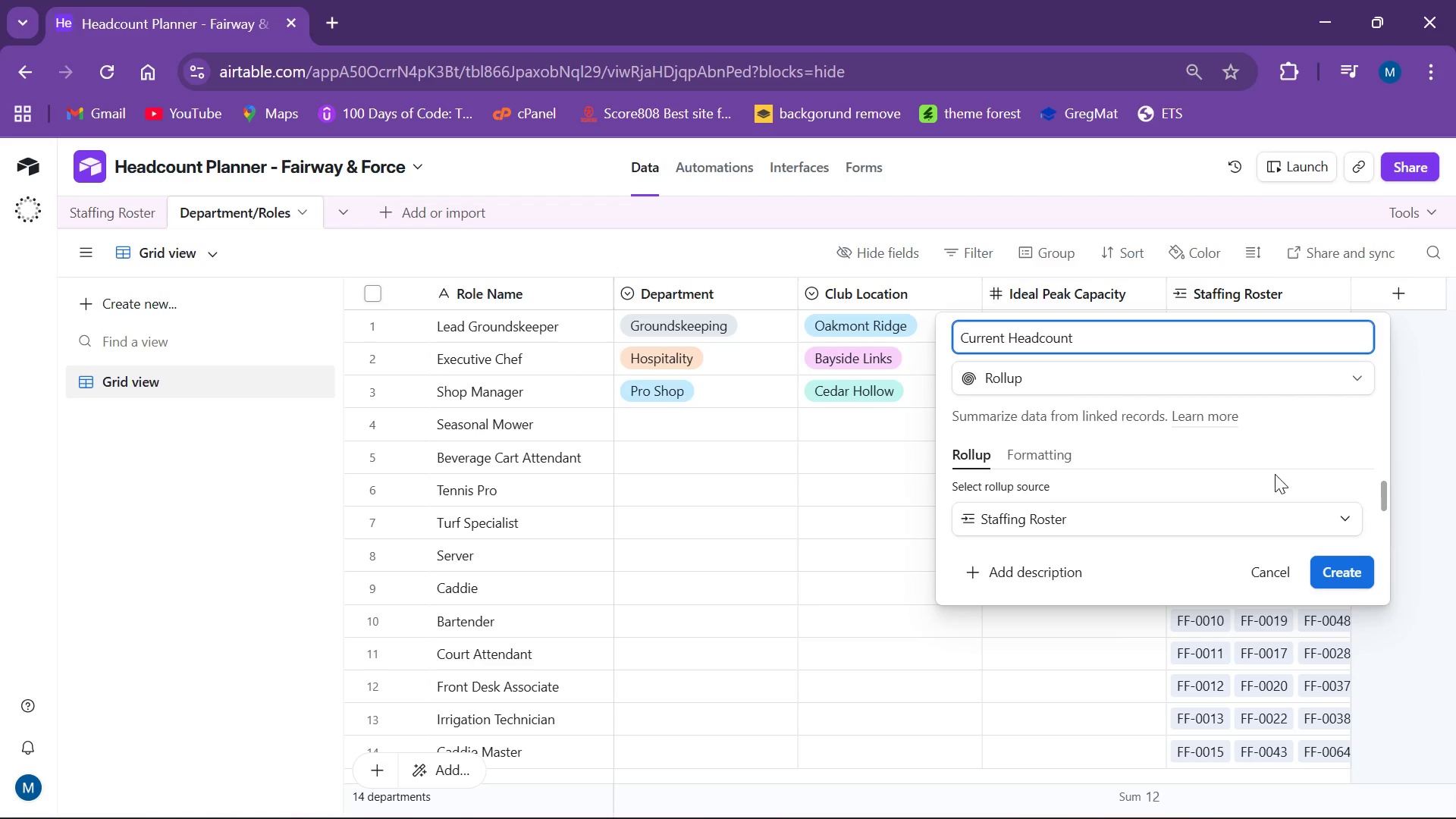 
scroll: coordinate [1175, 460], scroll_direction: down, amount: 2.0
 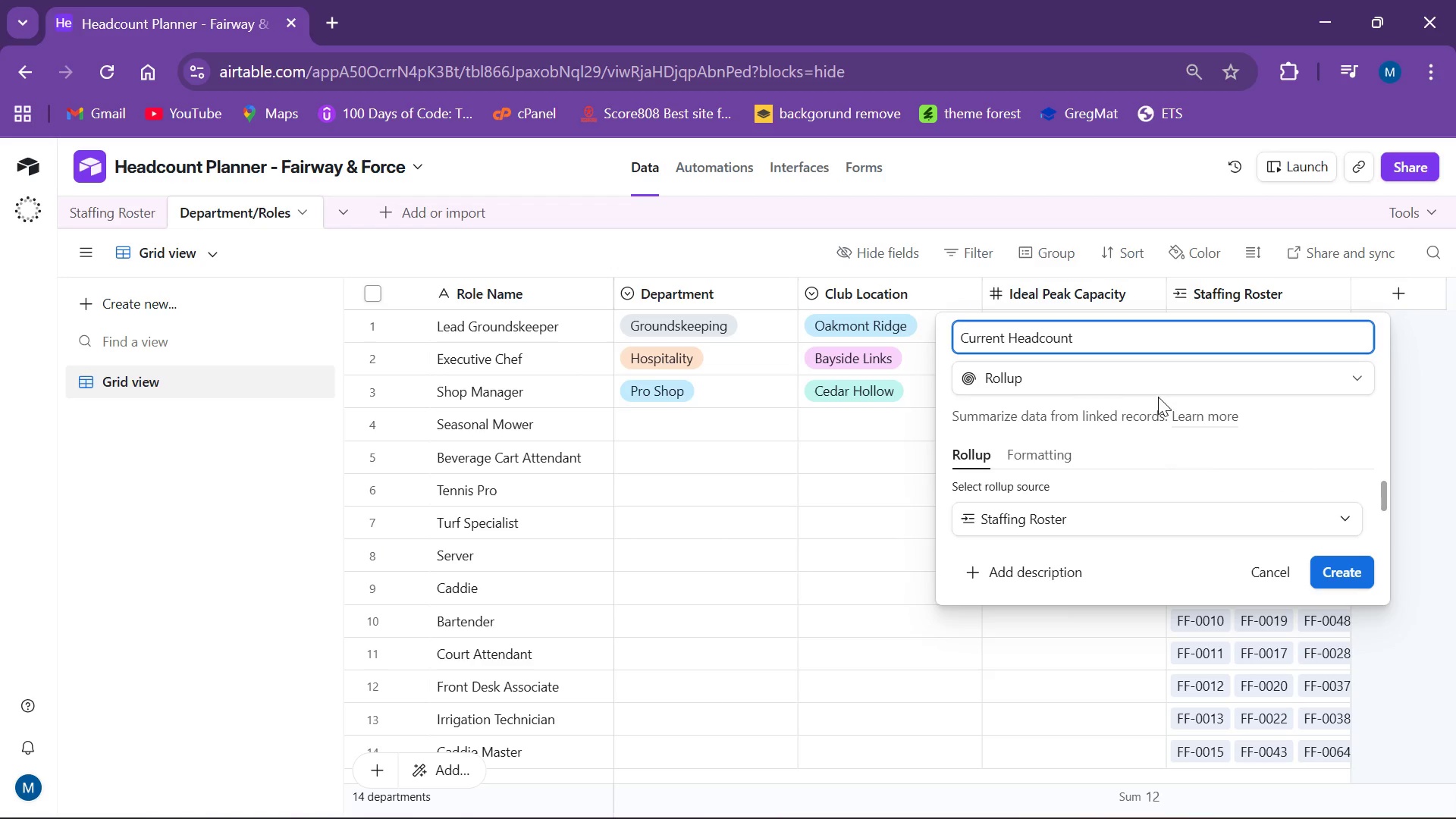 
left_click([1344, 519])
 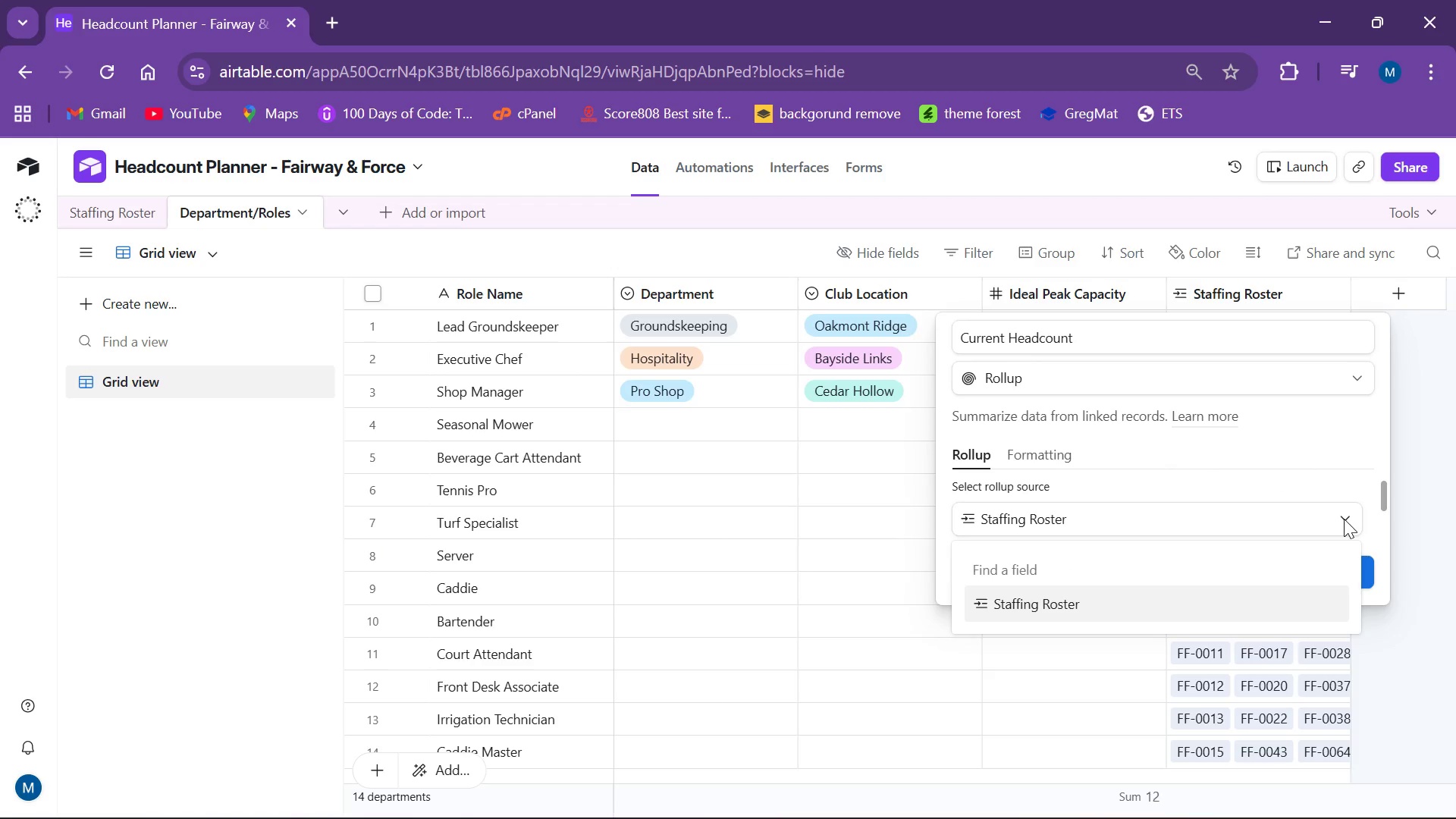 
left_click([1344, 519])
 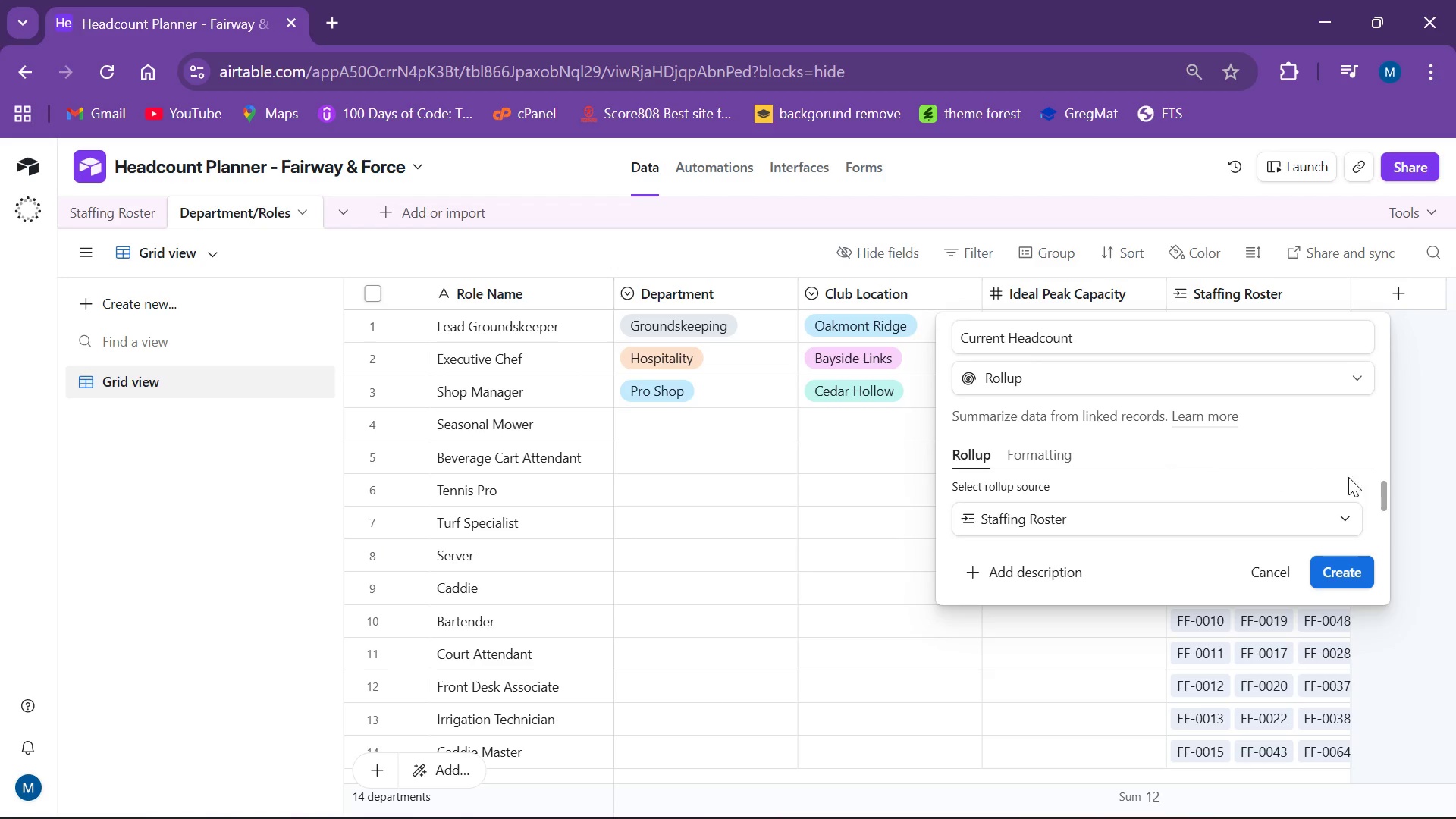 
left_click([1346, 378])
 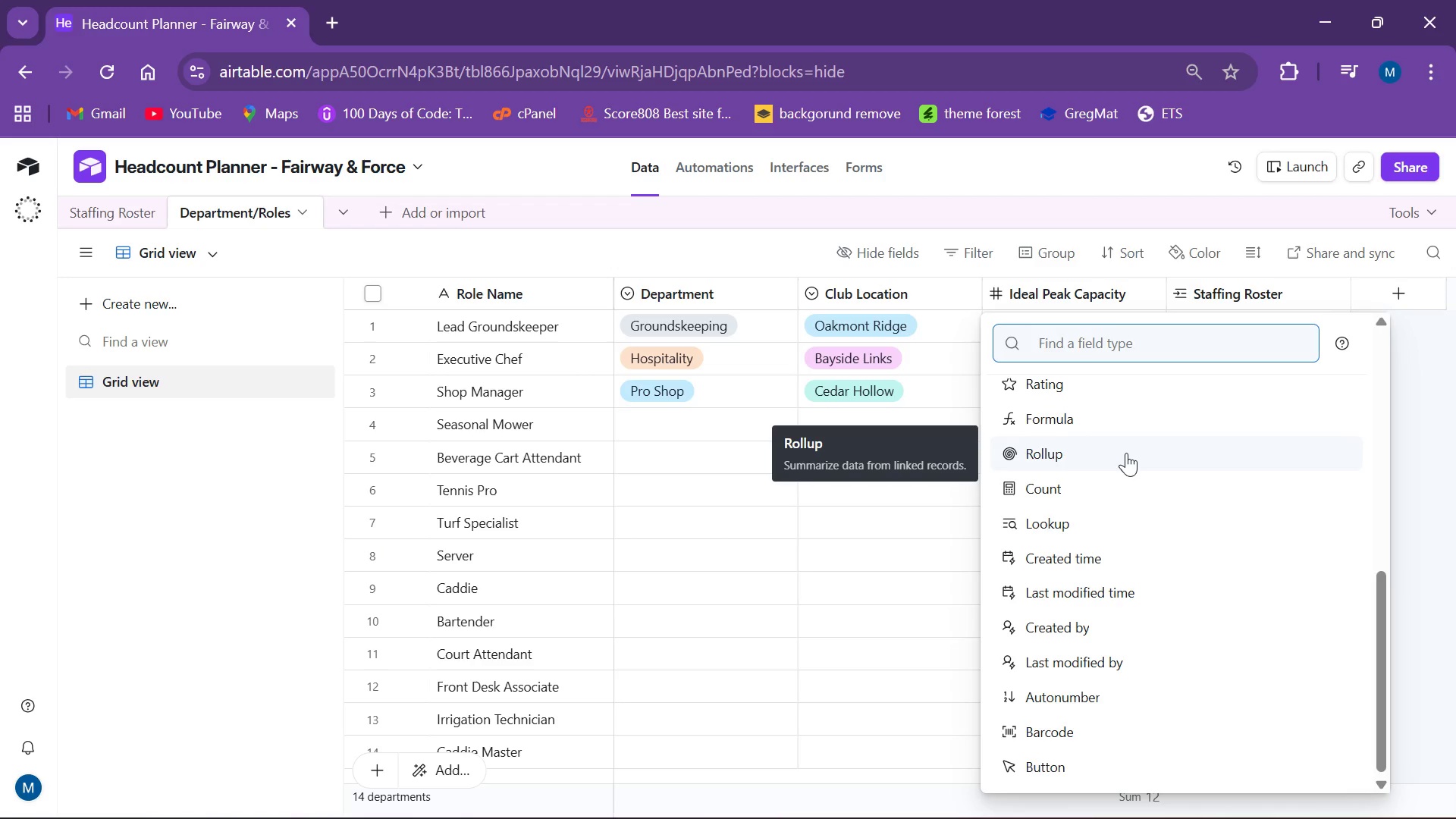 
left_click([1126, 453])
 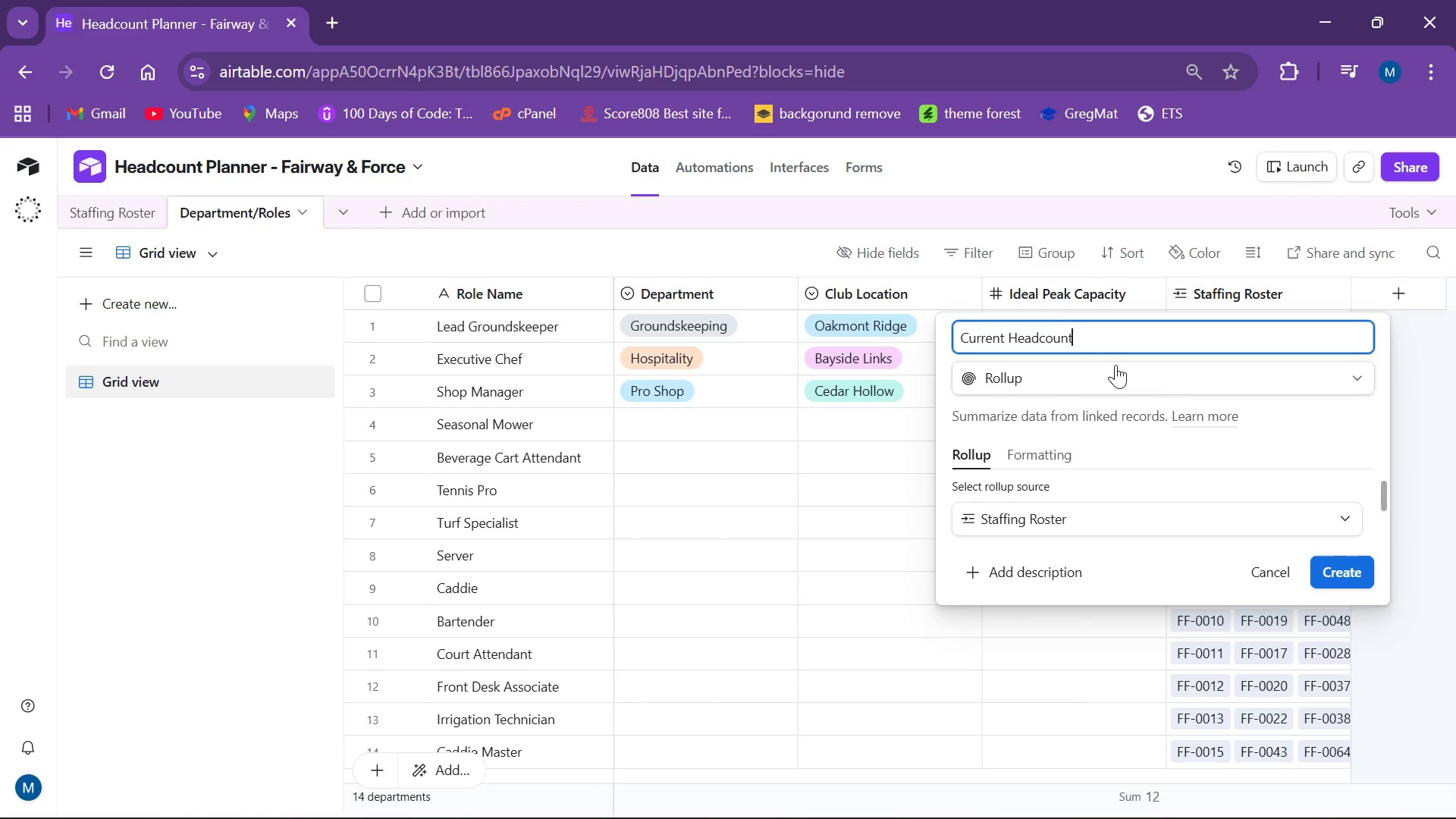 
wait(10.84)
 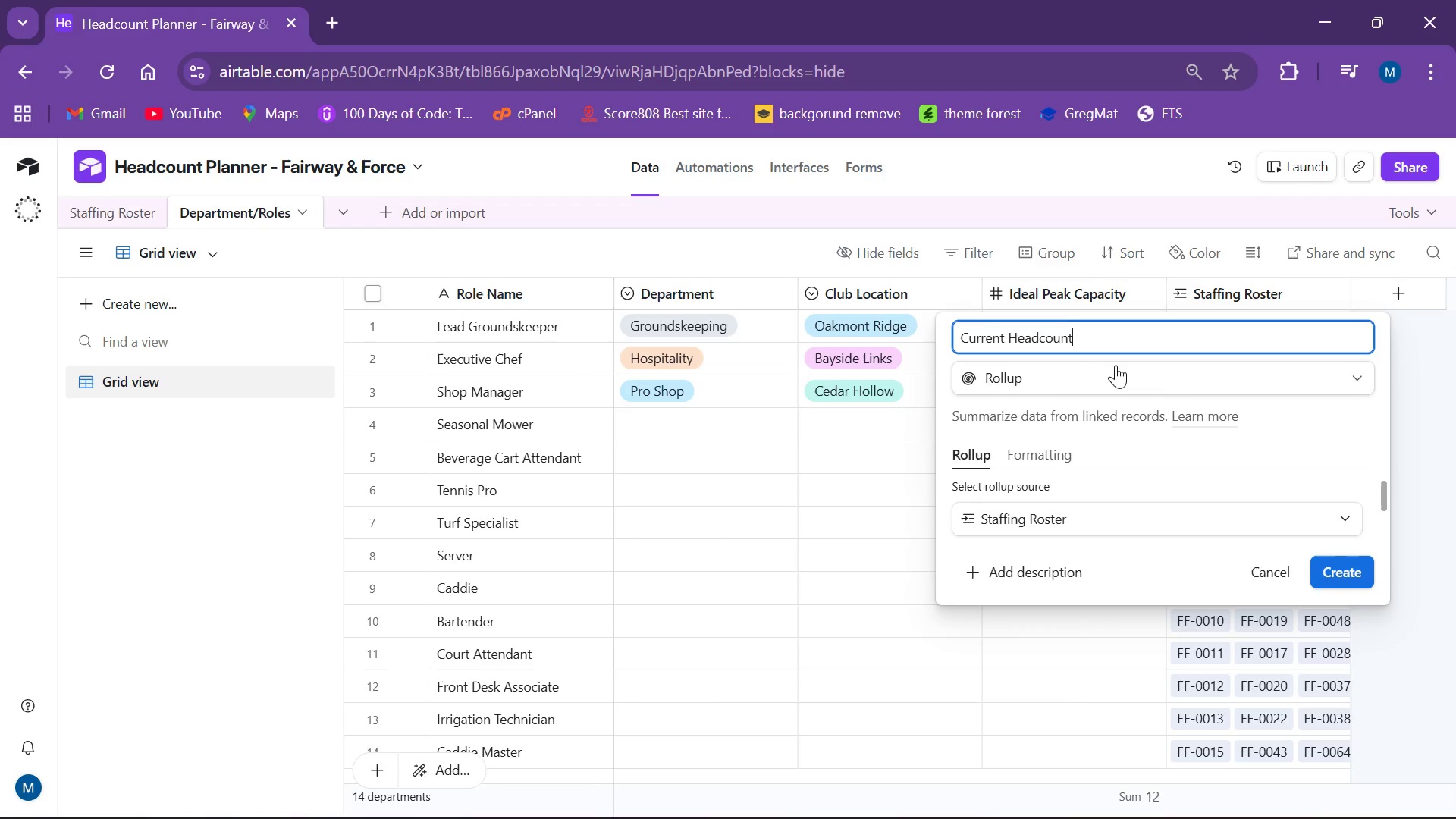 
mouse_move([1095, 508])
 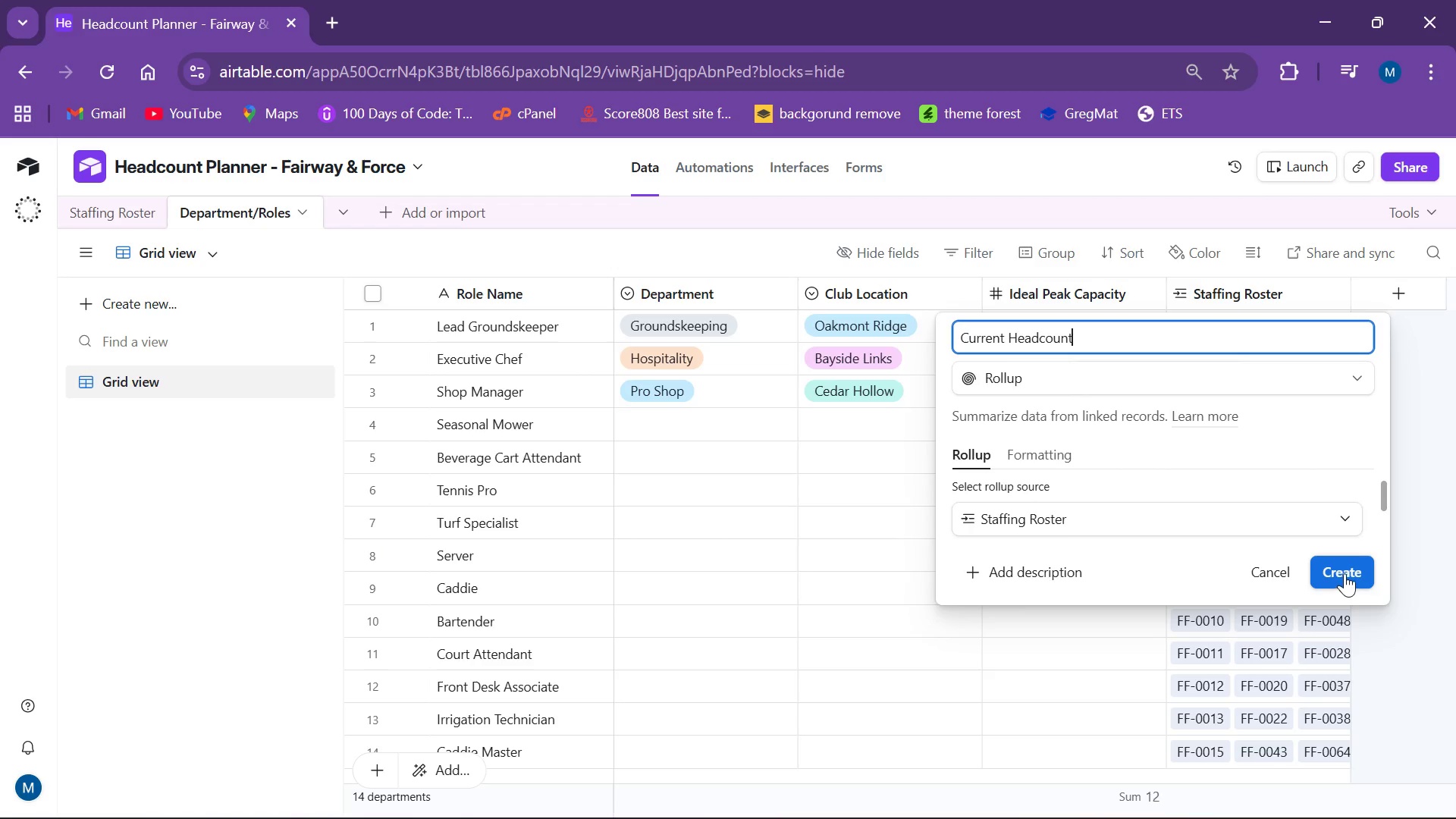 
left_click([1345, 573])
 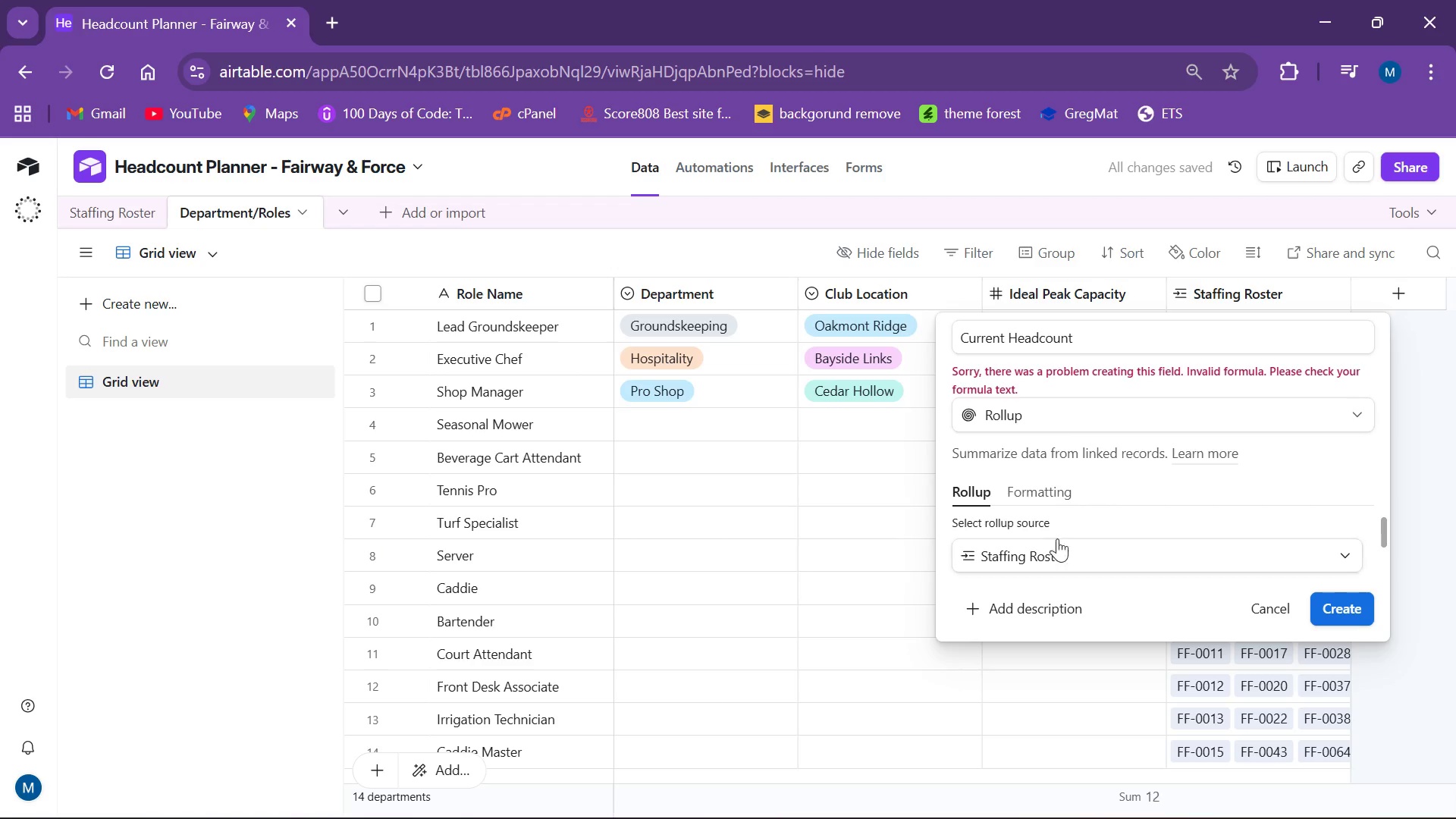 
wait(6.91)
 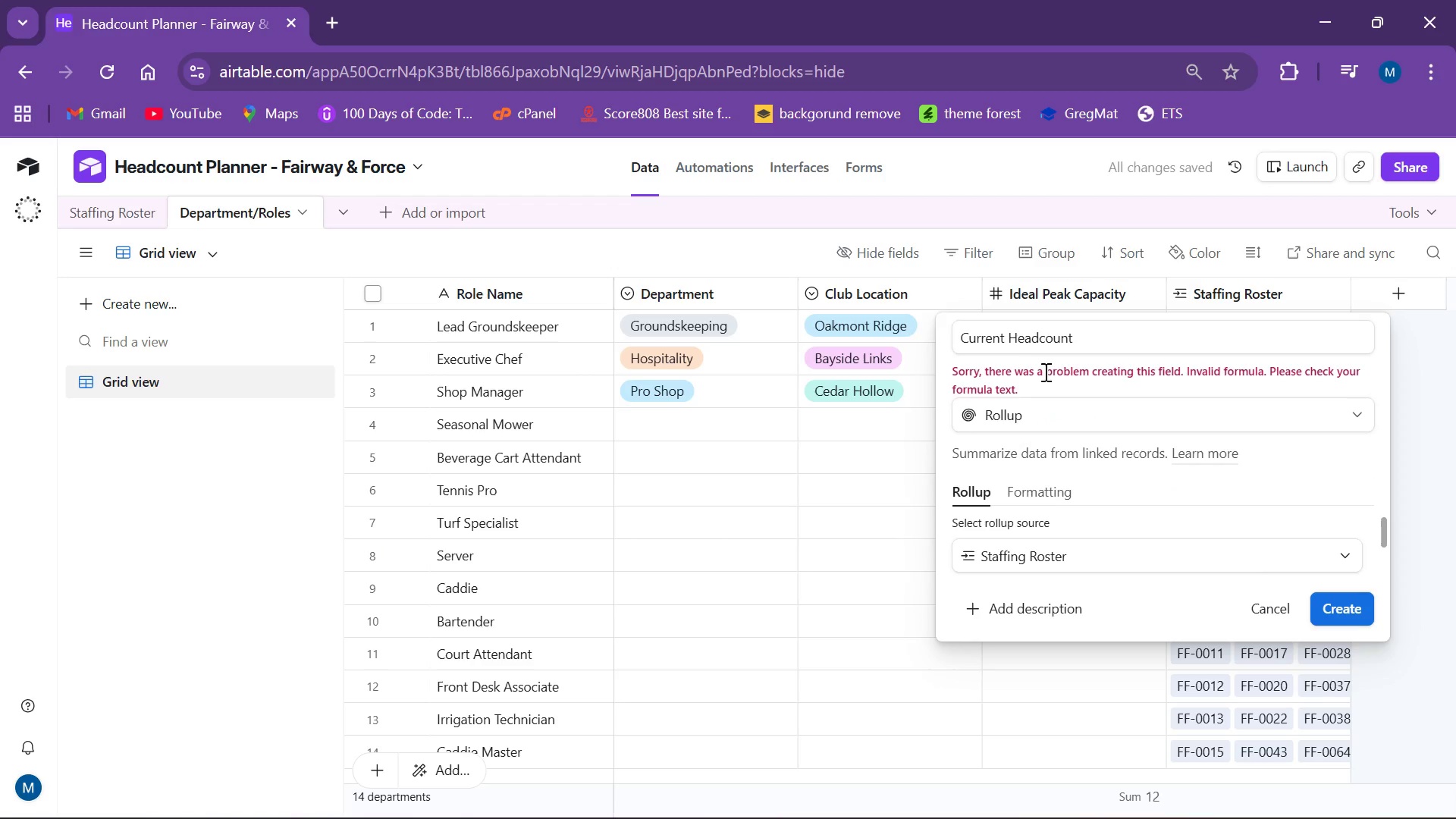 
scroll: coordinate [1106, 488], scroll_direction: up, amount: 1.0
 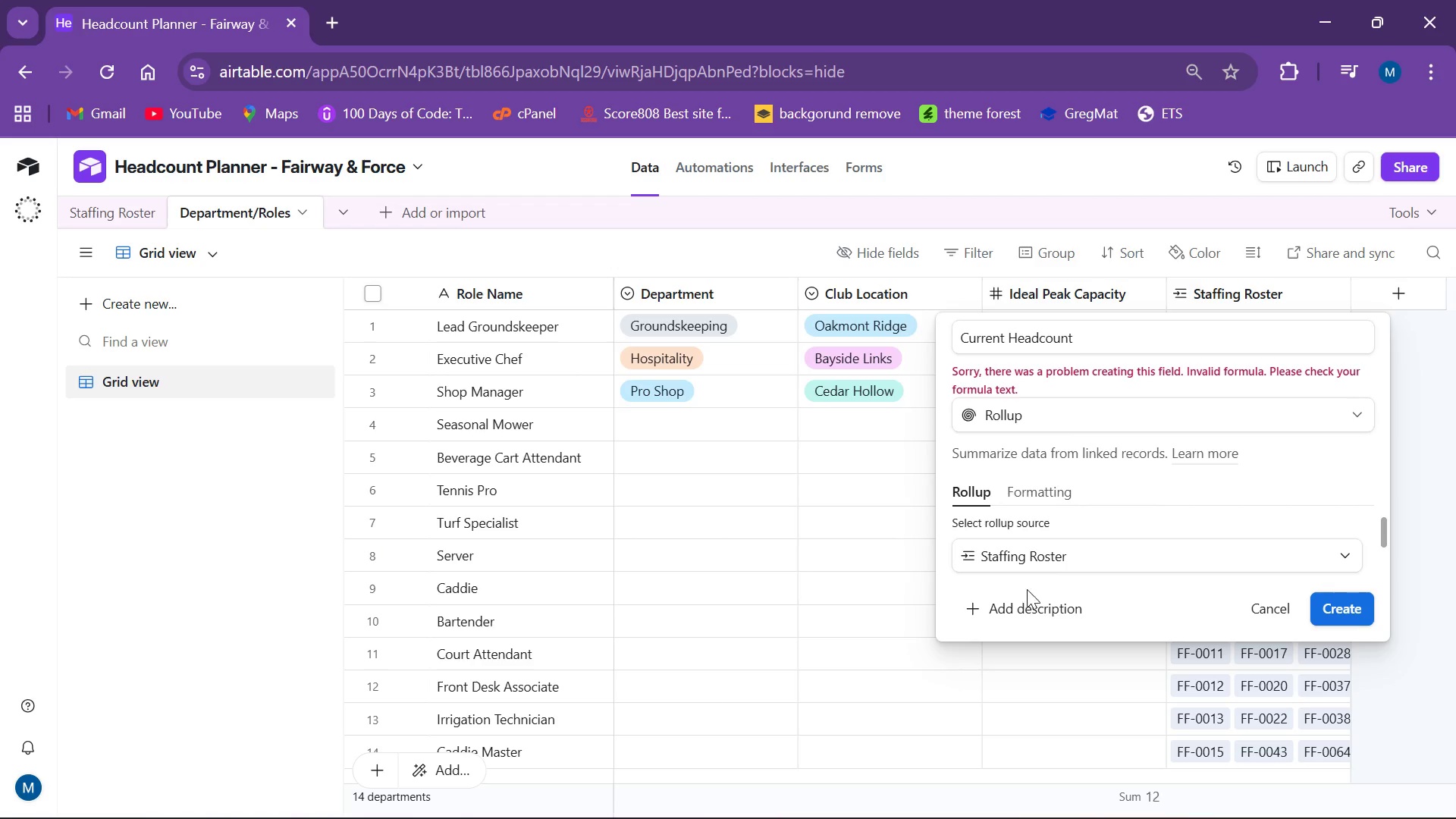 
left_click([1021, 596])
 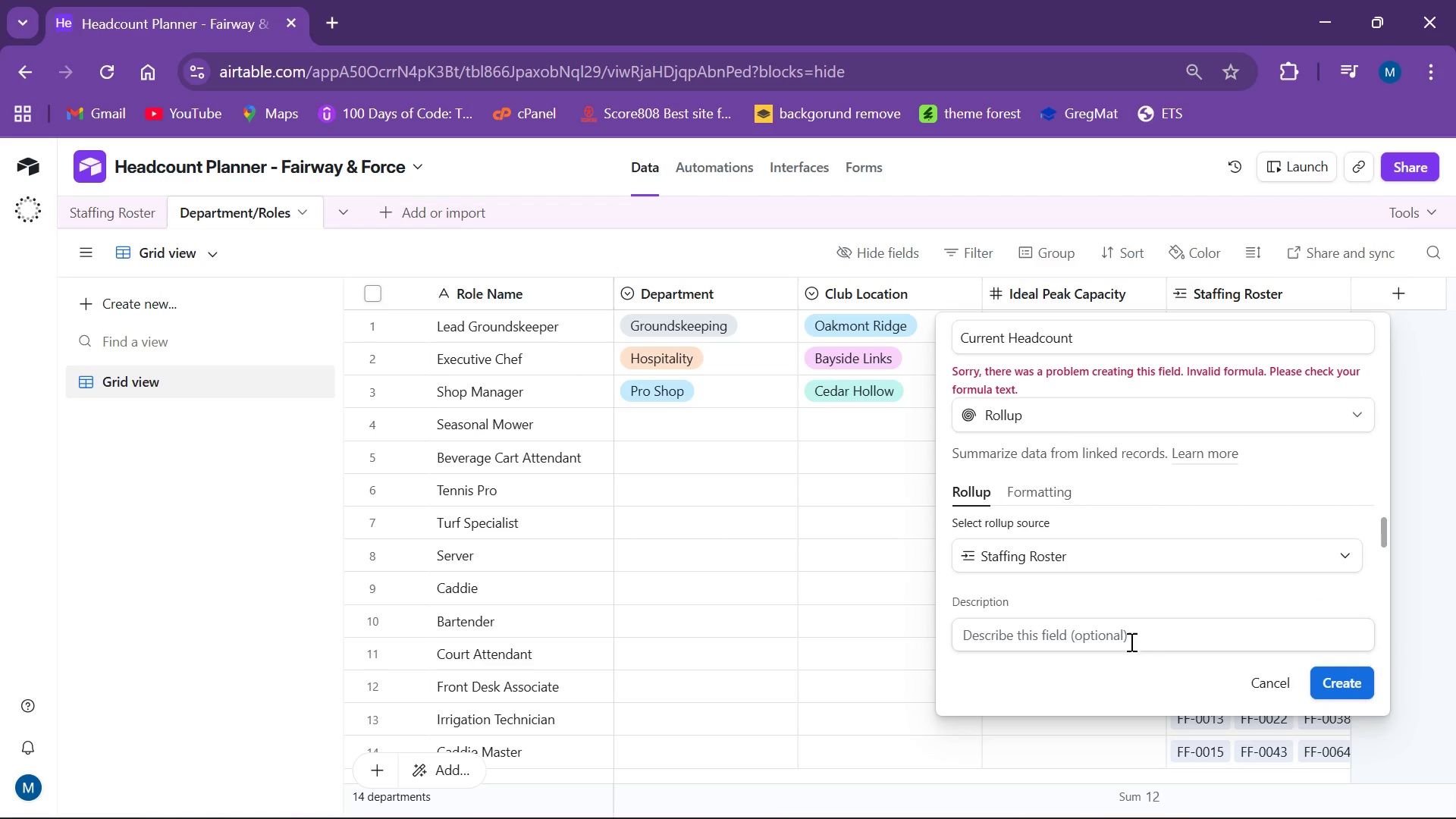 
scroll: coordinate [1118, 568], scroll_direction: none, amount: 0.0
 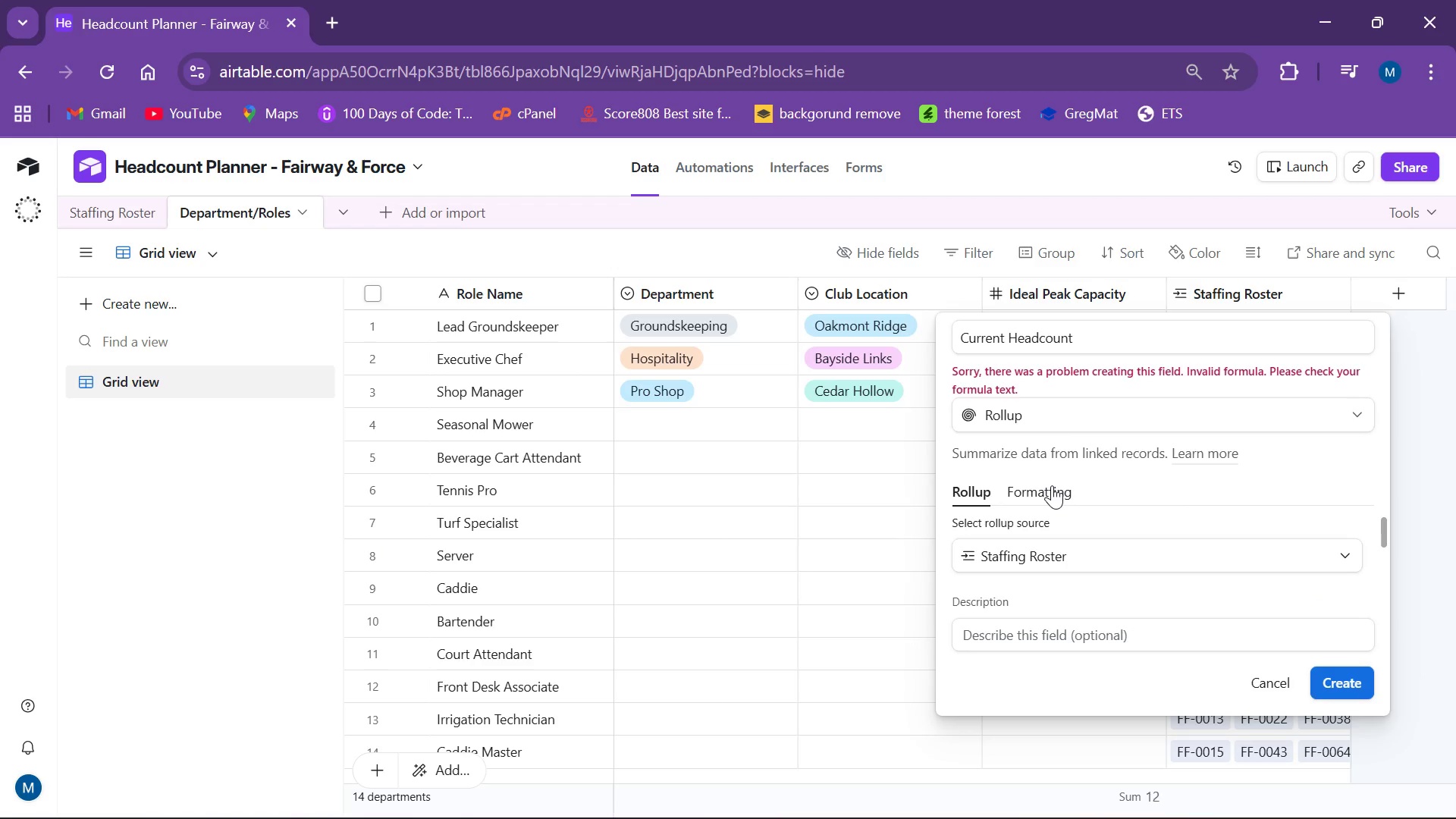 
left_click([1052, 485])
 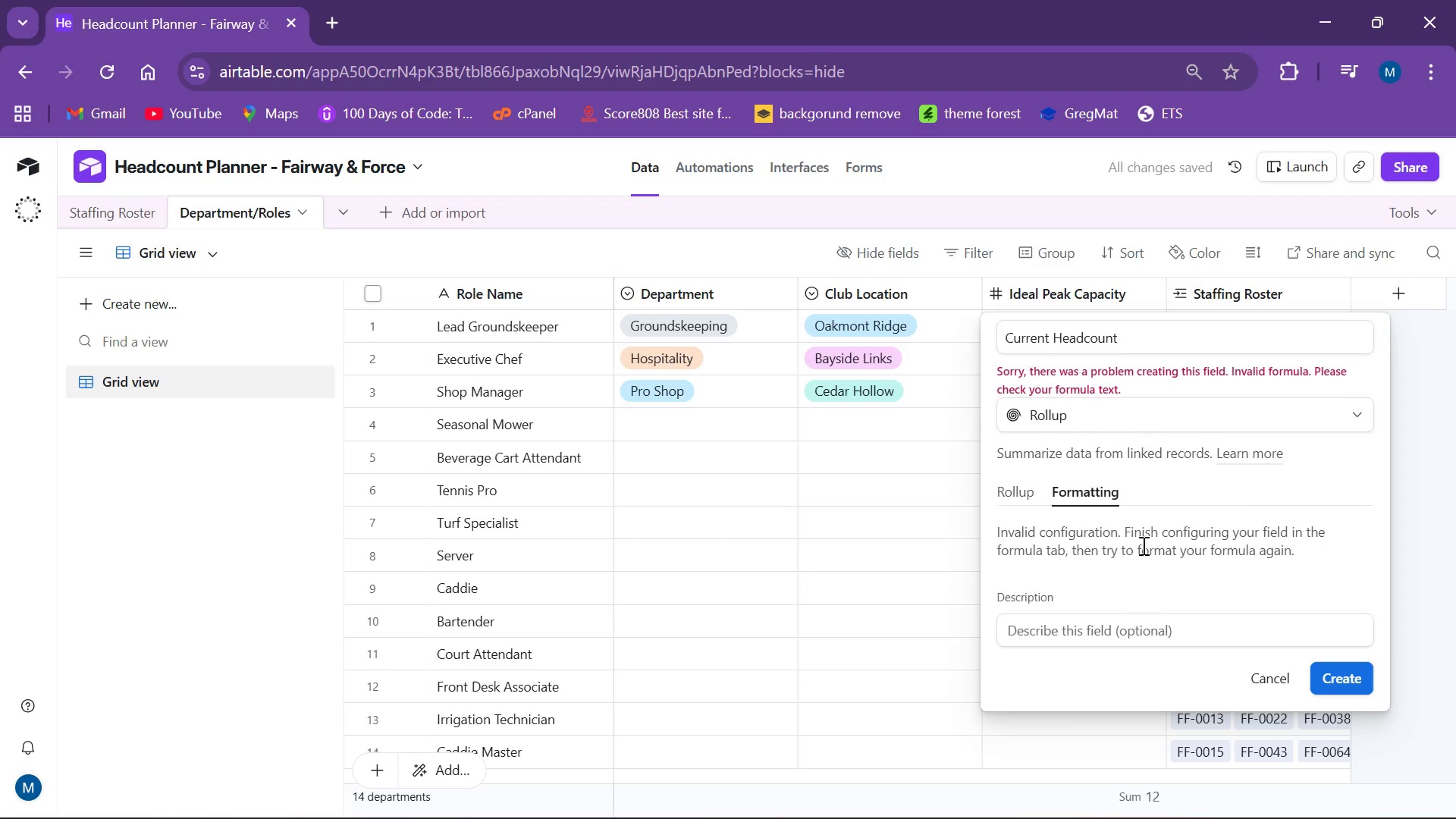 
left_click([1153, 551])
 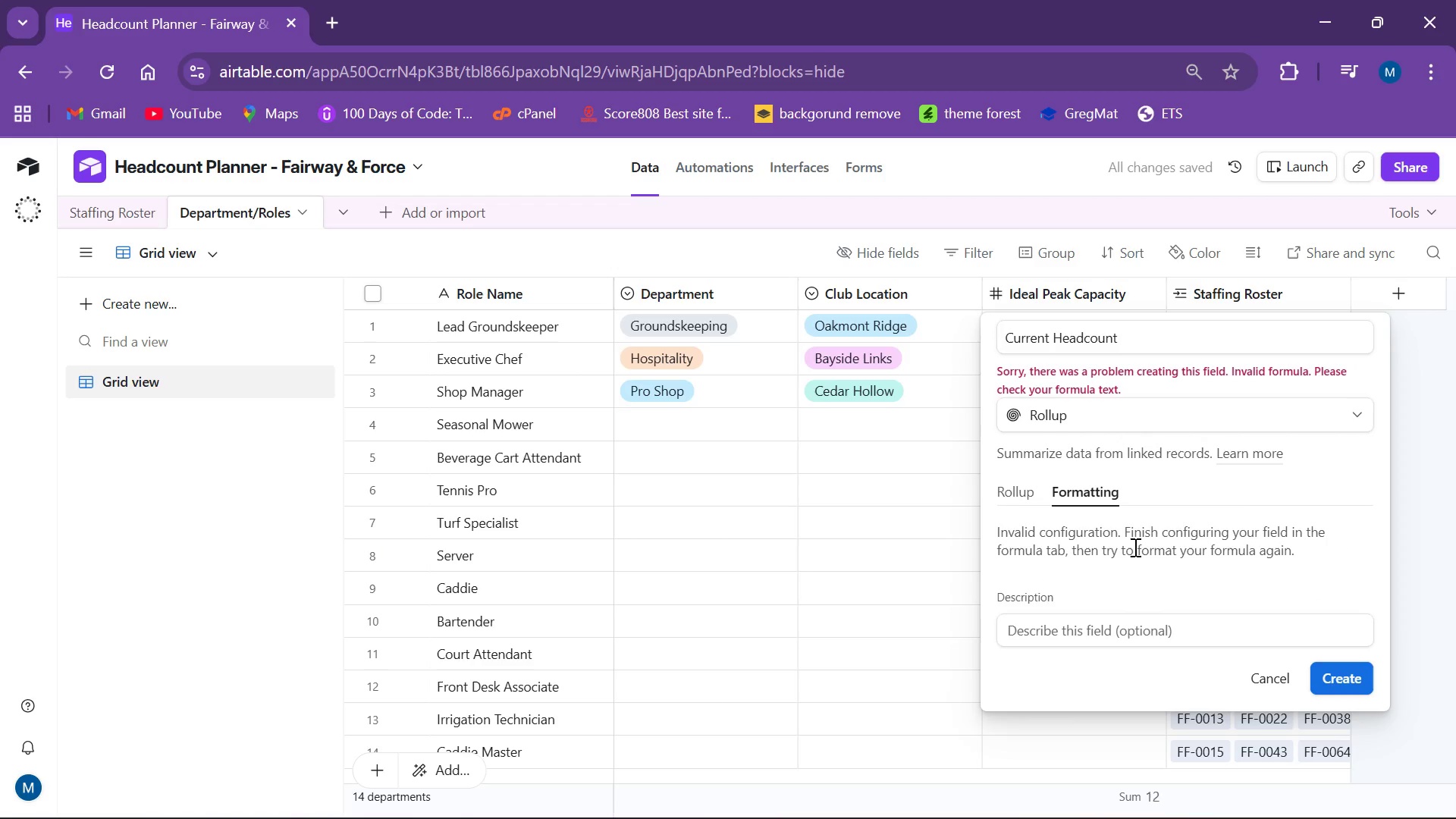 
double_click([1134, 547])
 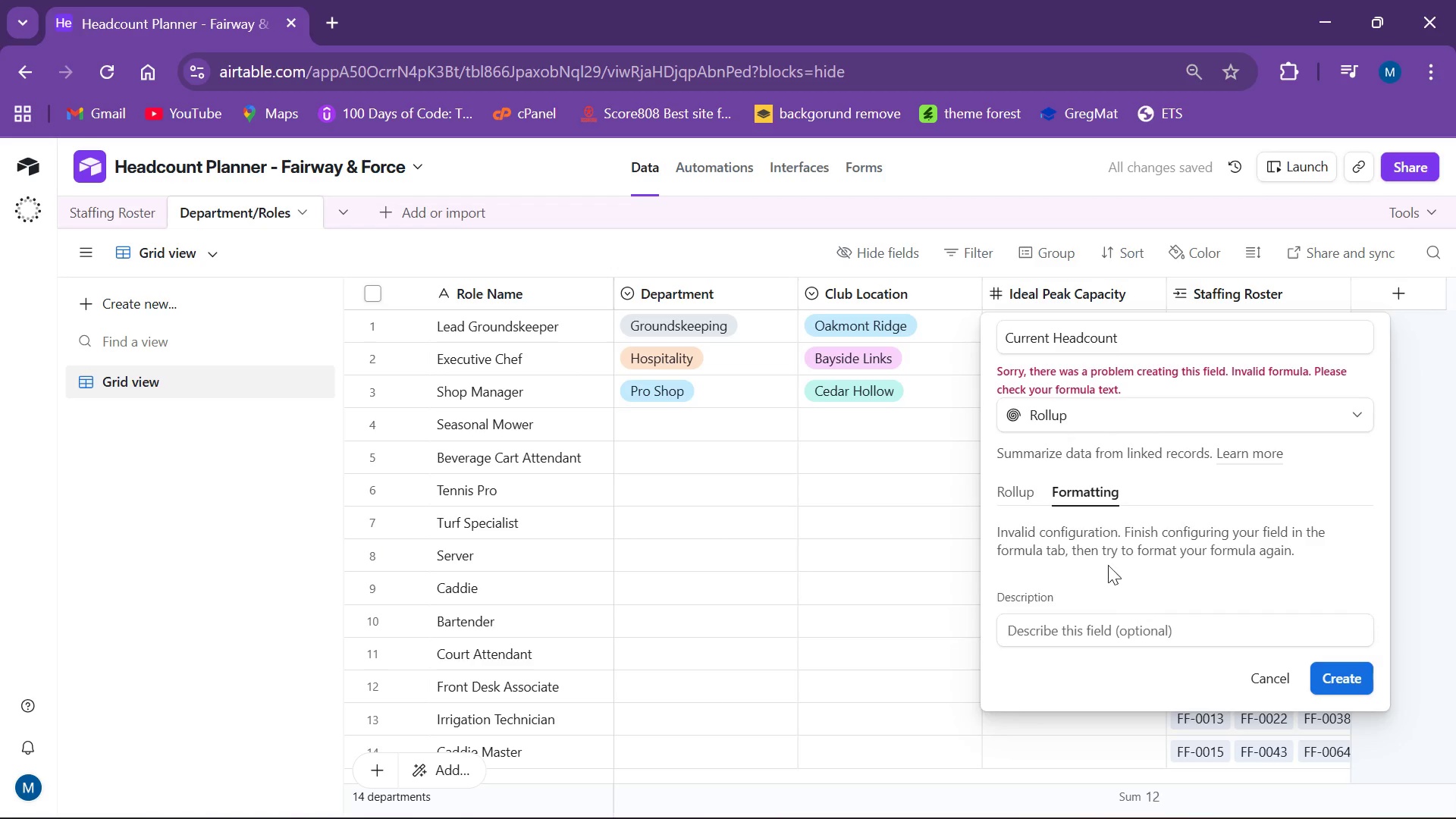 
scroll: coordinate [1226, 492], scroll_direction: up, amount: 3.0
 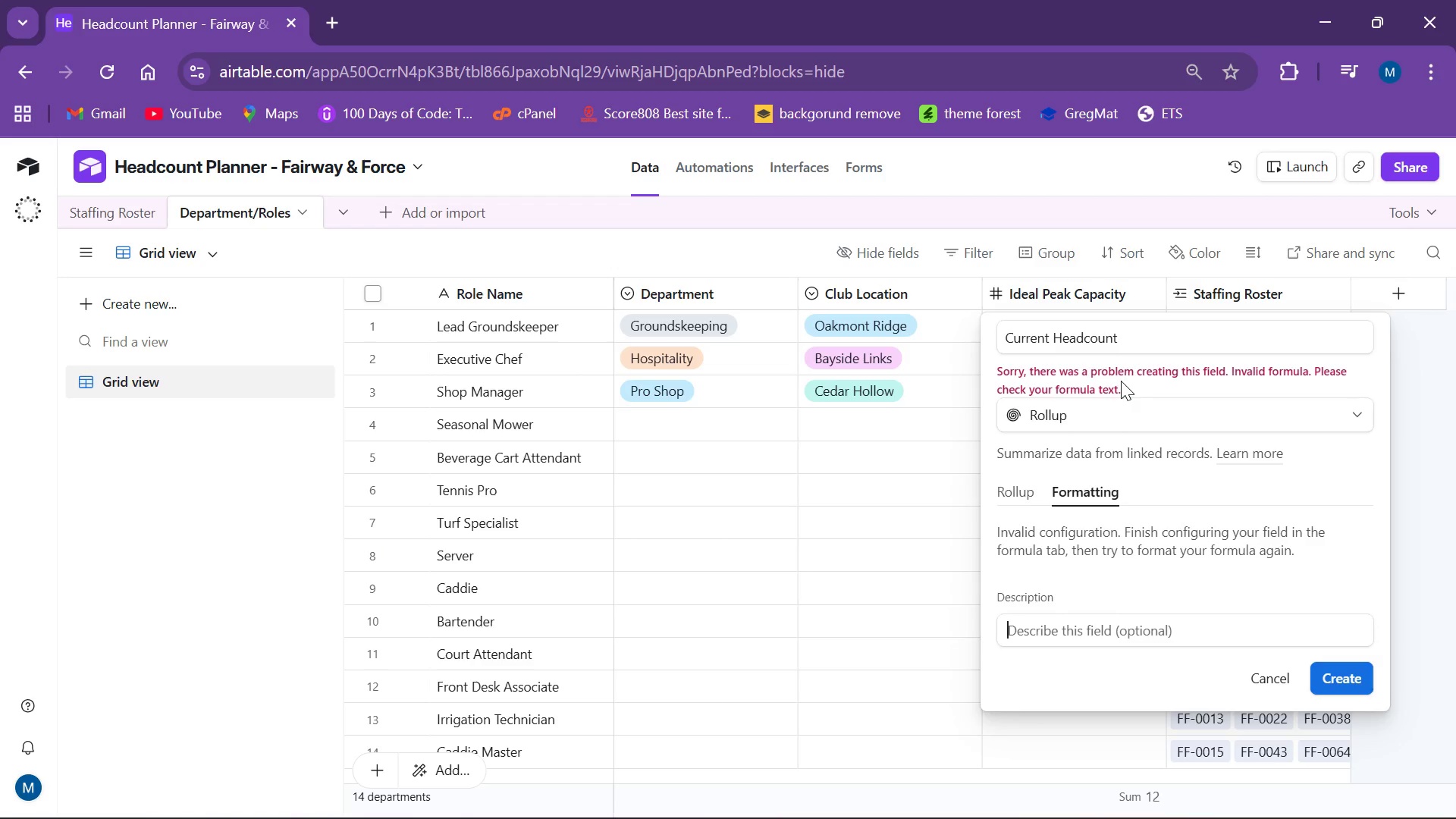 
scroll: coordinate [1112, 398], scroll_direction: none, amount: 0.0
 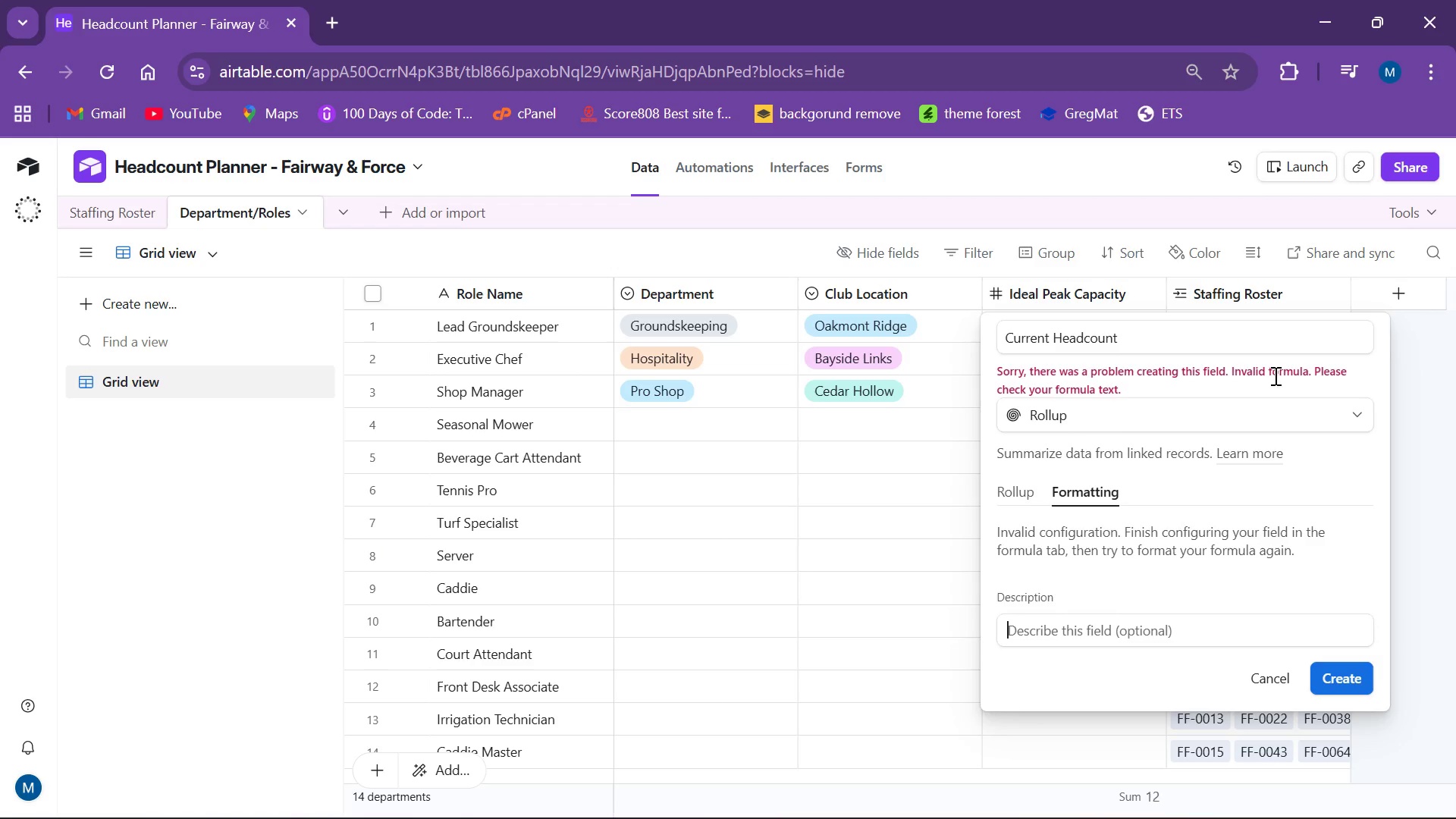 
left_click([1064, 408])
 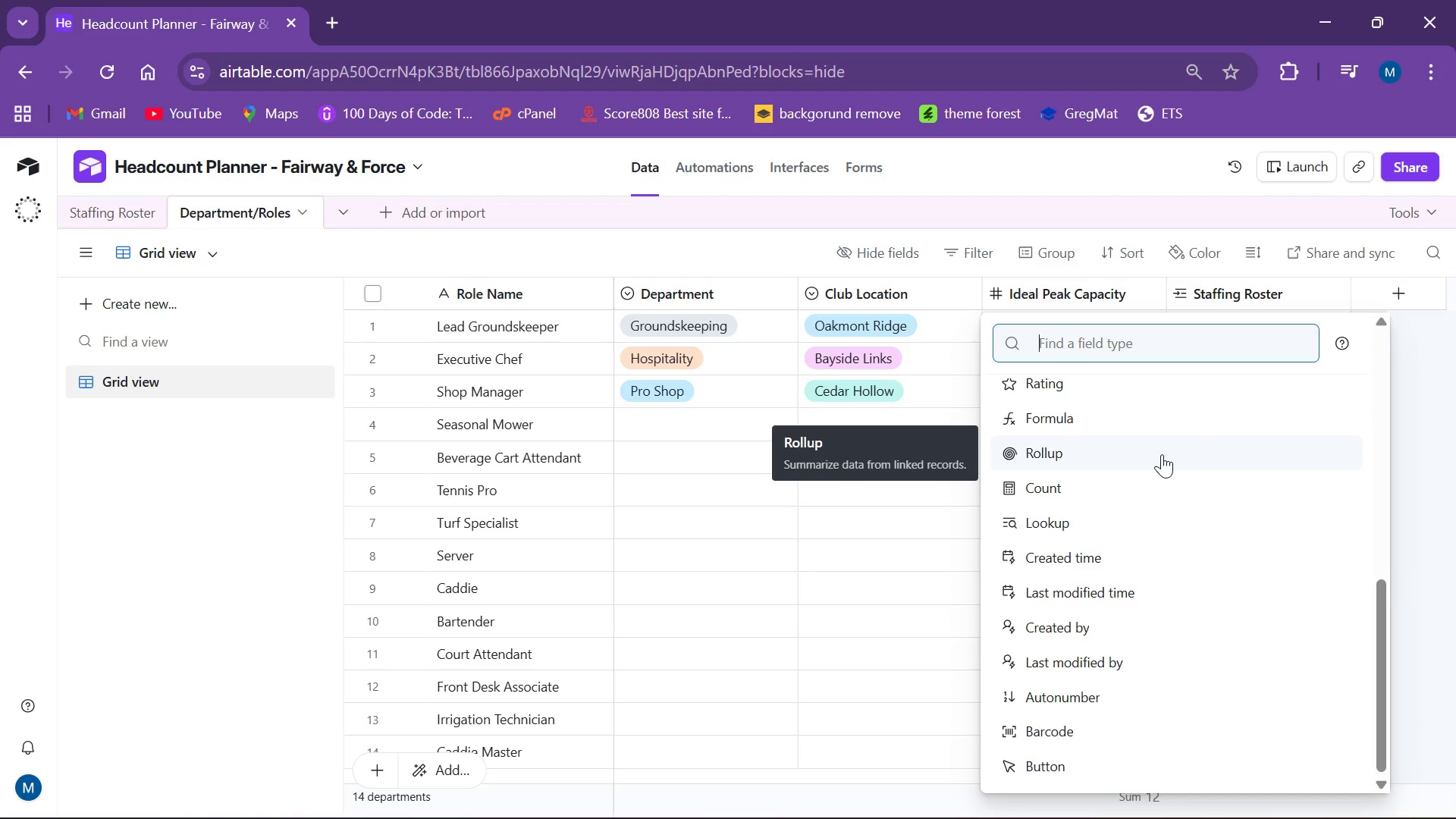 
left_click([1162, 454])
 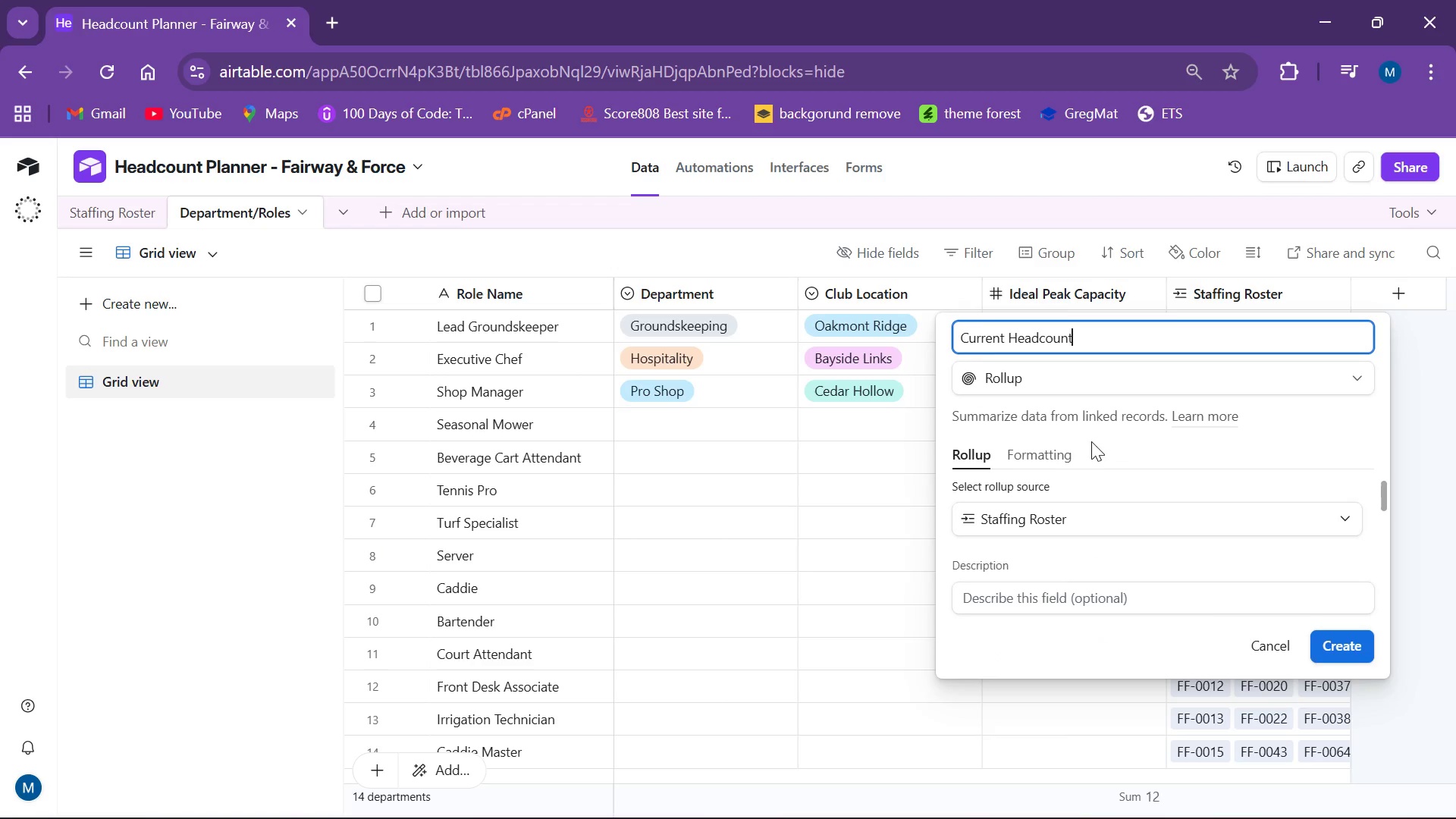 
left_click([1114, 522])
 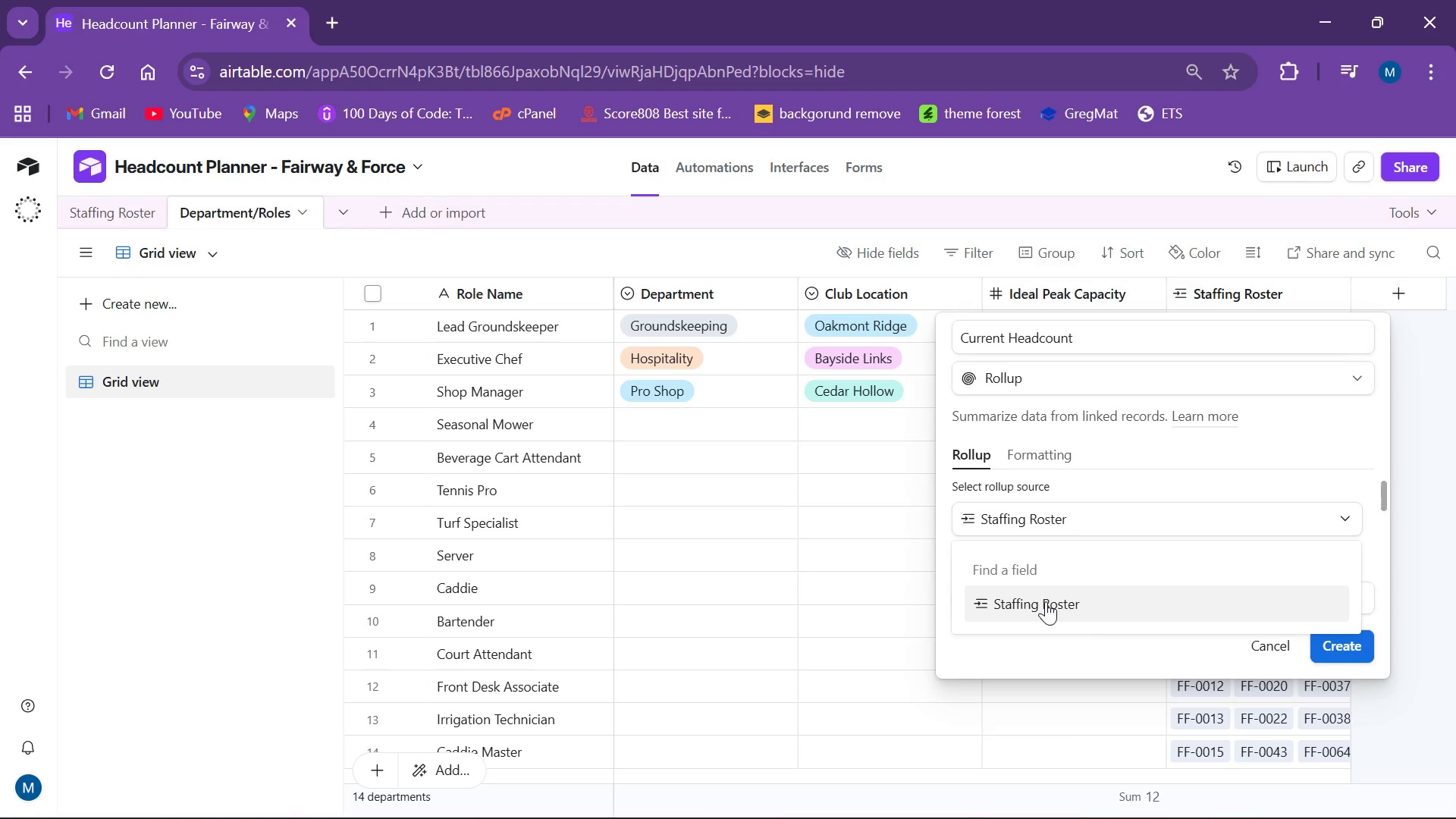 
left_click([1048, 598])
 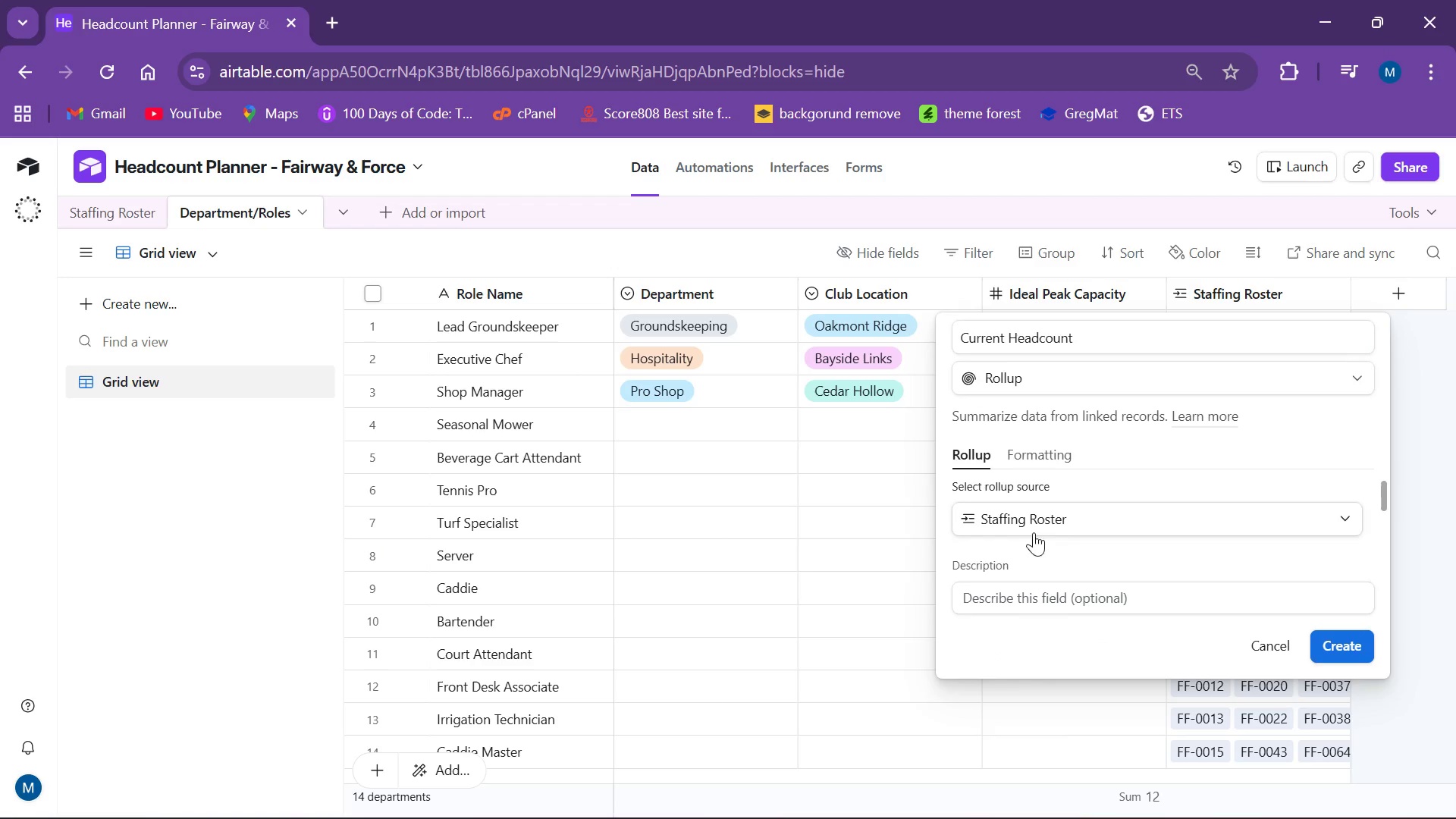 
left_click([1123, 563])
 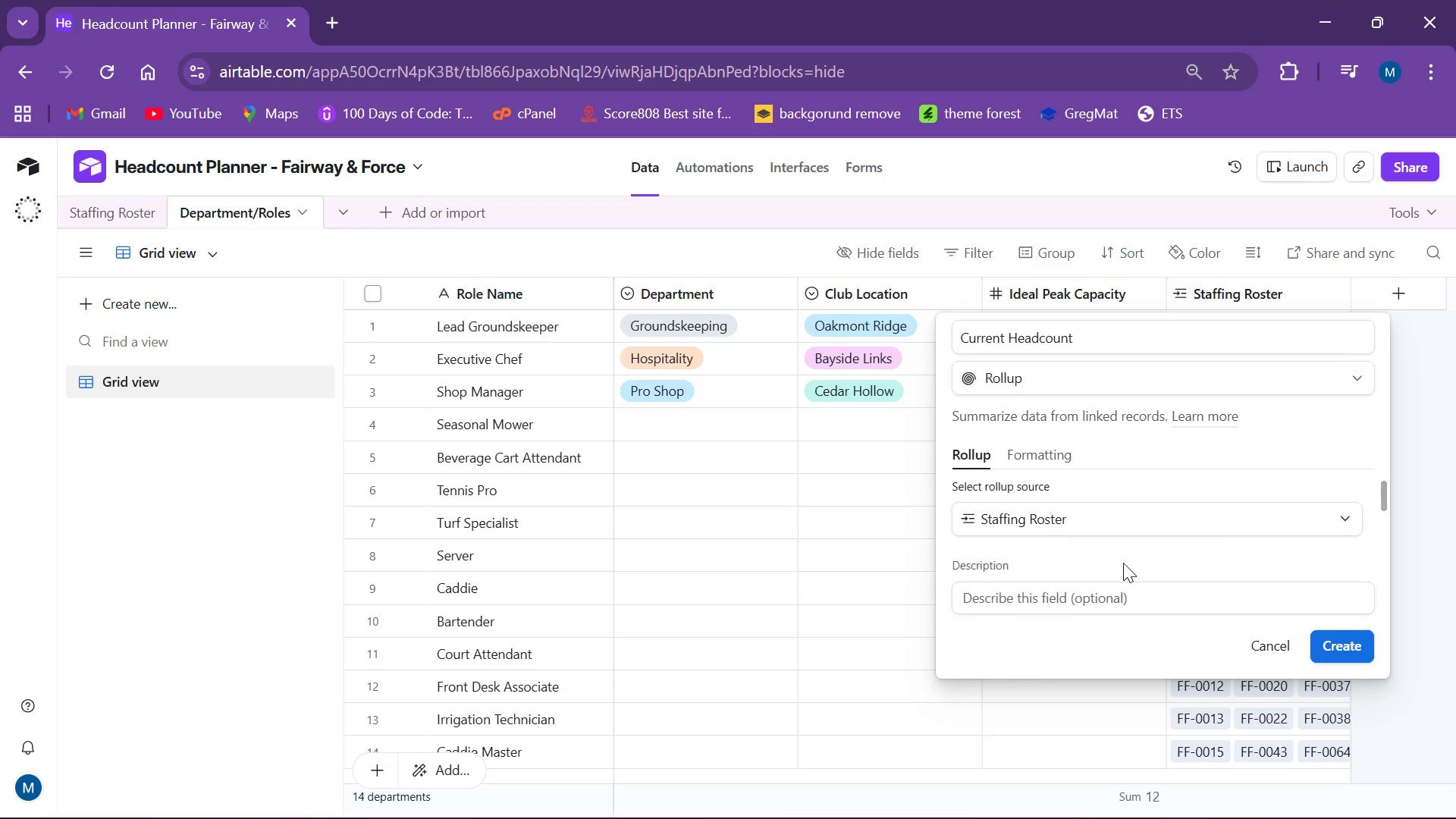 
left_click([1123, 563])
 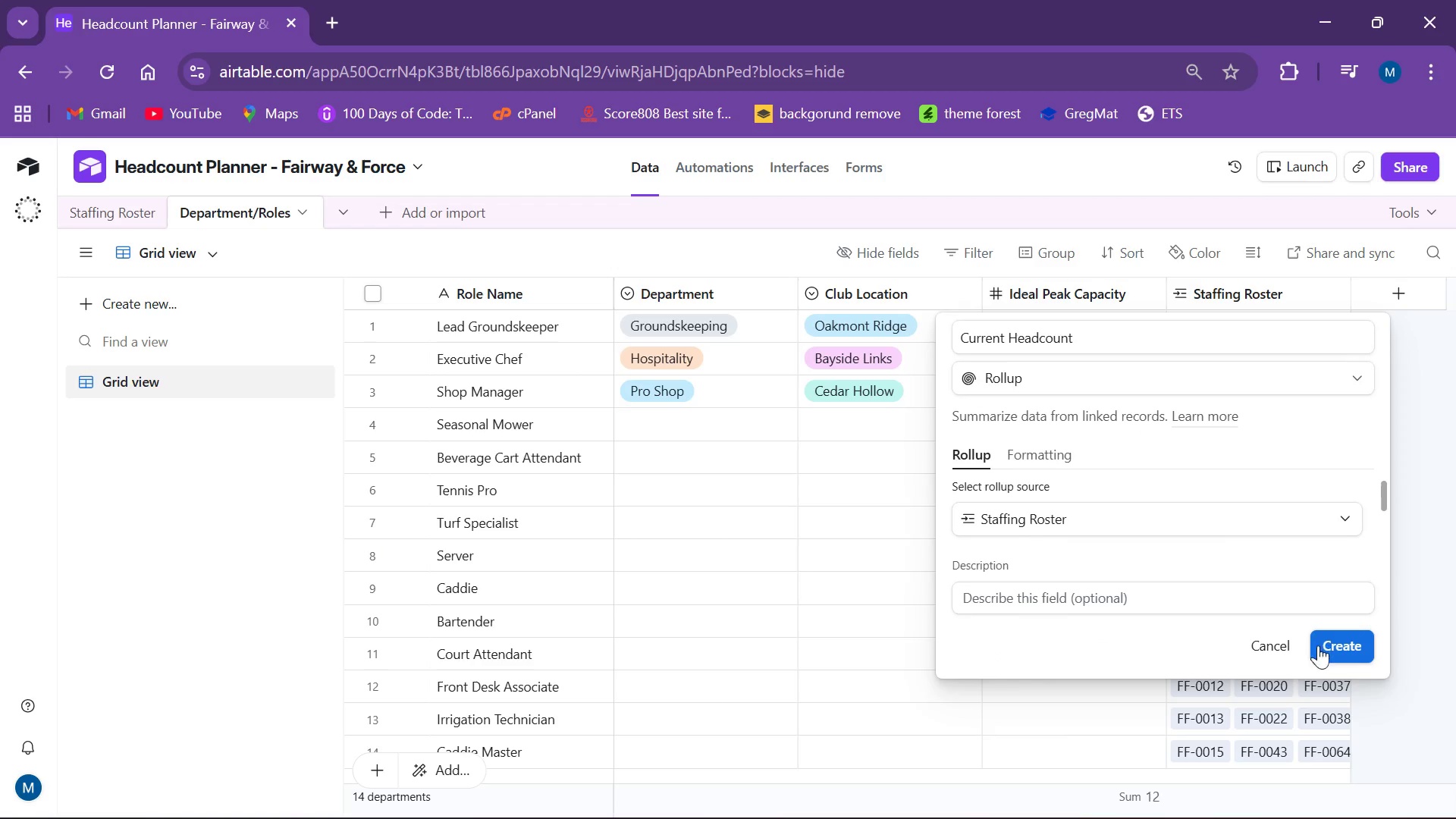 
left_click([1332, 645])
 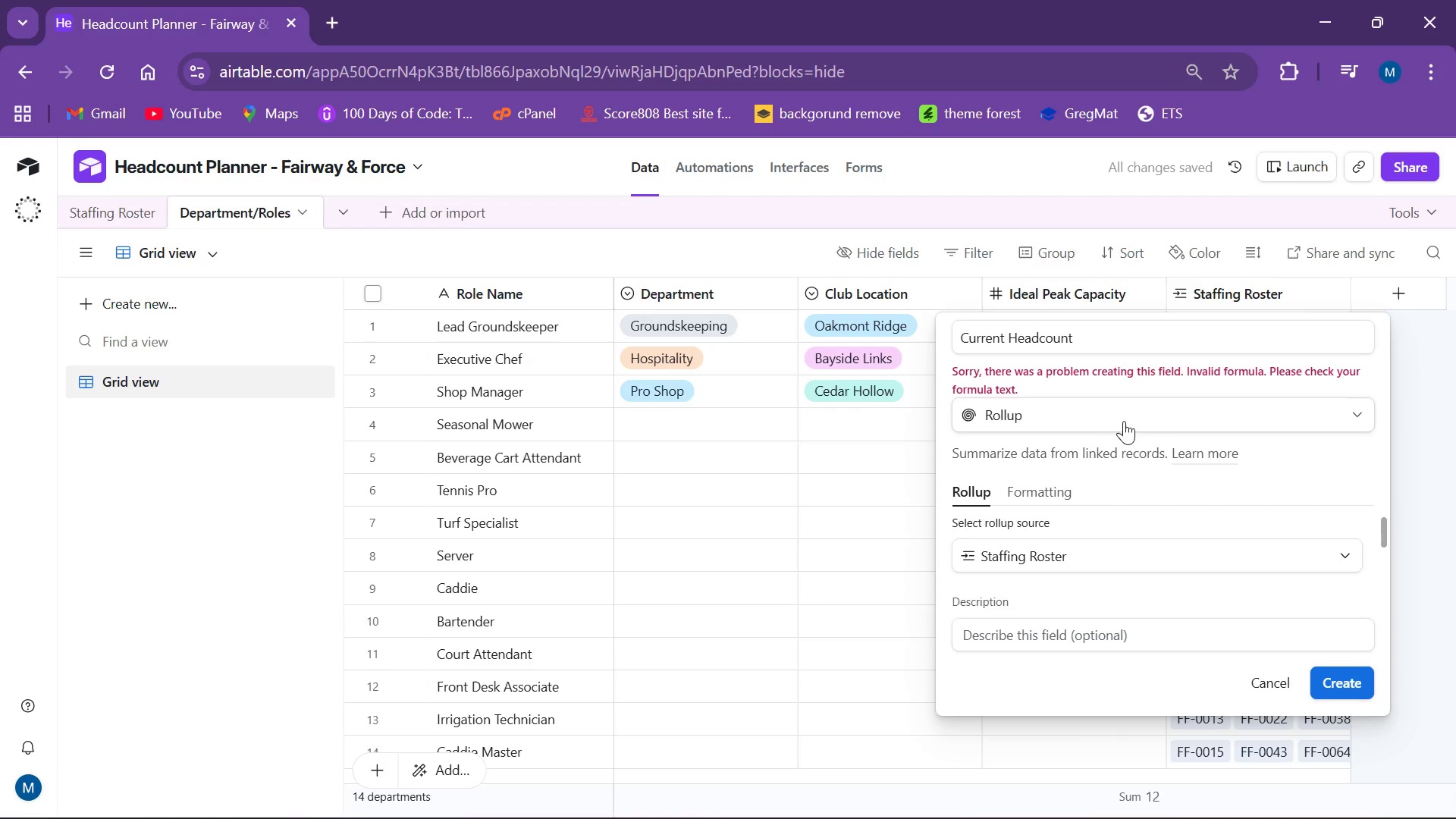 
scroll: coordinate [1329, 533], scroll_direction: down, amount: 5.0
 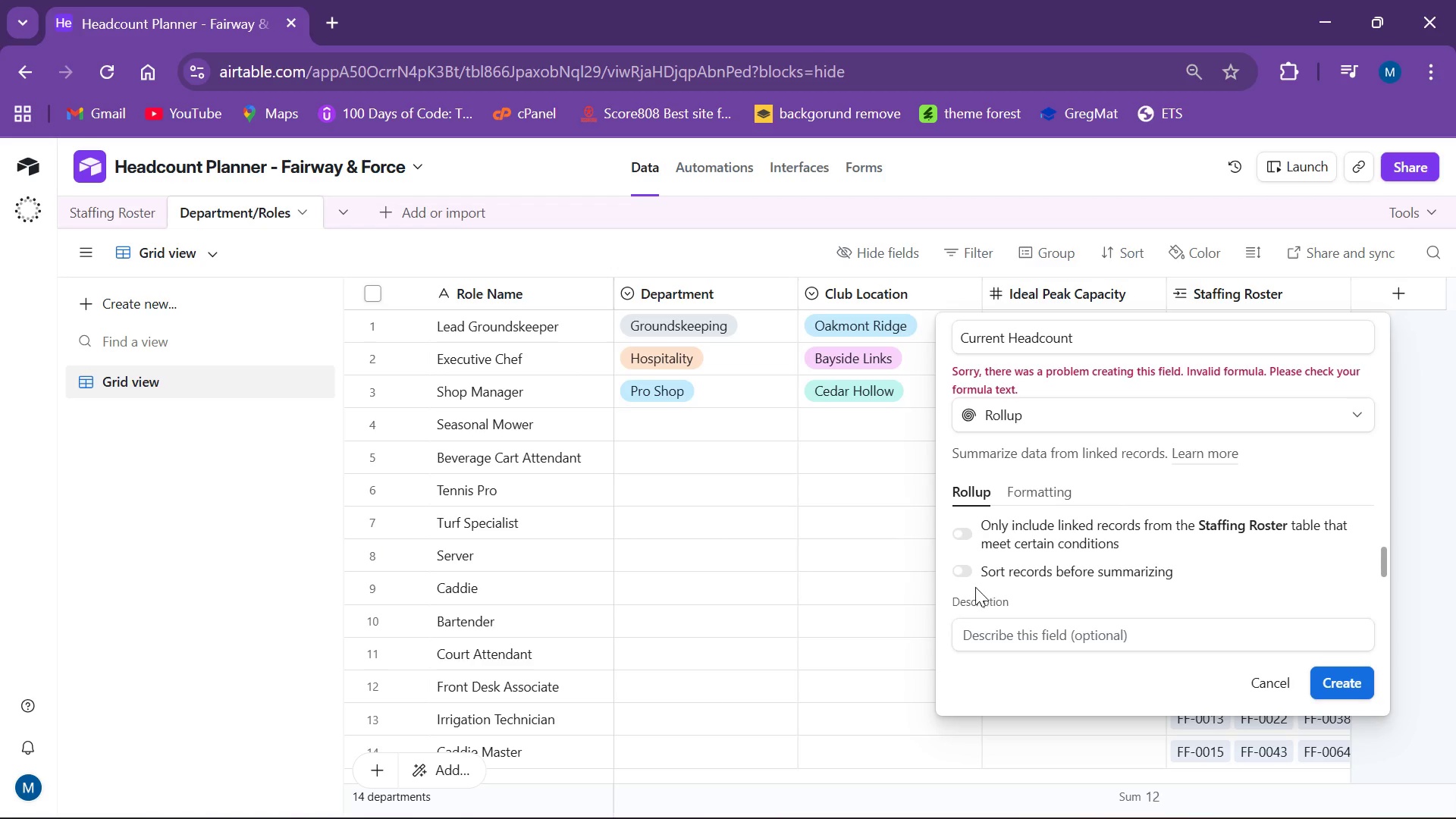 
wait(12.13)
 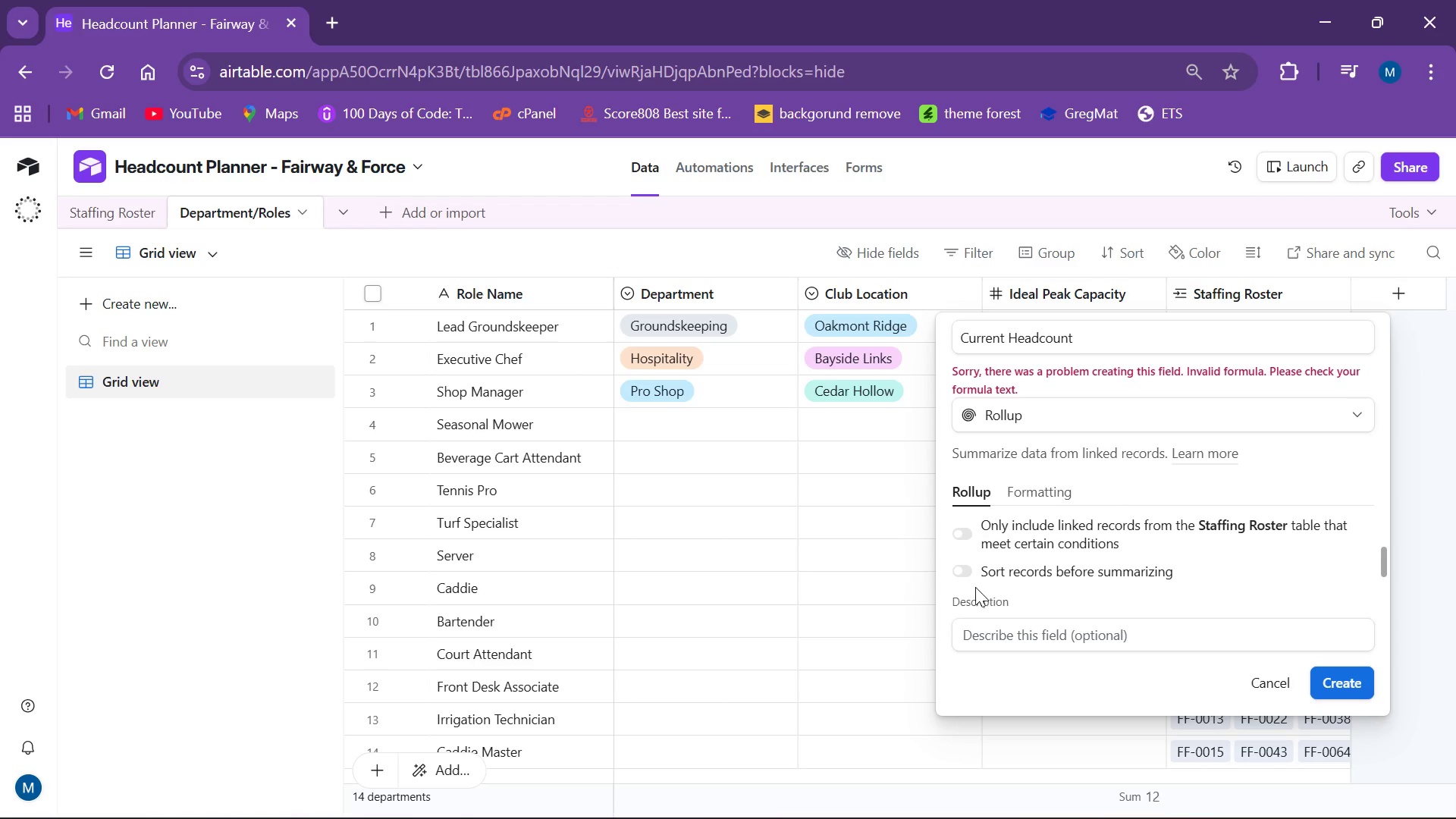 
left_click([877, 479])
 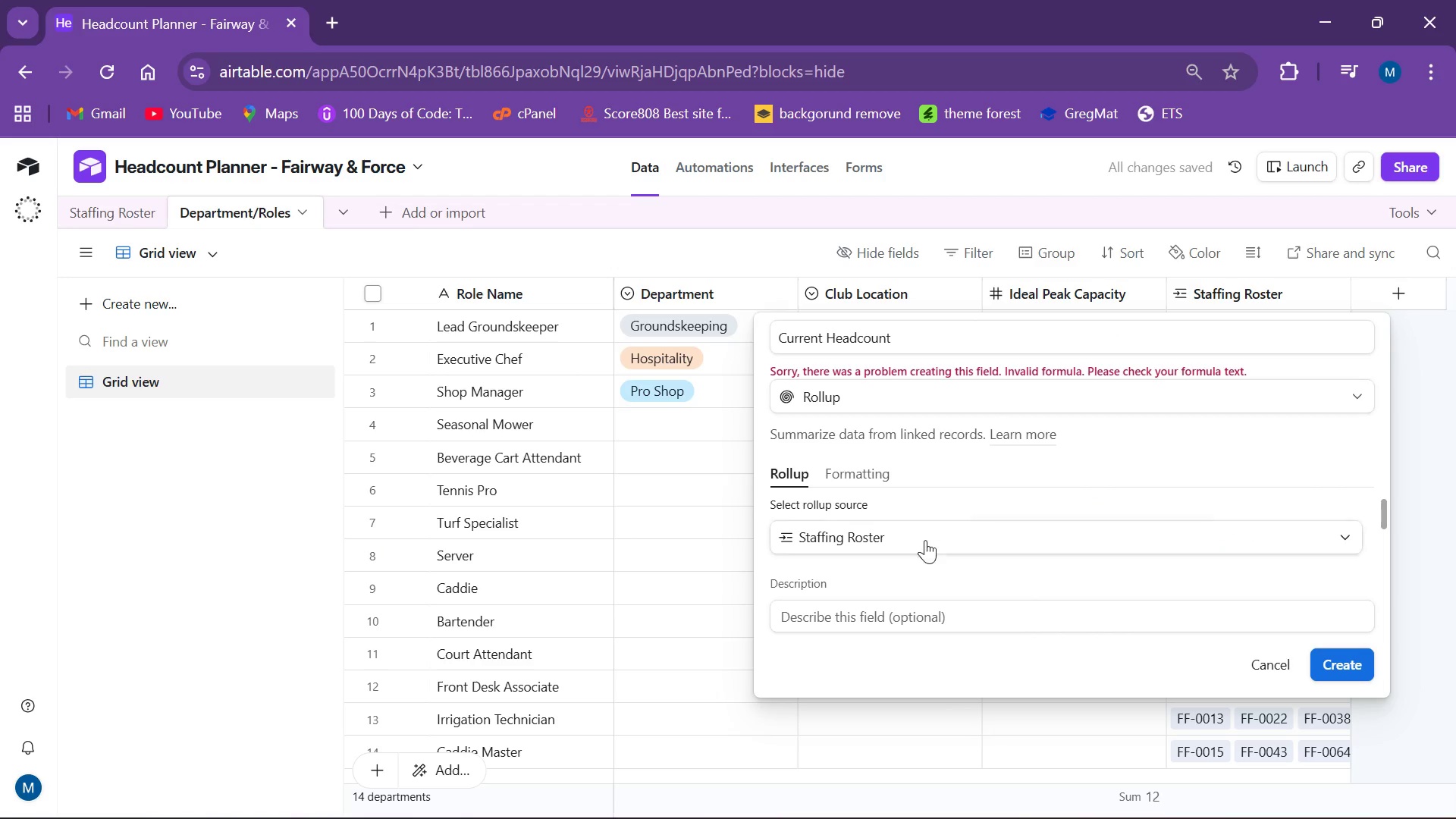 
scroll: coordinate [919, 539], scroll_direction: down, amount: 2.0
 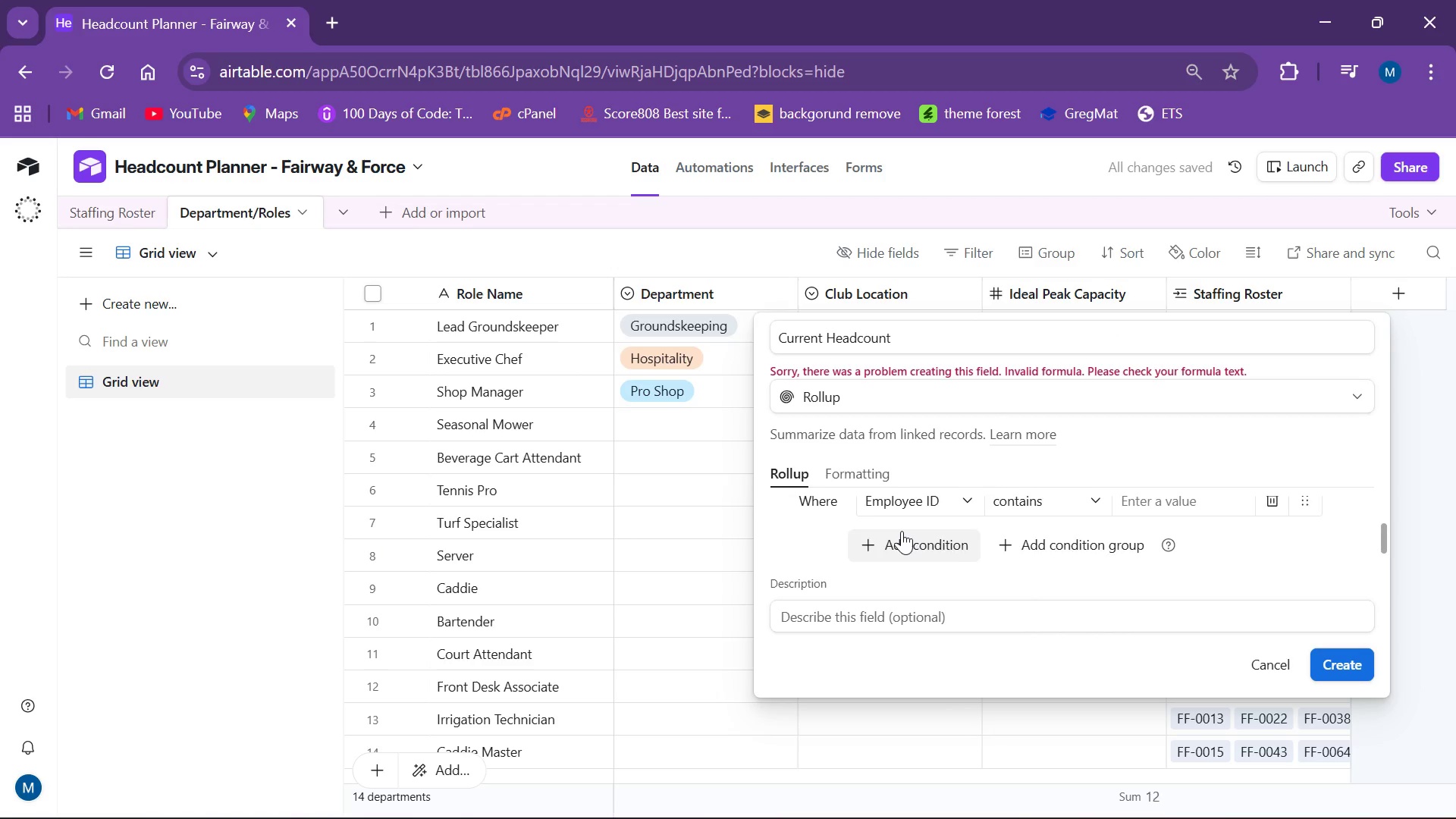 
scroll: coordinate [902, 531], scroll_direction: none, amount: 0.0
 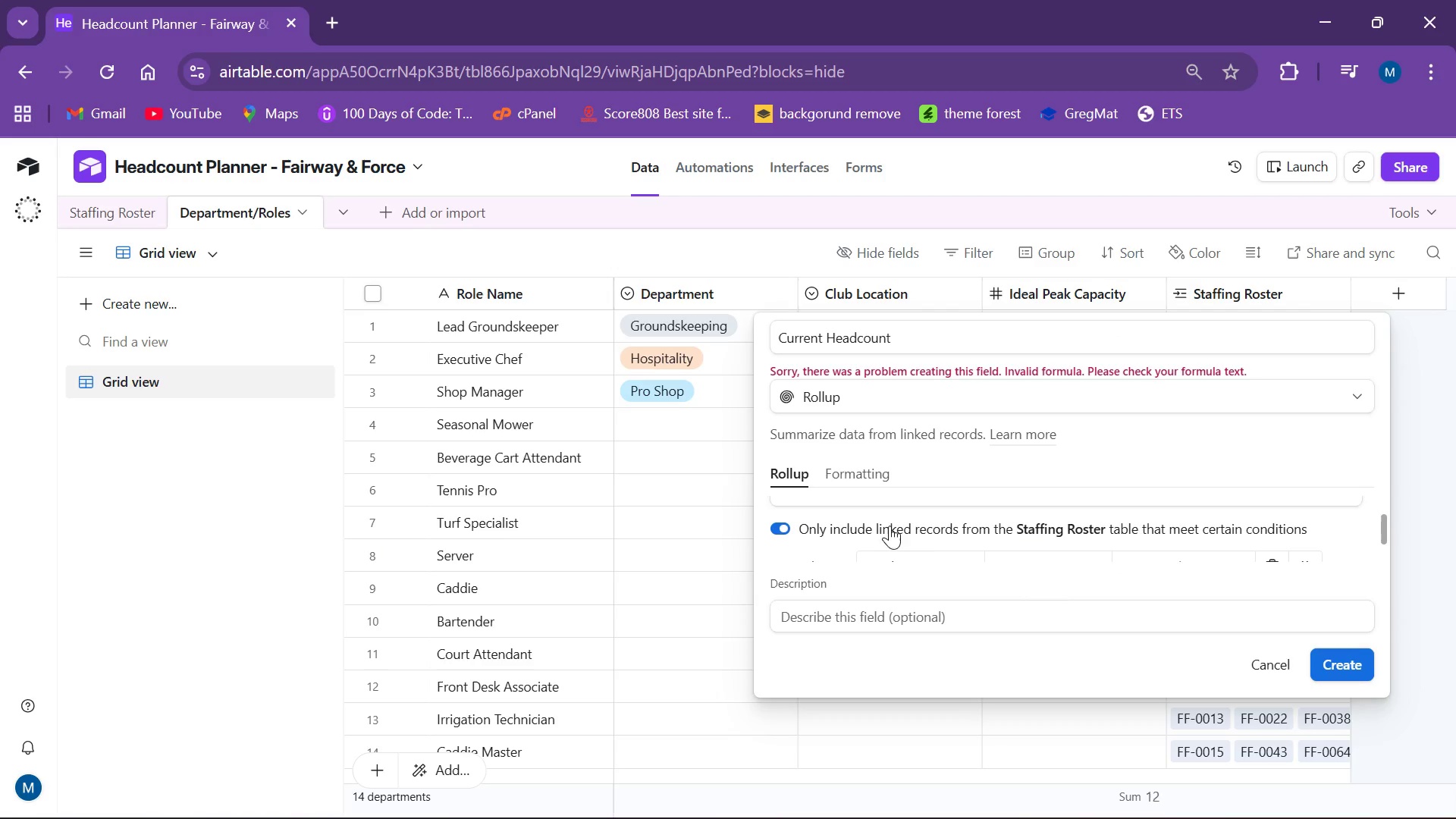 
scroll: coordinate [919, 560], scroll_direction: down, amount: 1.0
 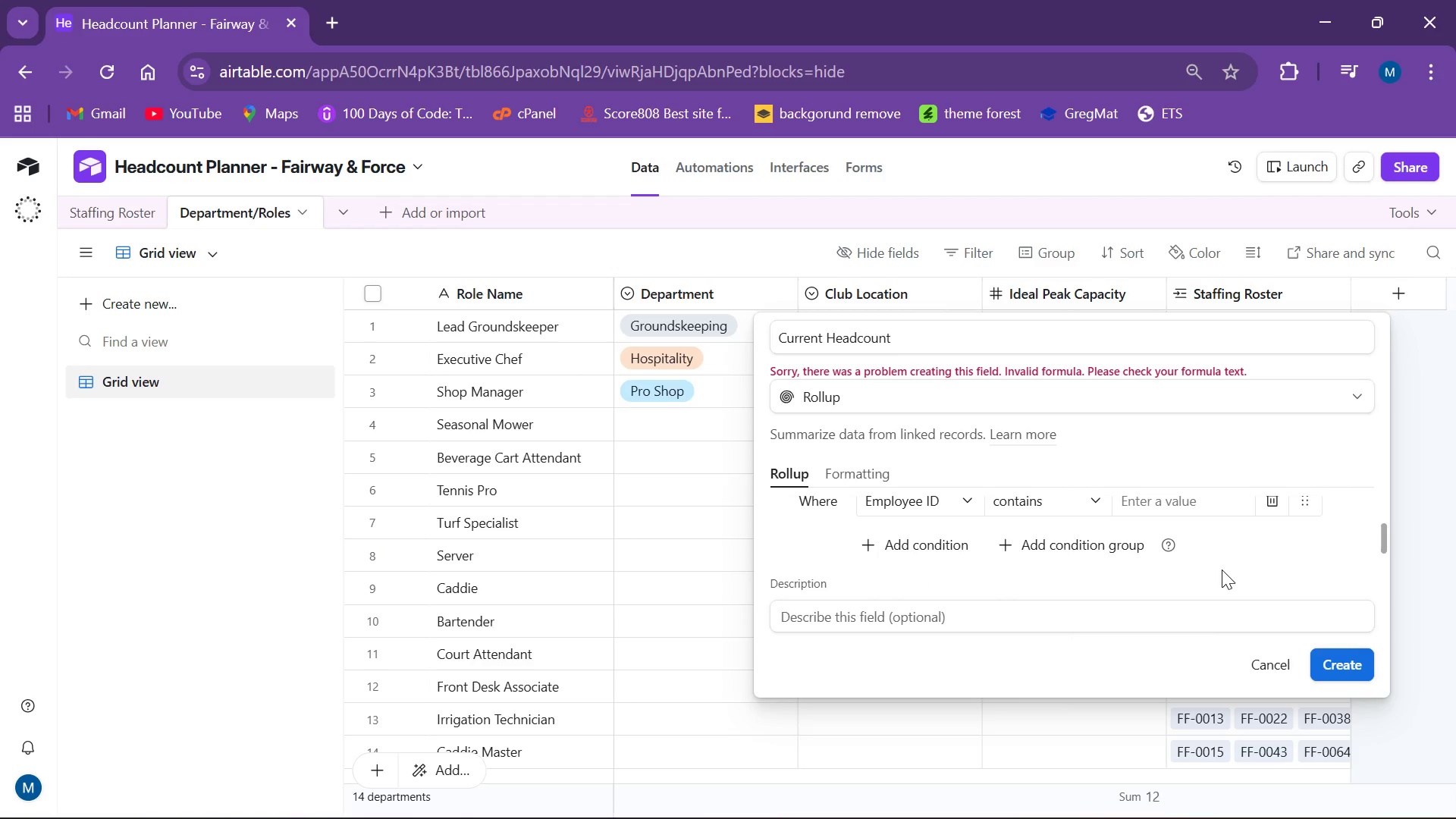 
scroll: coordinate [833, 510], scroll_direction: up, amount: 4.0
 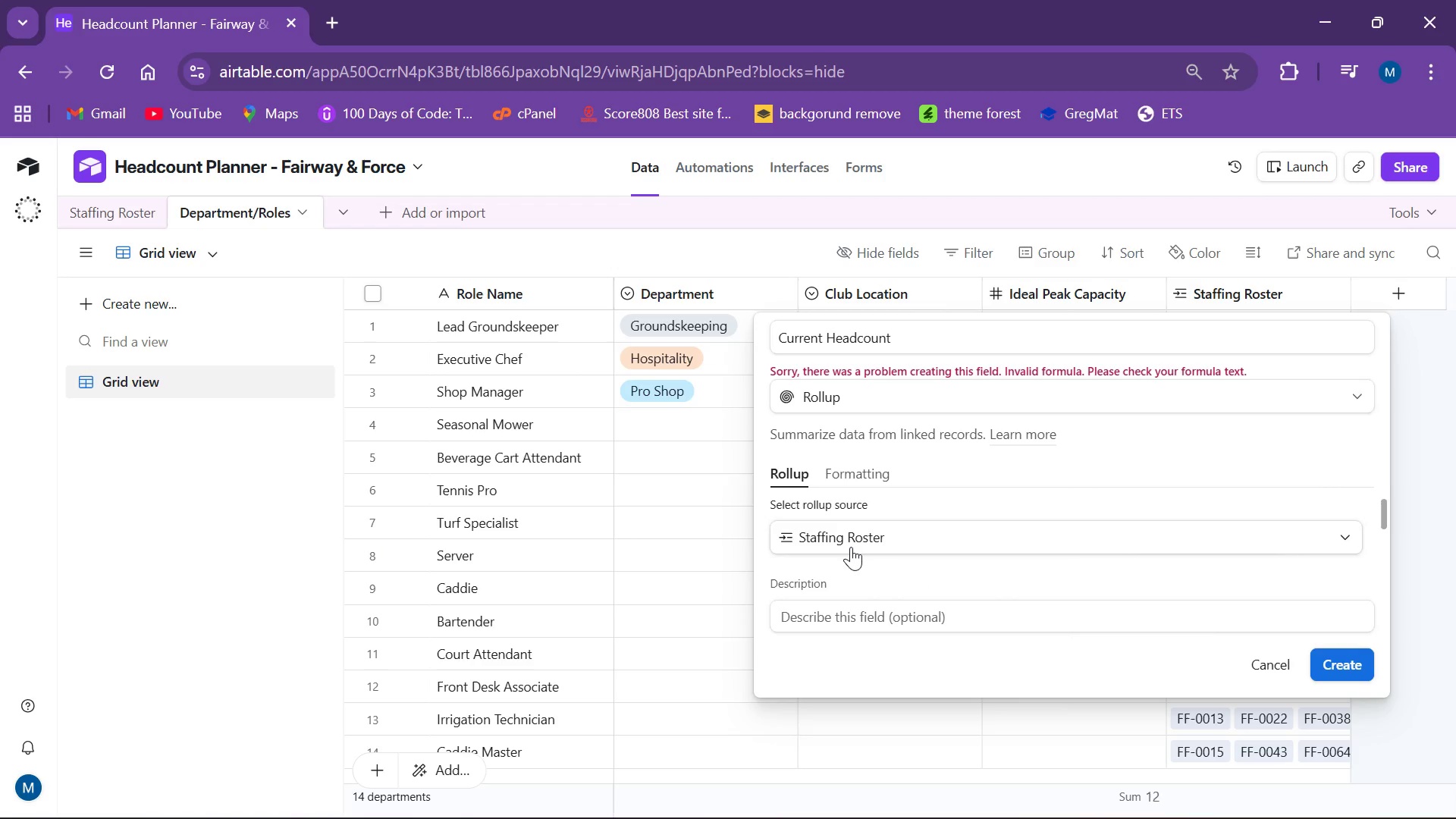 
scroll: coordinate [851, 547], scroll_direction: down, amount: 1.0
 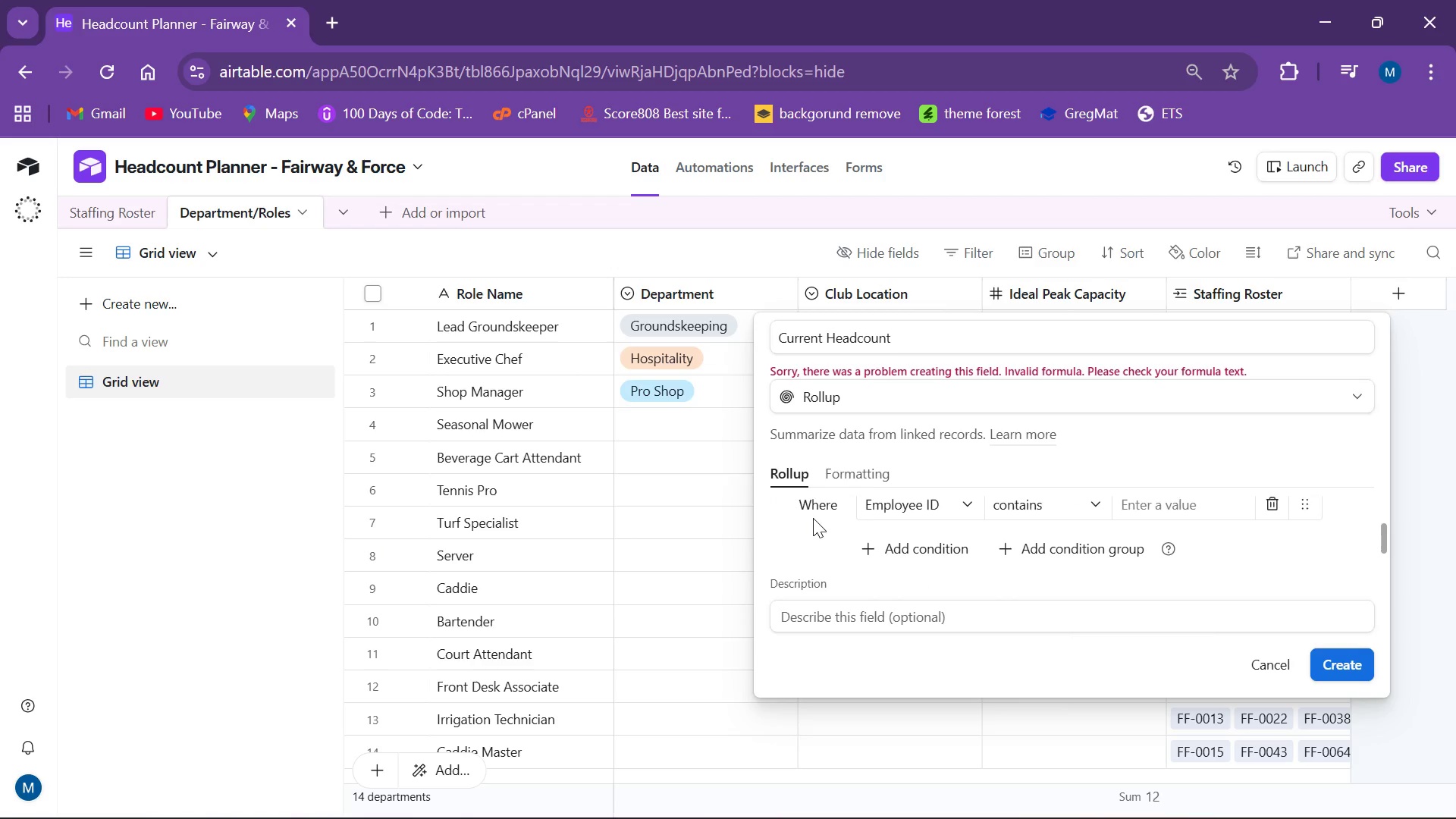 
scroll: coordinate [813, 518], scroll_direction: none, amount: 0.0
 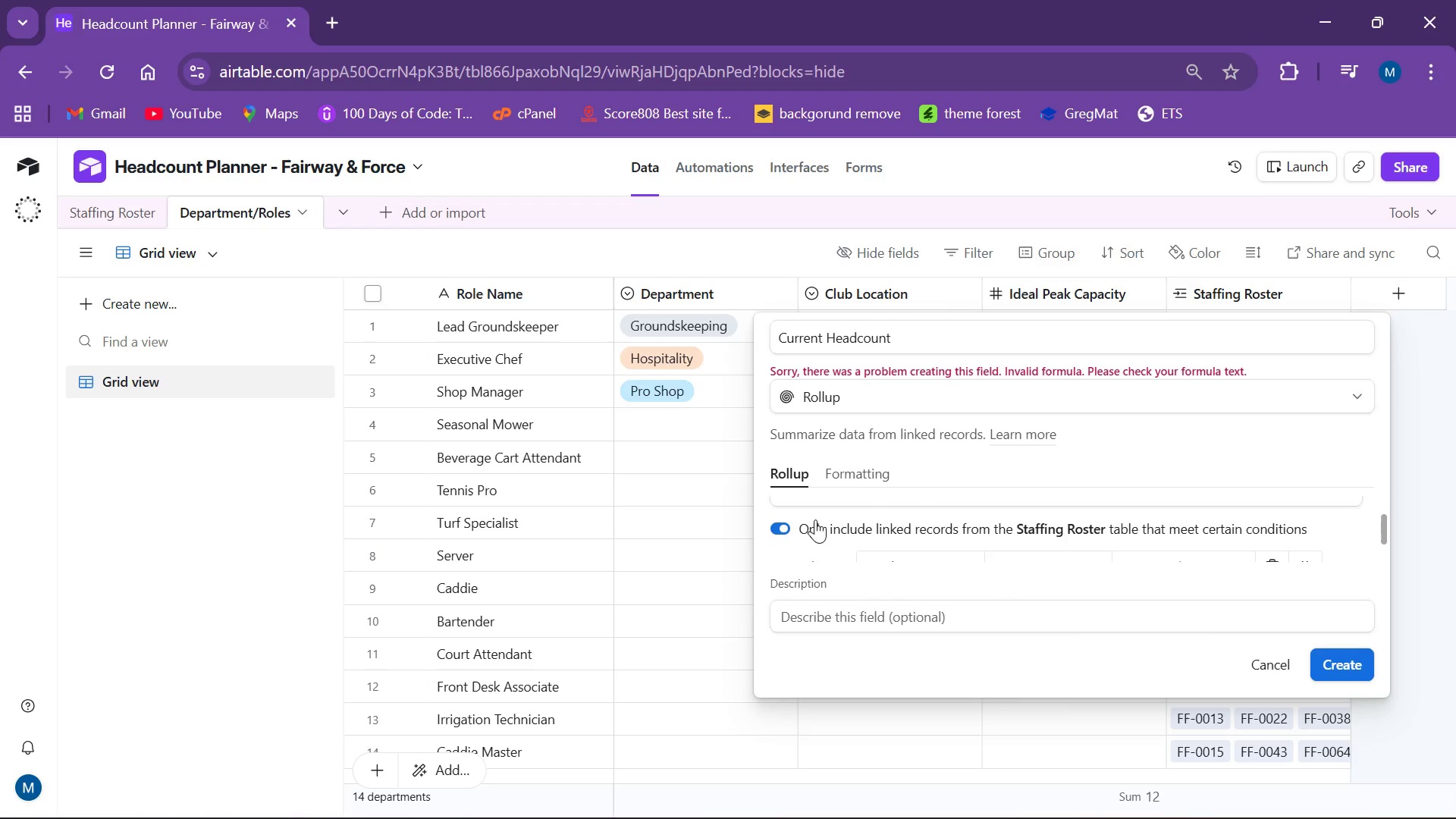 
scroll: coordinate [815, 519], scroll_direction: up, amount: 1.0
 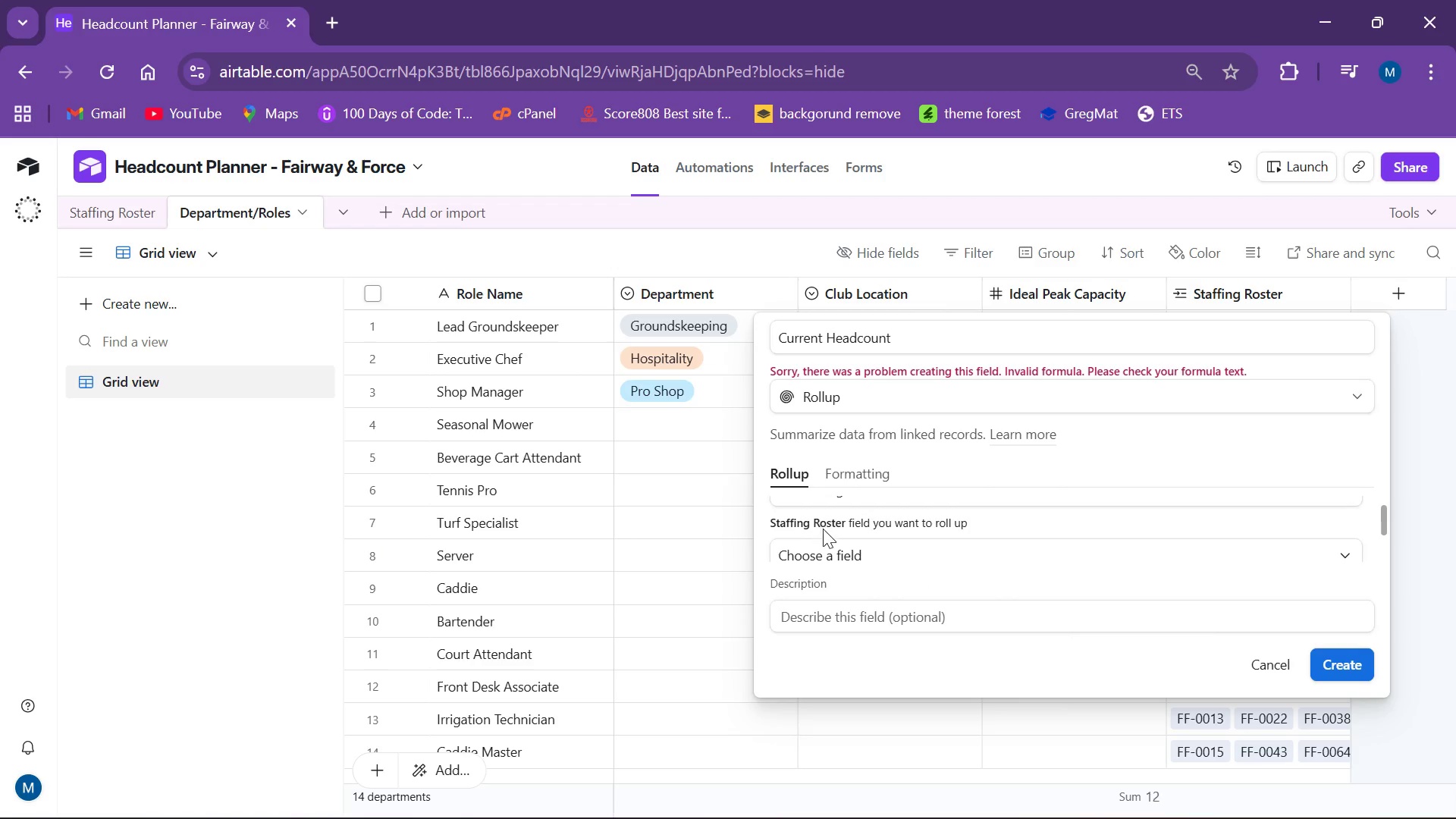 
scroll: coordinate [825, 532], scroll_direction: none, amount: 0.0
 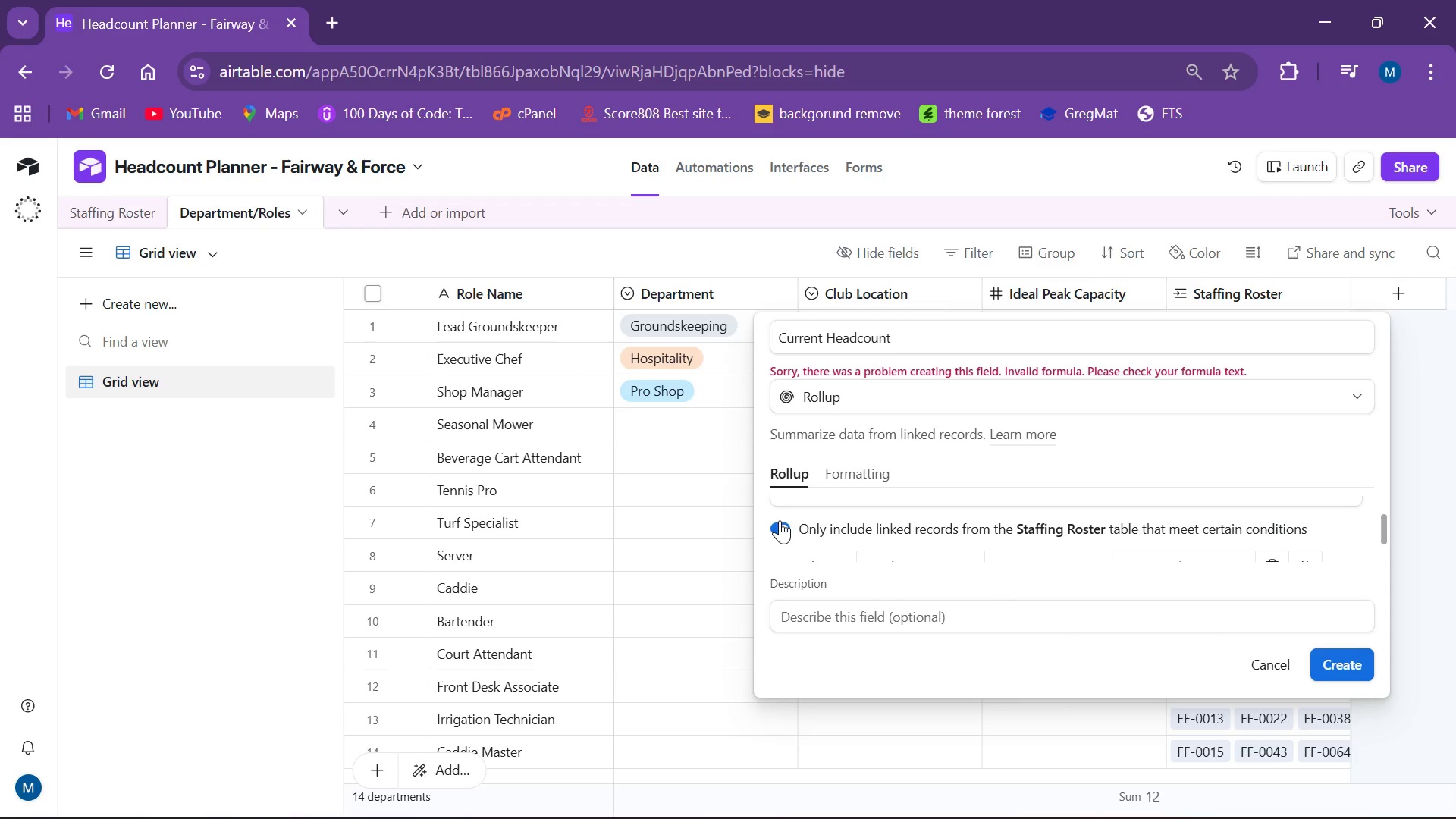 
left_click([789, 522])
 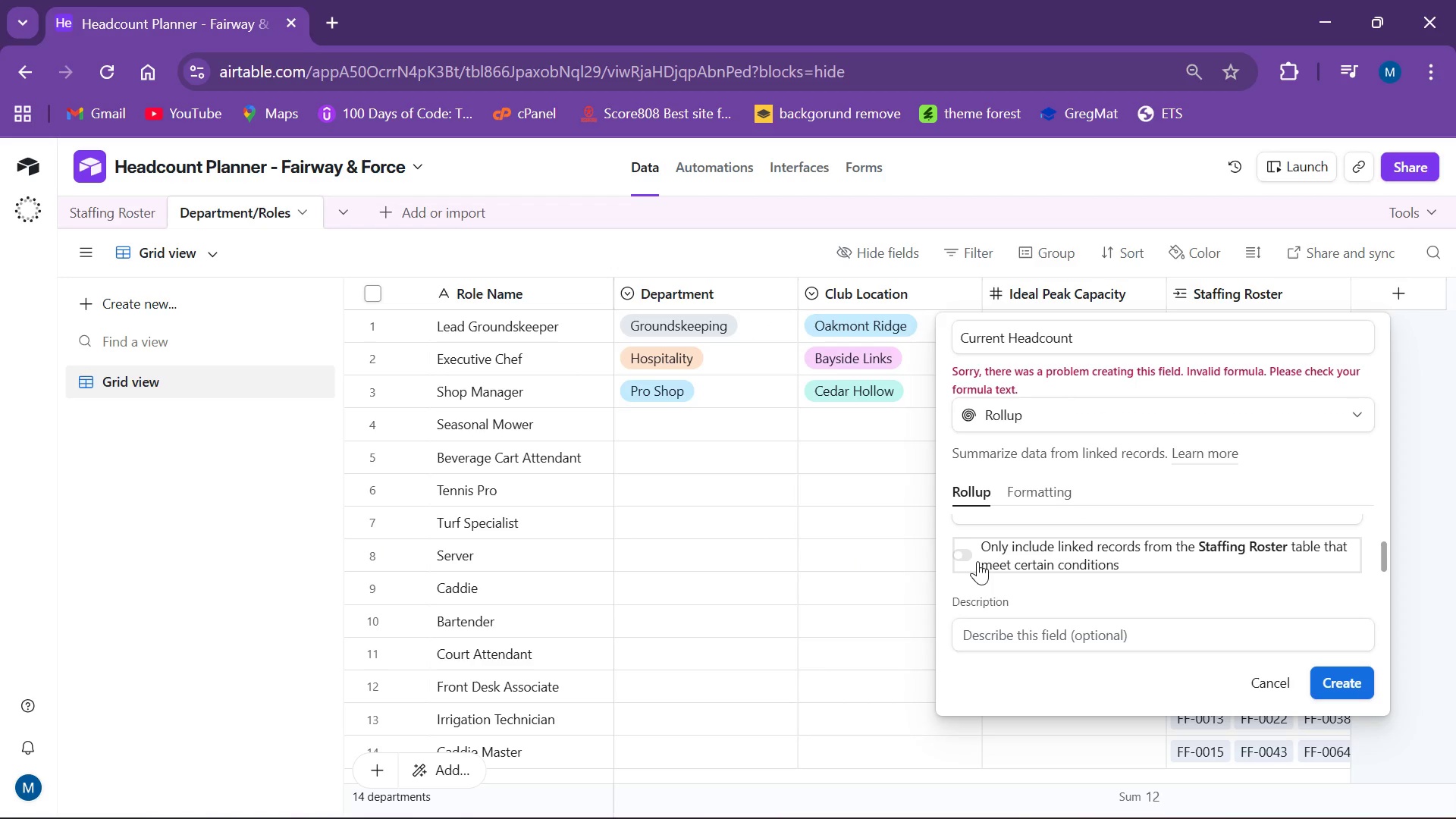 
scroll: coordinate [990, 554], scroll_direction: down, amount: 1.0
 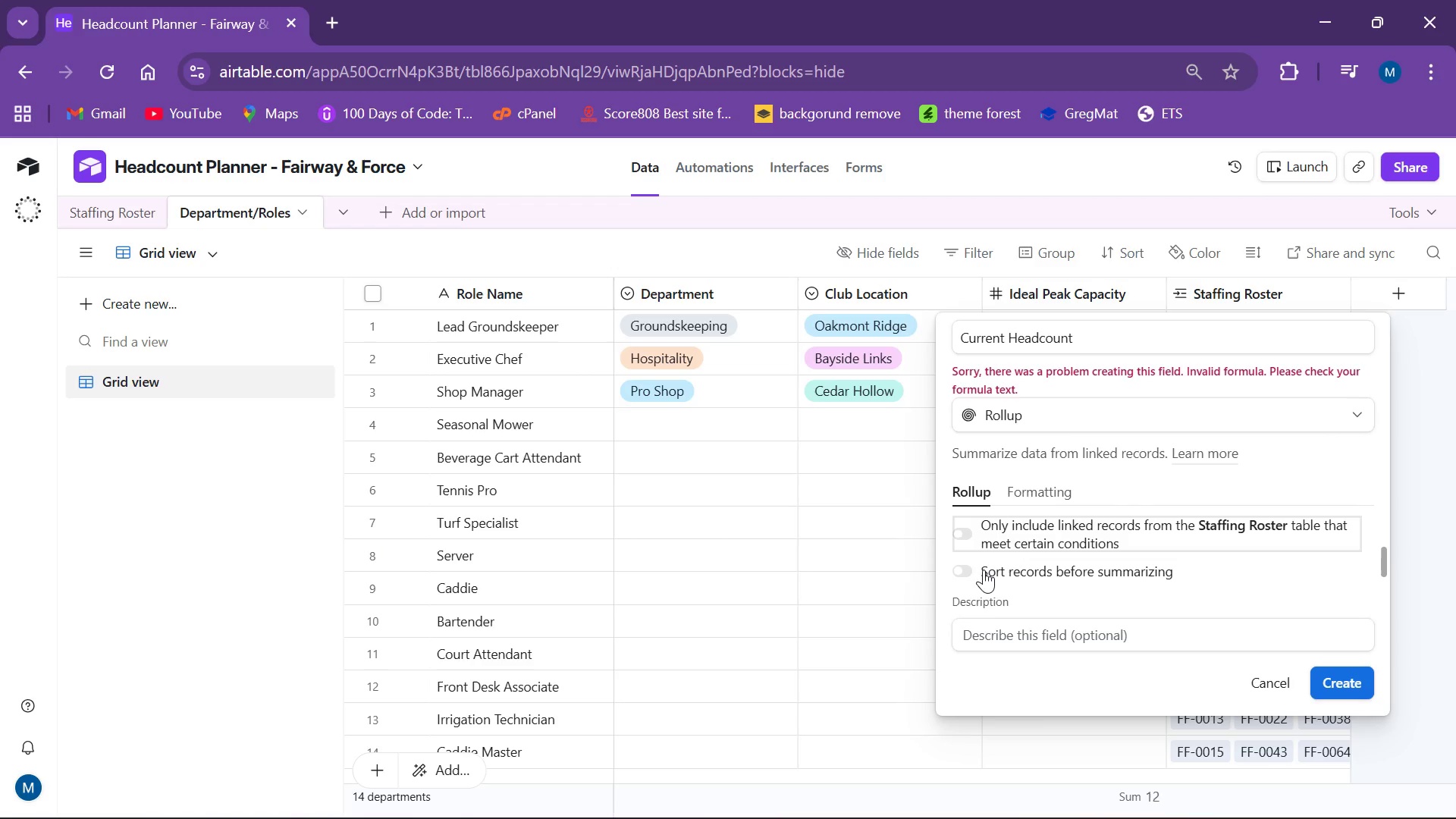 
left_click([981, 570])
 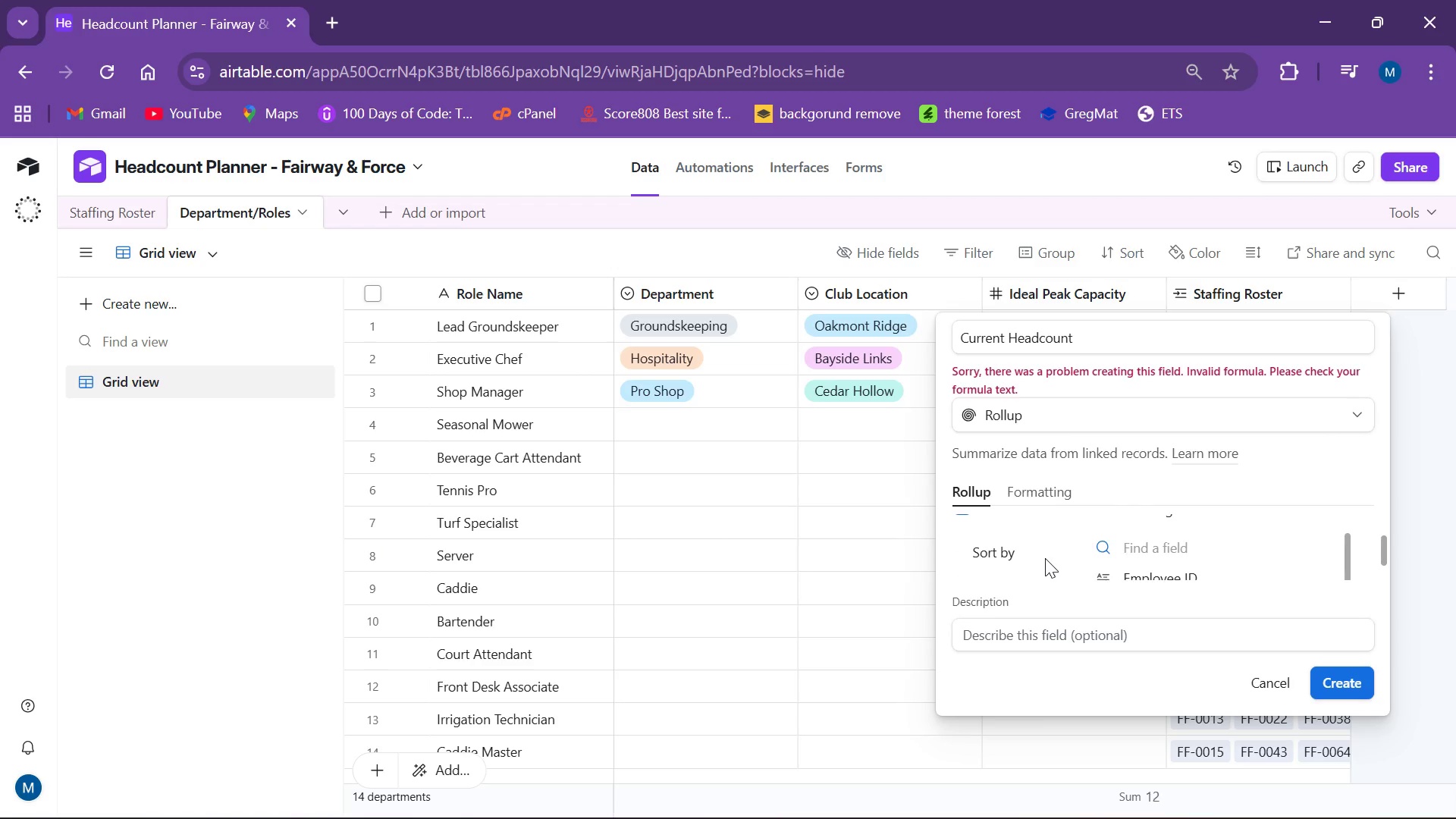 
scroll: coordinate [1106, 576], scroll_direction: up, amount: 2.0
 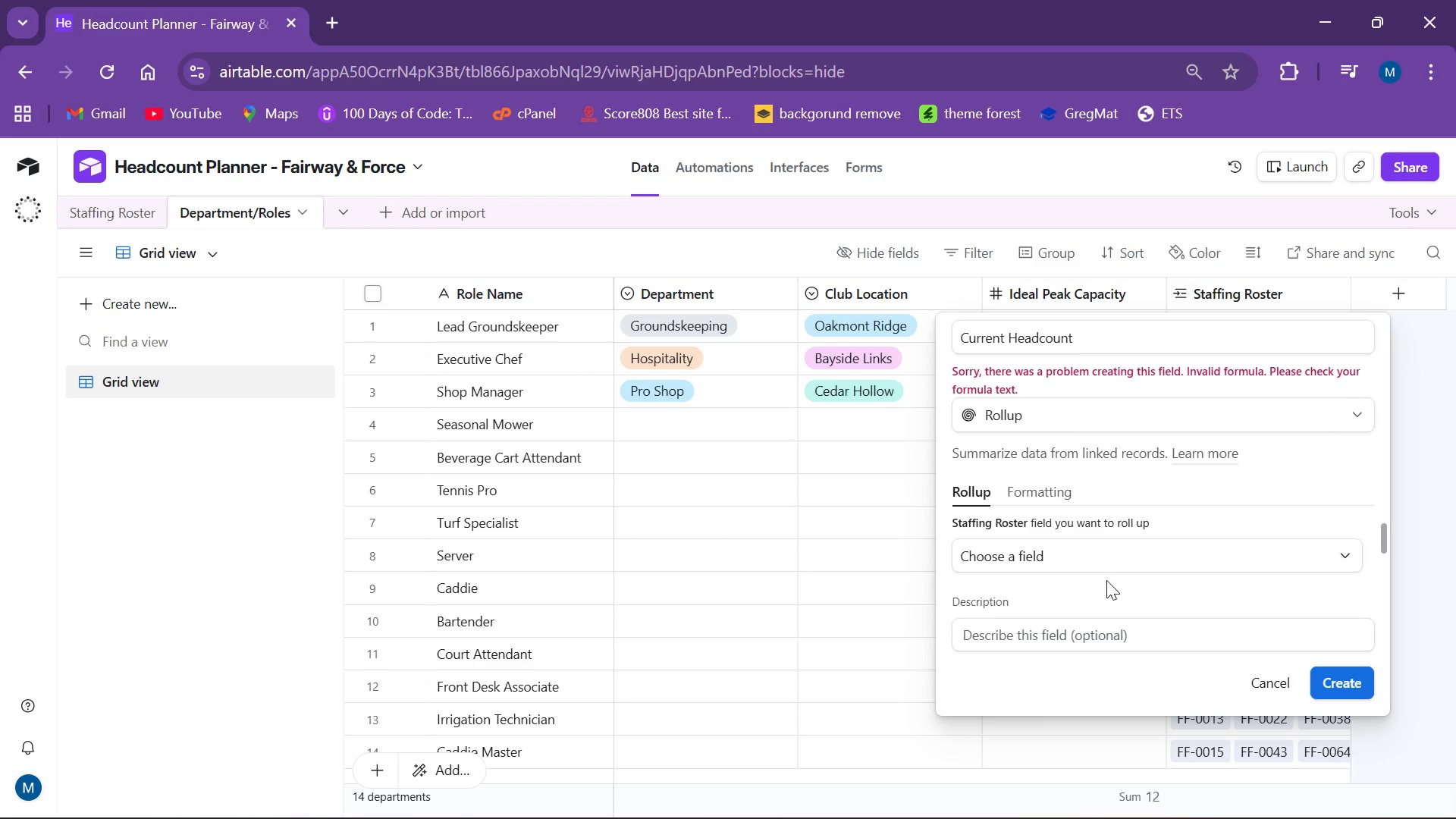 
scroll: coordinate [1106, 580], scroll_direction: down, amount: 1.0
 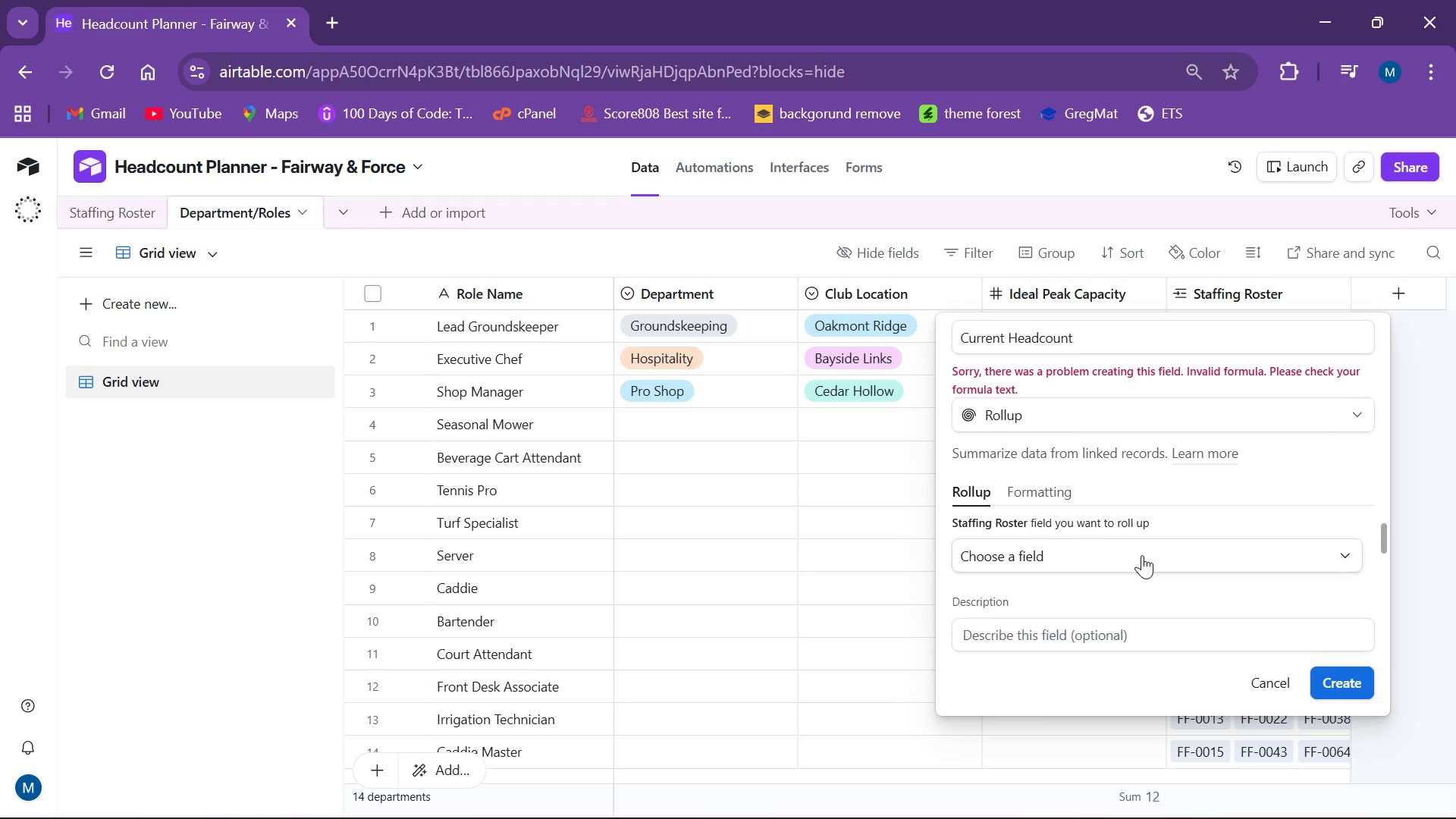 
wait(5.8)
 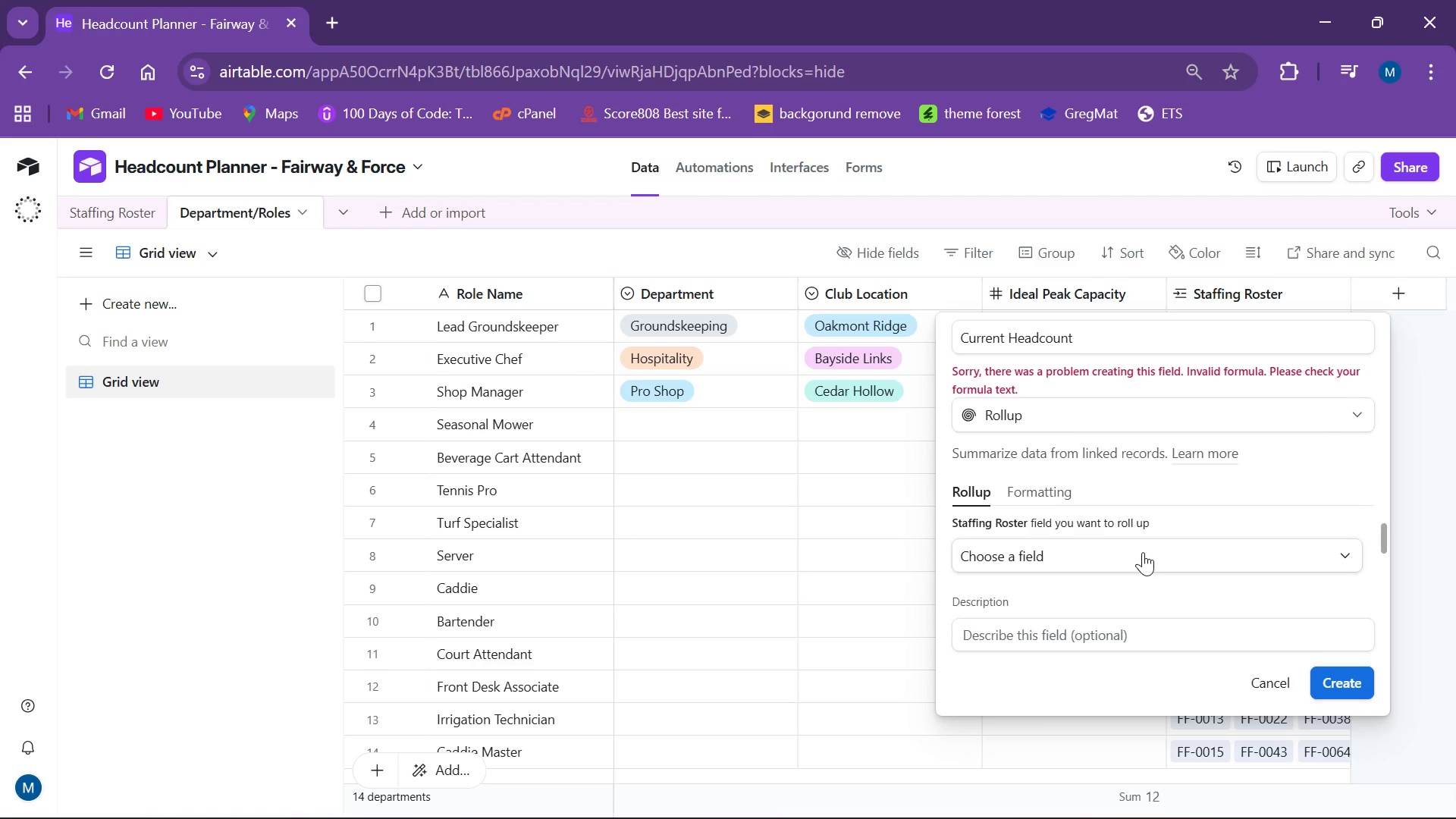 
left_click([1142, 555])
 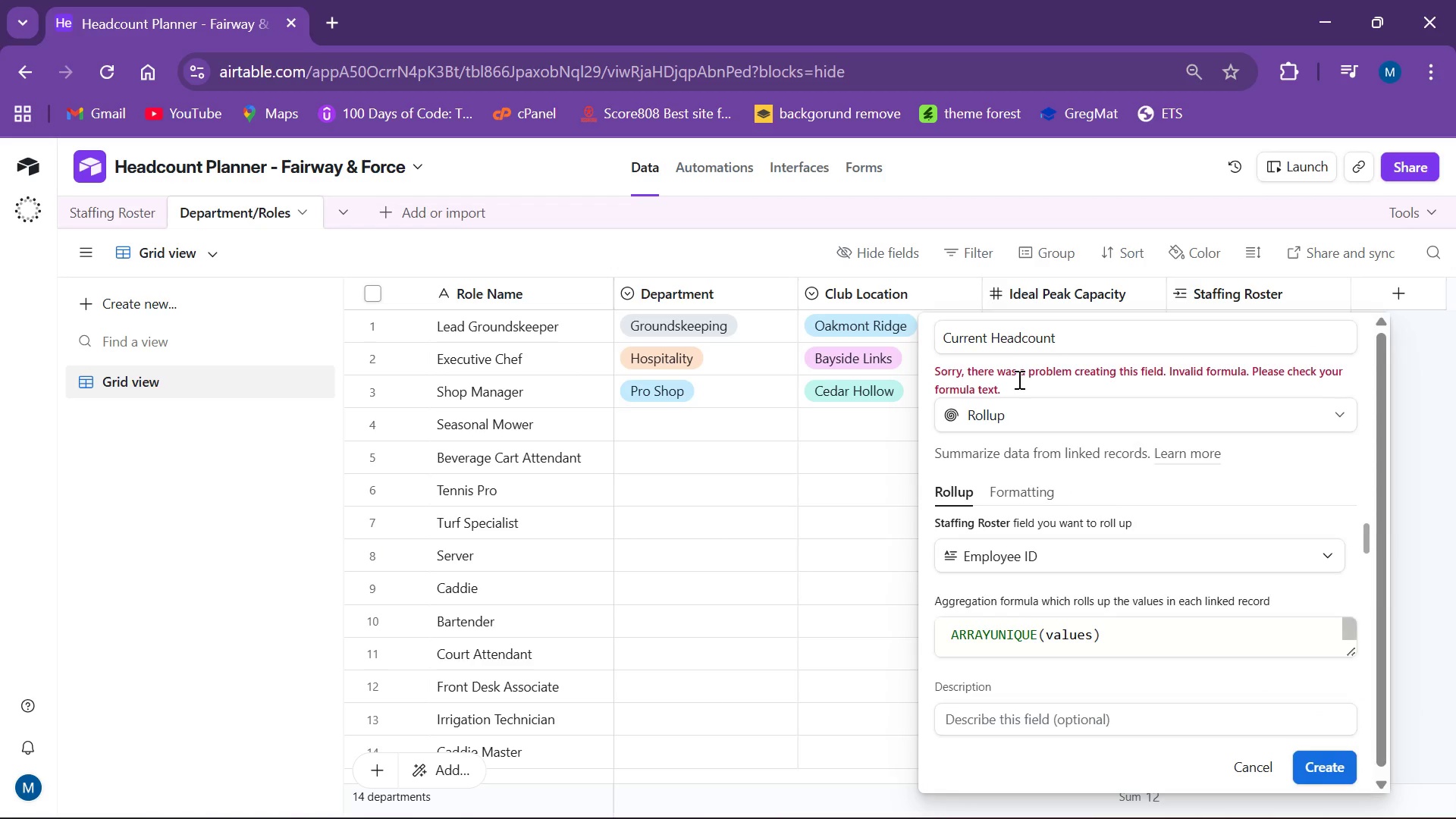 
mouse_move([1111, 573])
 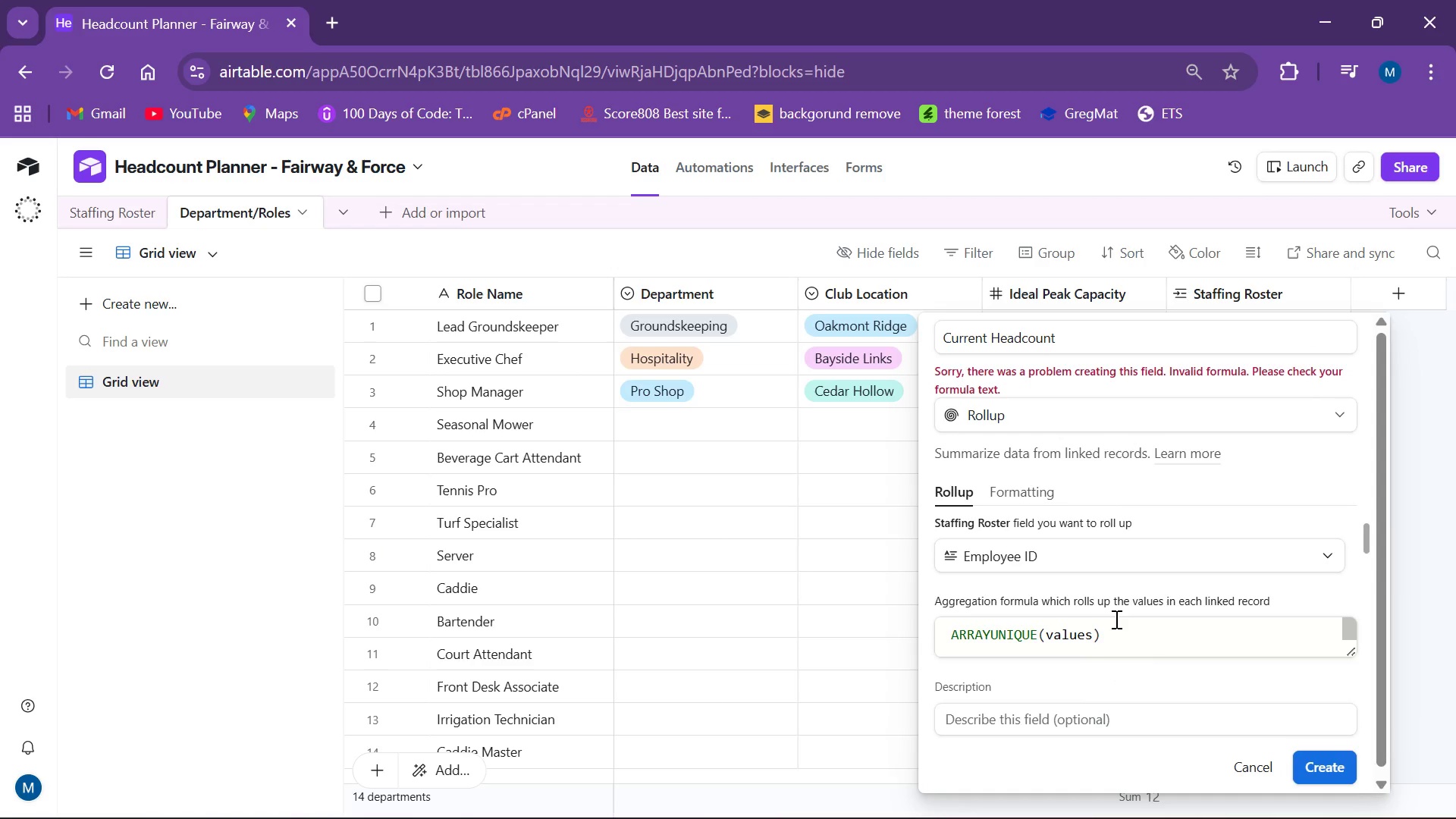 
left_click([1163, 648])
 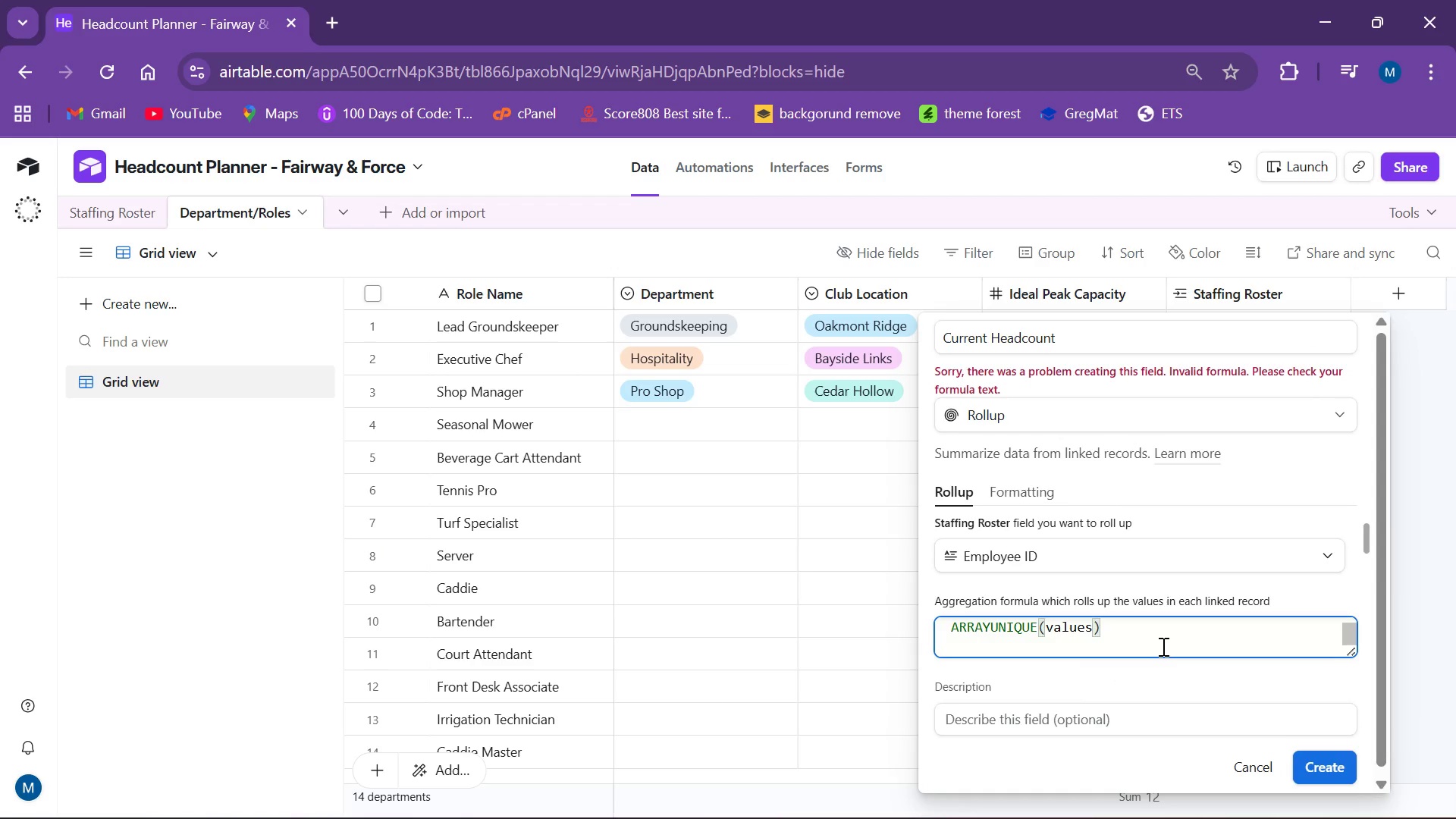 
scroll: coordinate [1162, 646], scroll_direction: down, amount: 1.0
 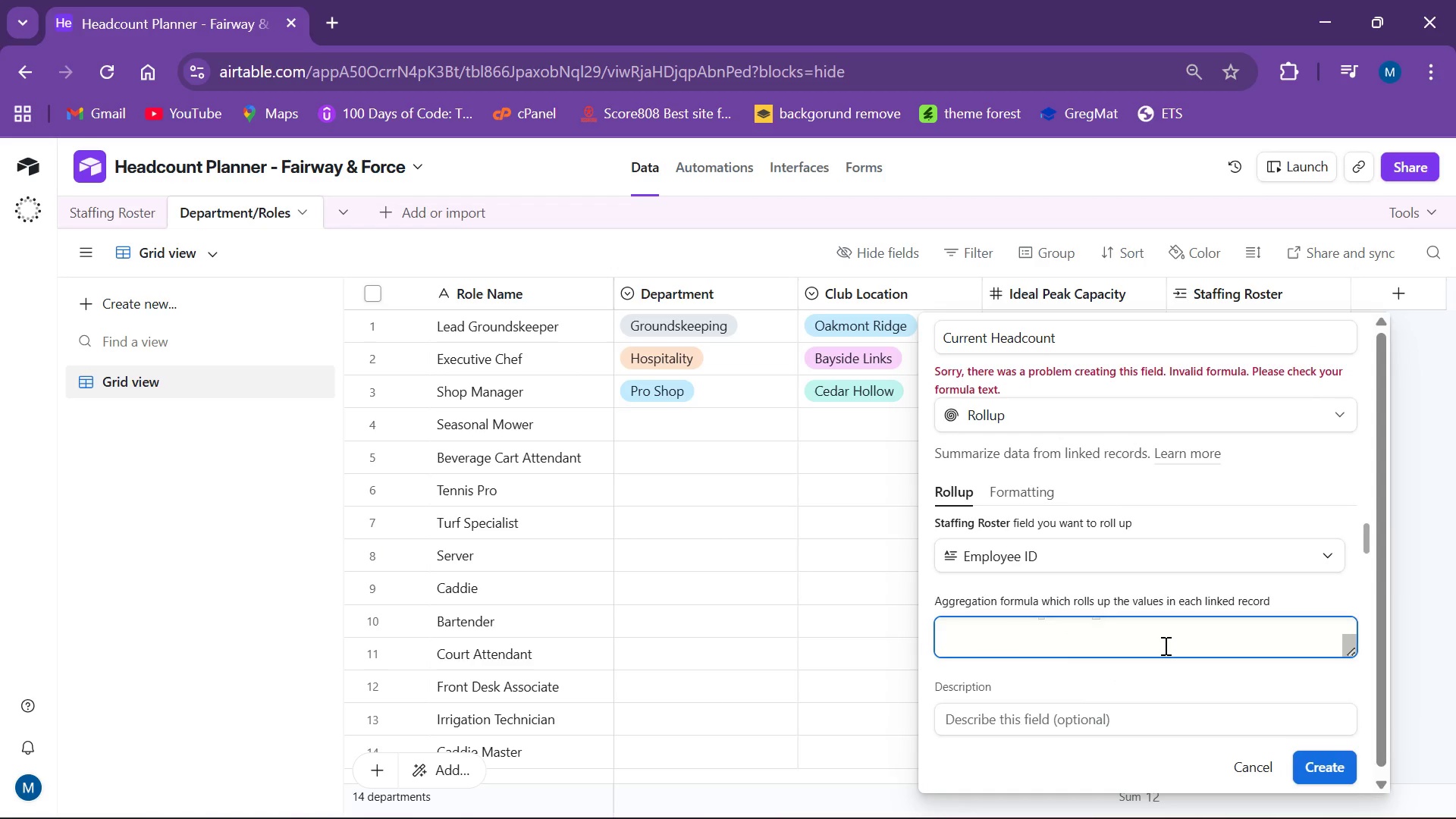 
scroll: coordinate [1164, 645], scroll_direction: none, amount: 0.0
 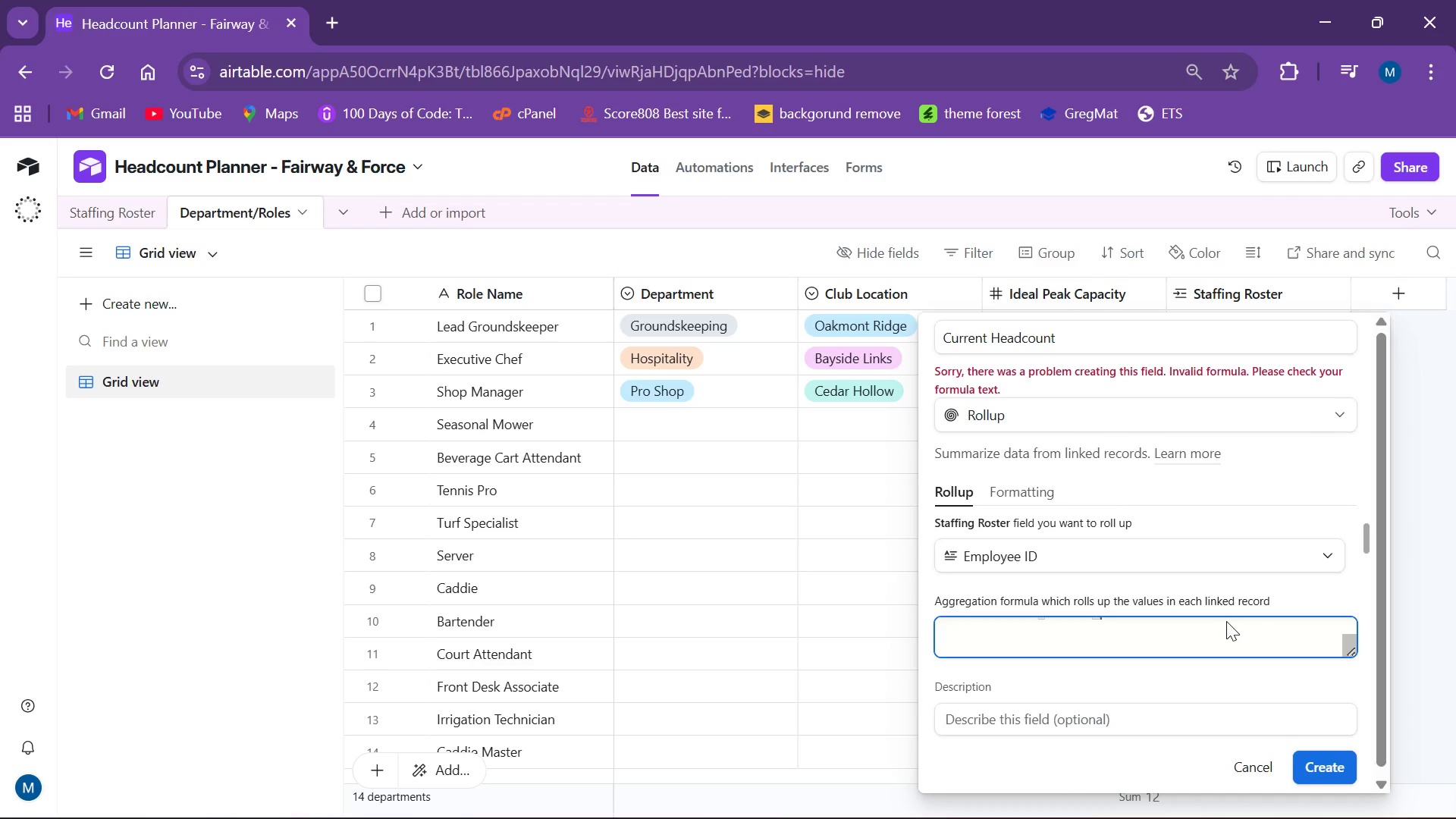 
wait(5.14)
 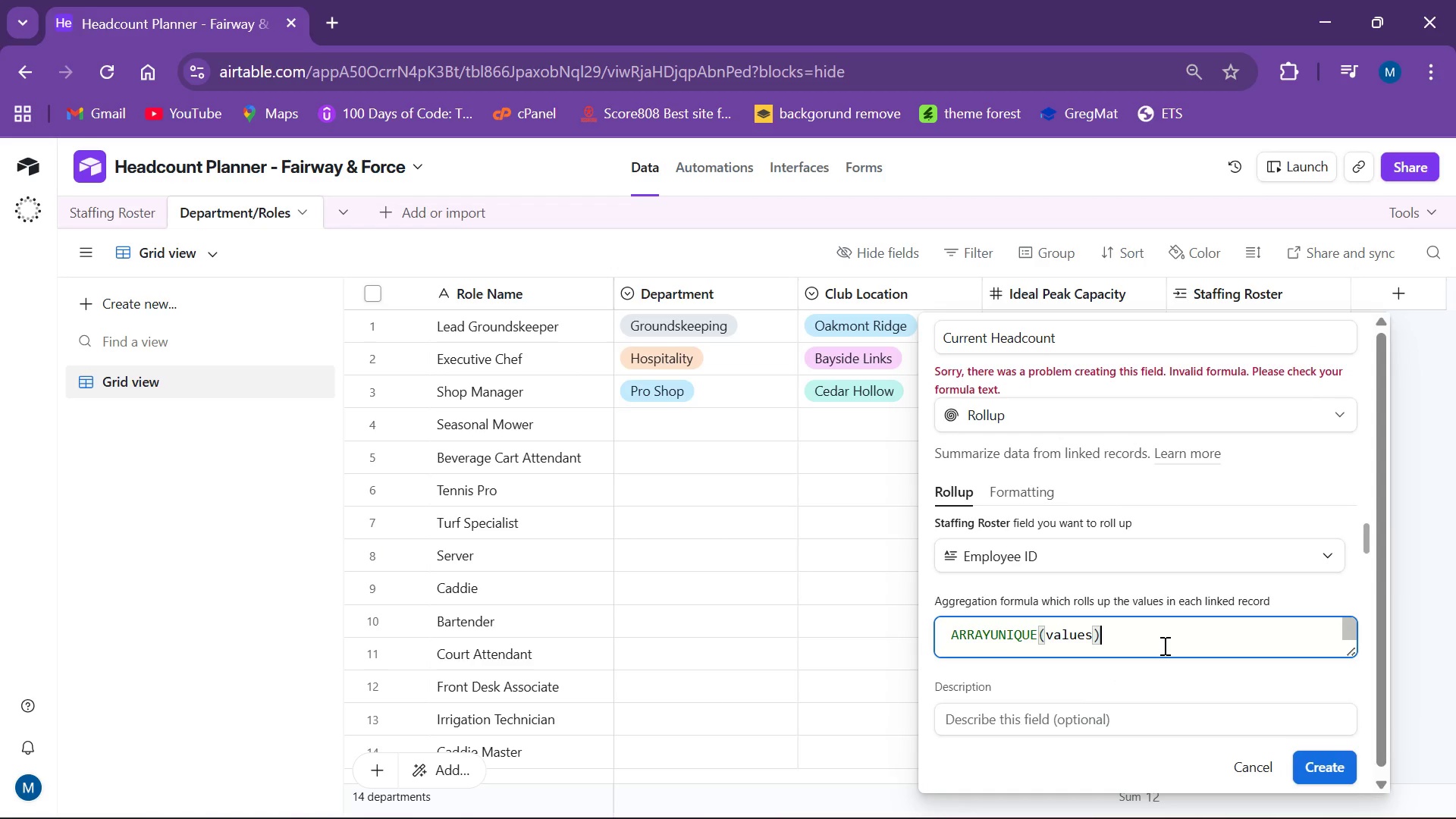 
mouse_move([1212, 591])
 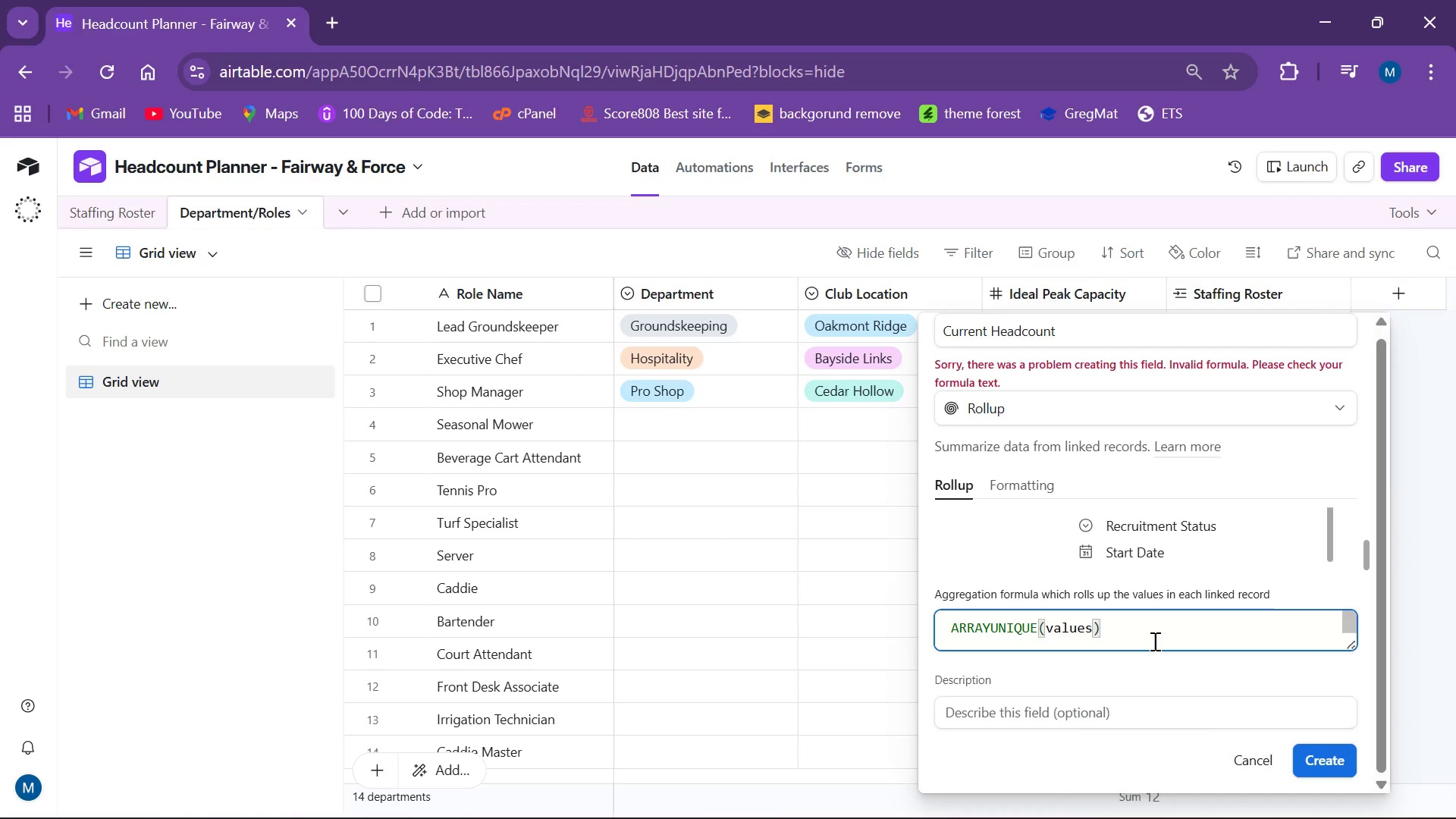 
key(Control+ControlRight)
 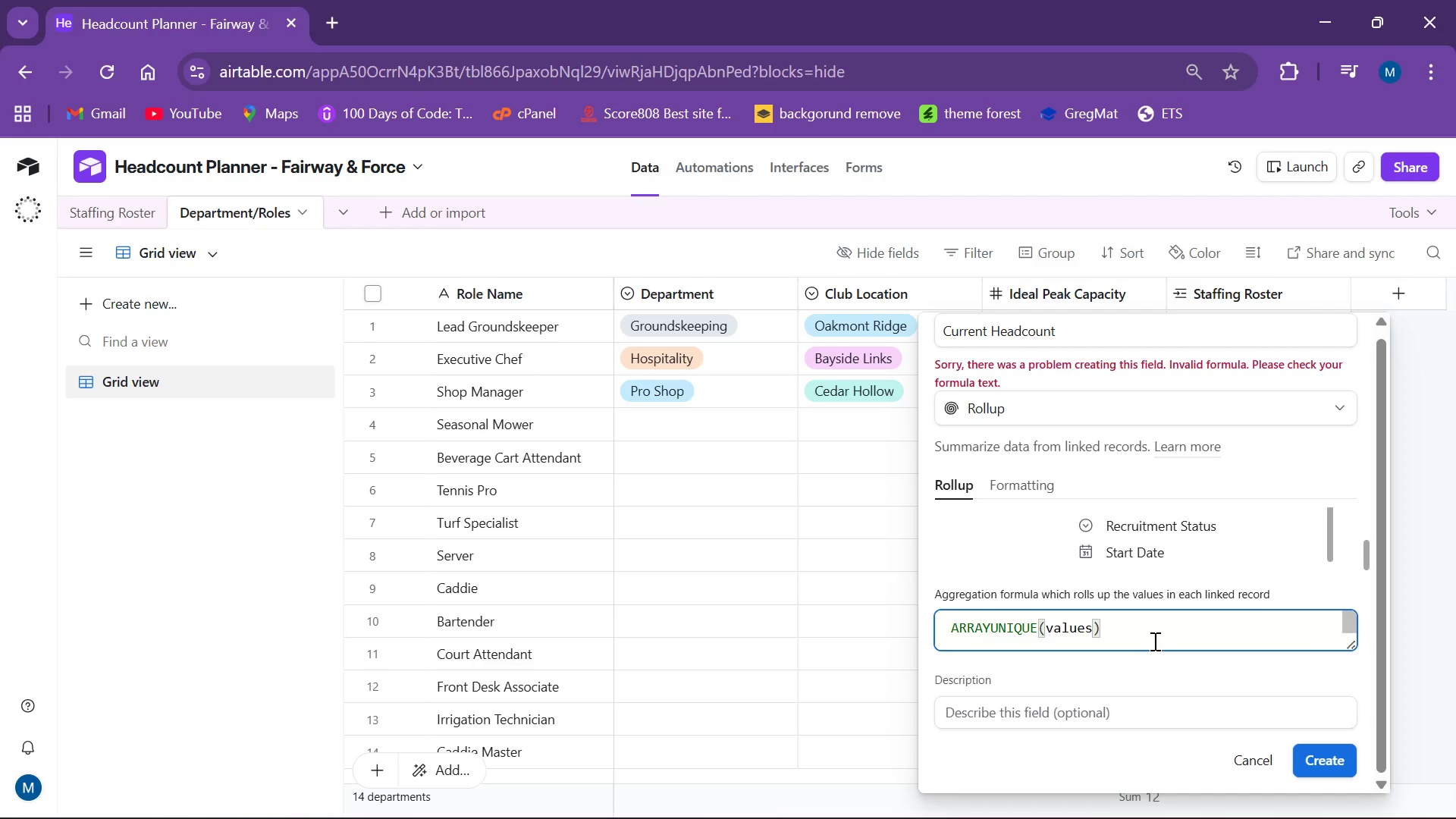 
key(Control+ControlRight)
 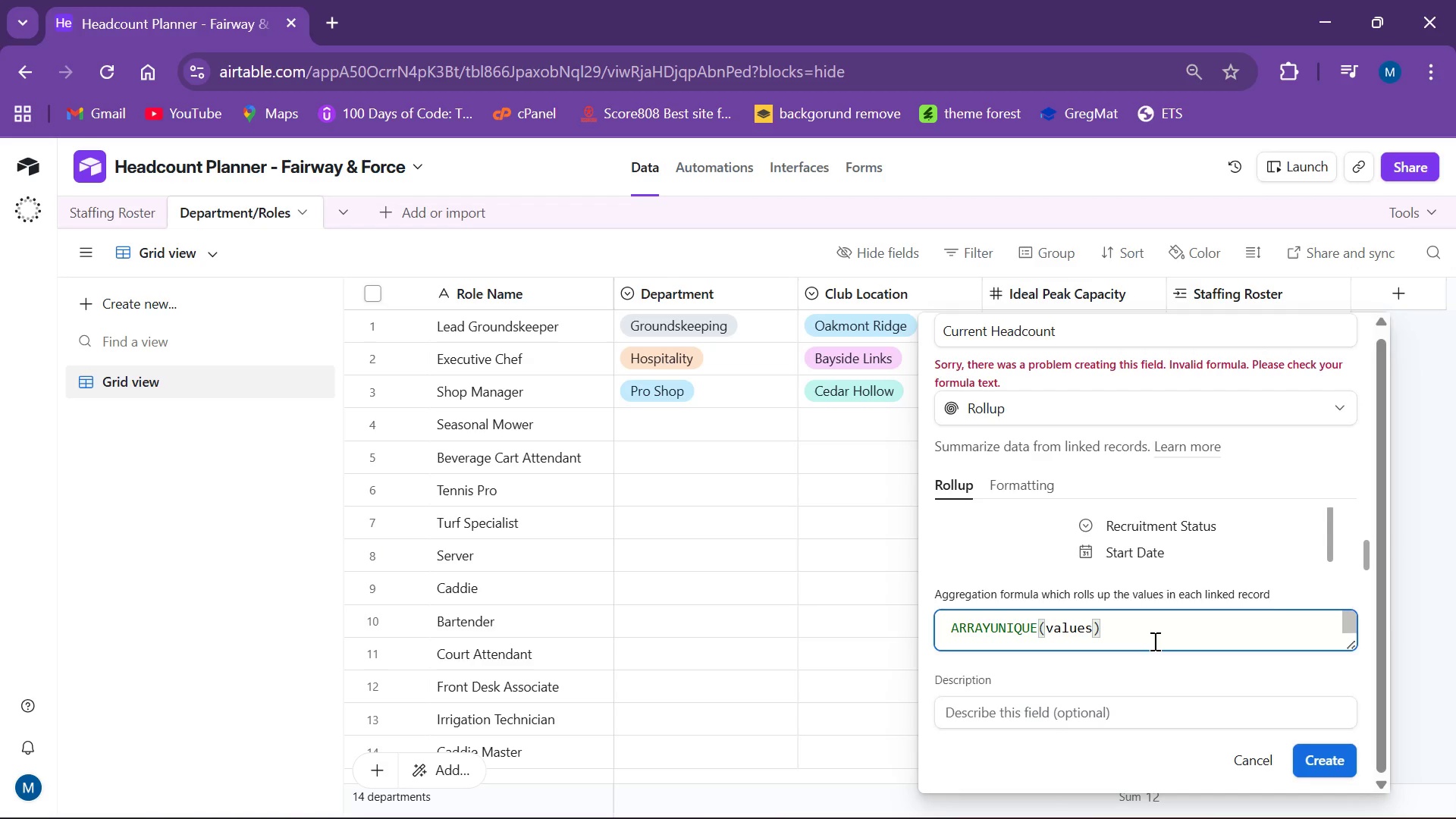 
key(Control+ControlRight)
 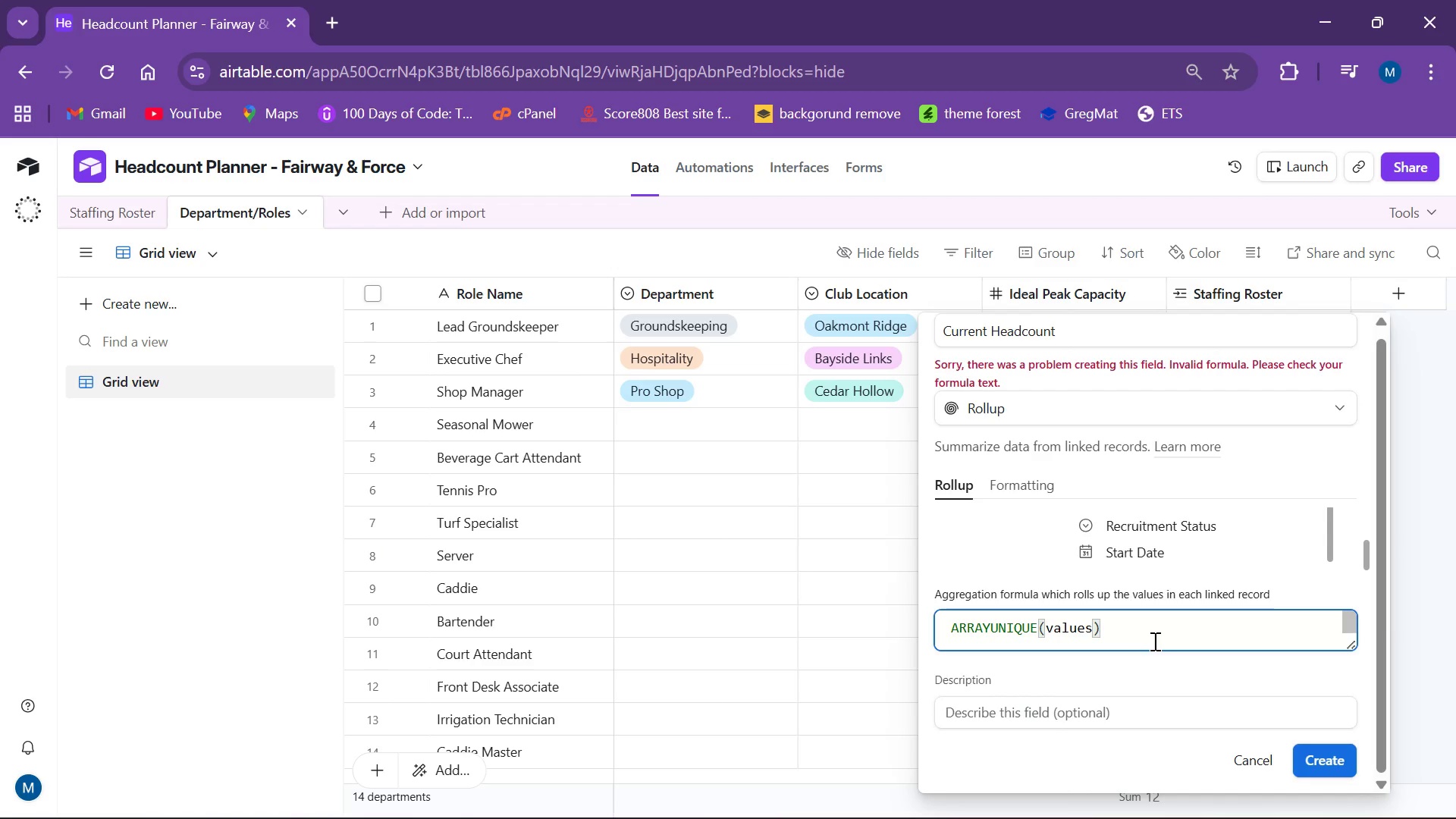 
key(Control+ControlRight)
 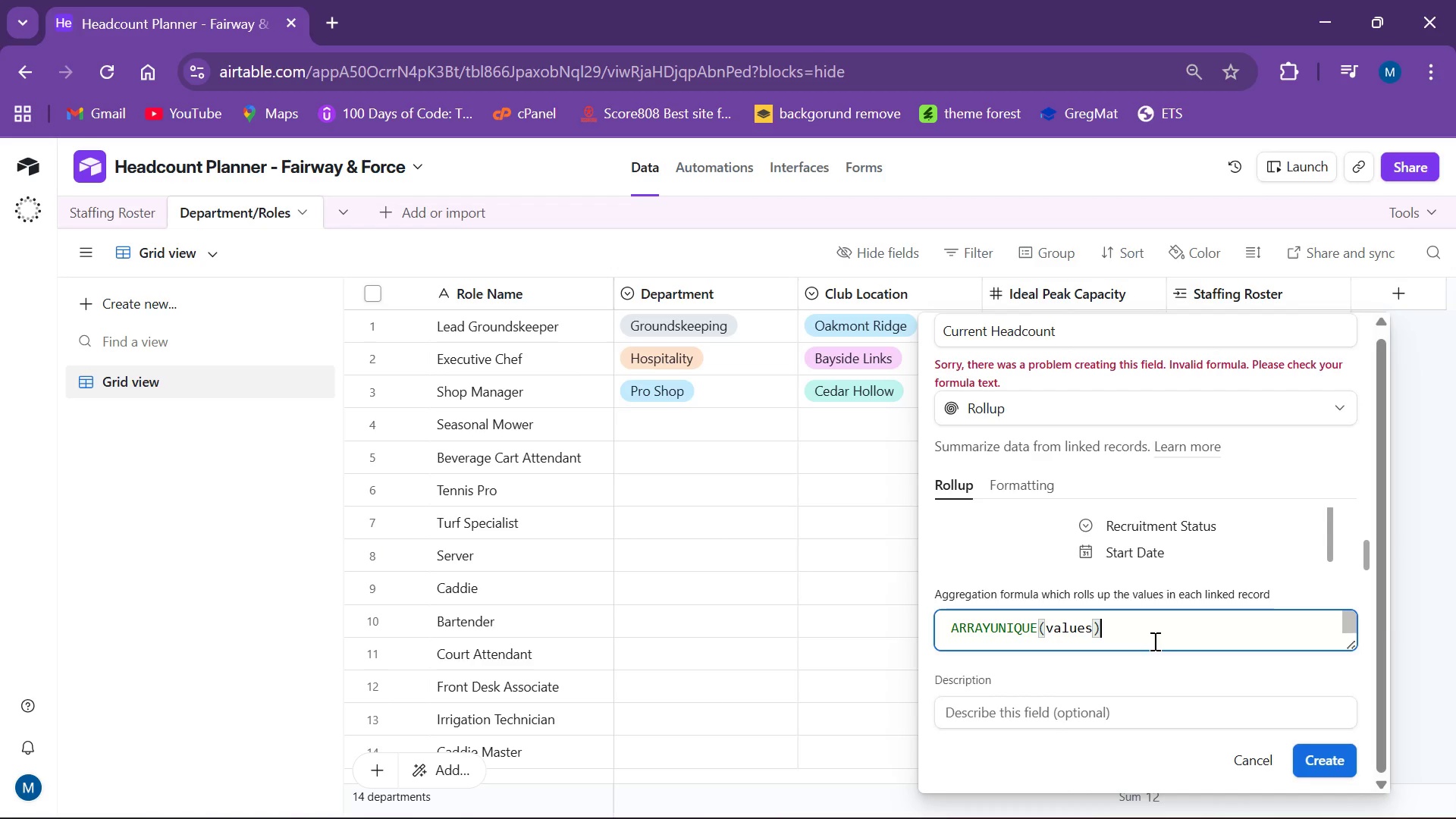 
key(Control+ControlRight)
 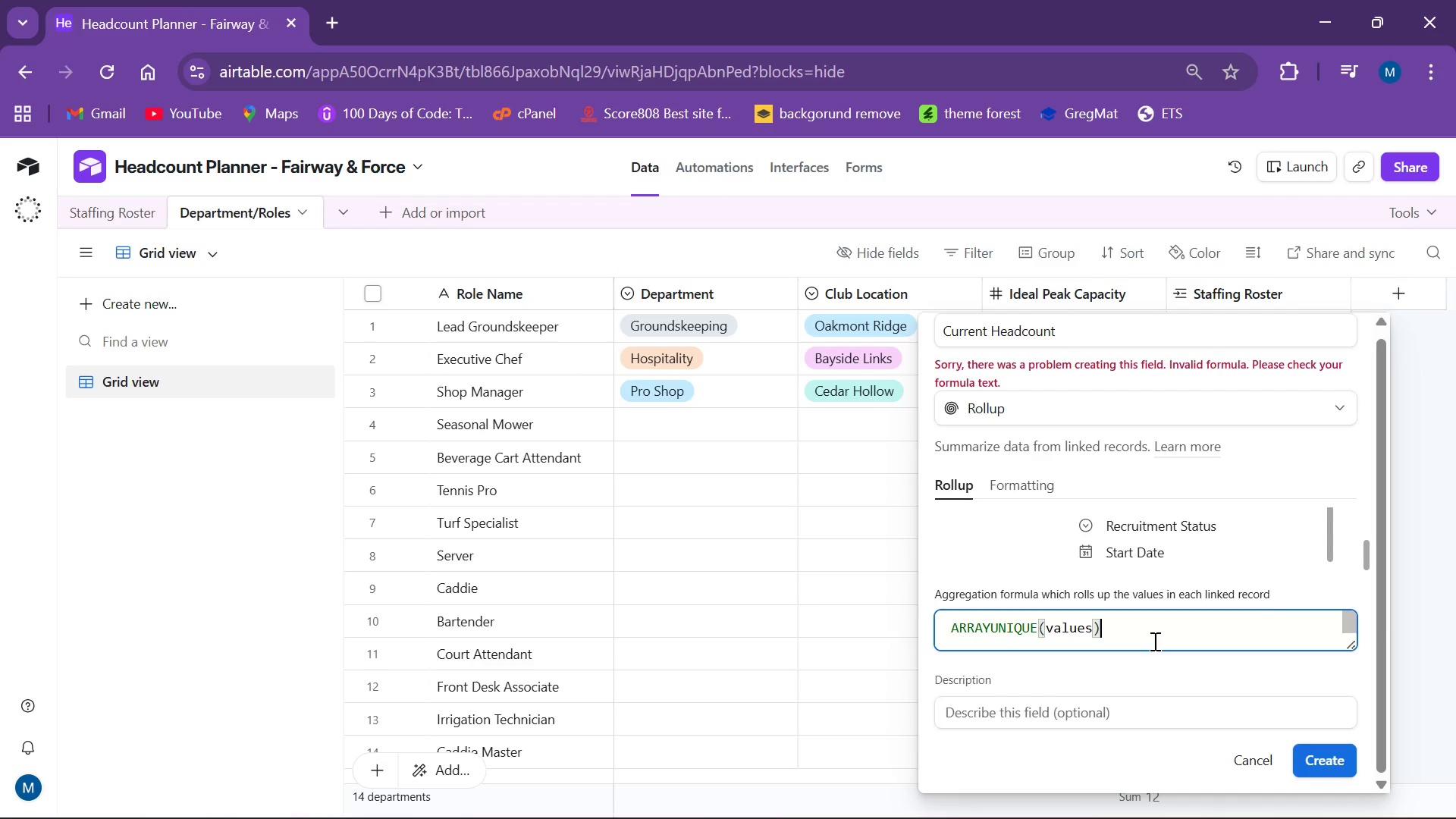 
key(Control+ControlRight)
 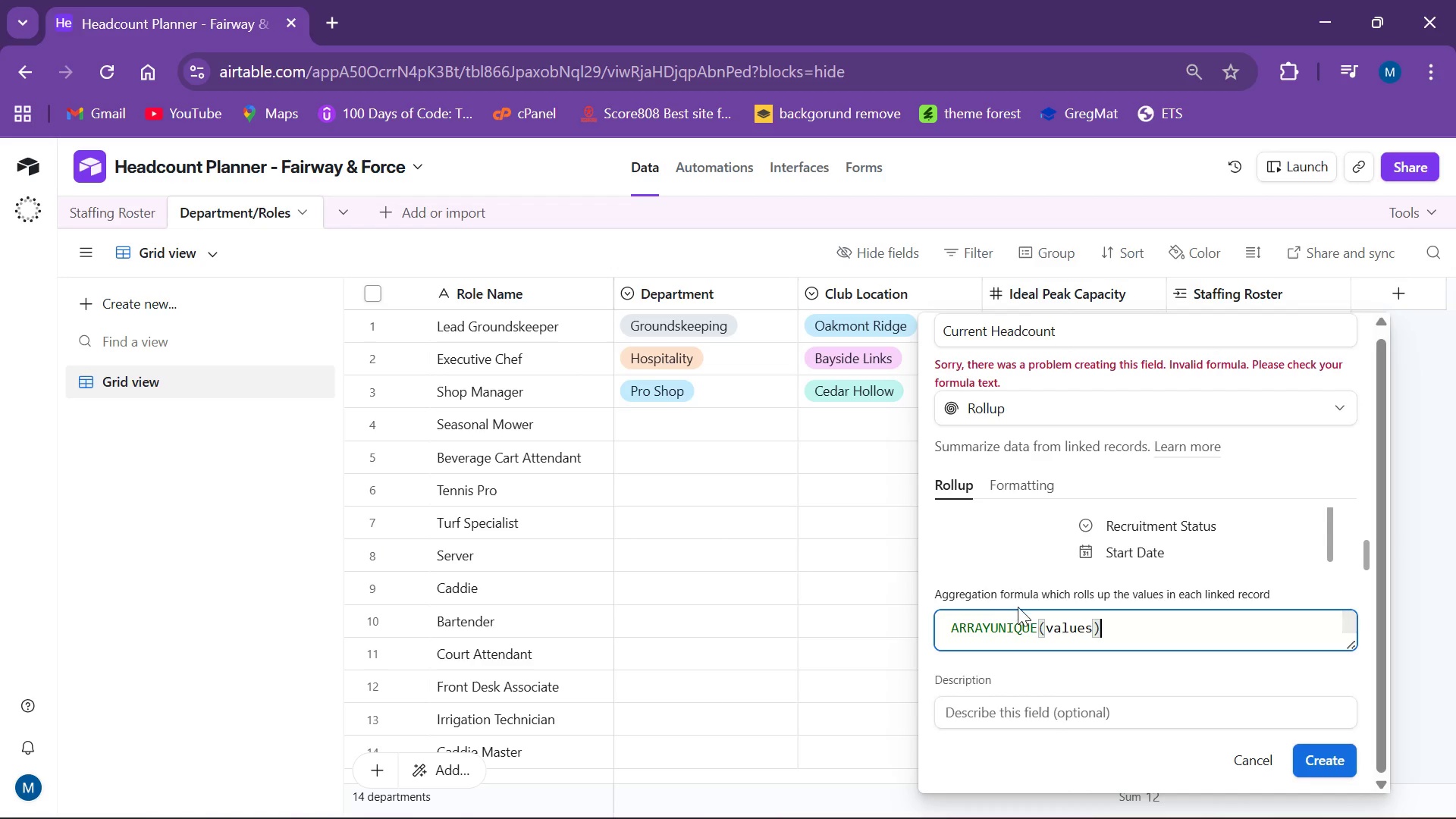 
left_click([1039, 613])
 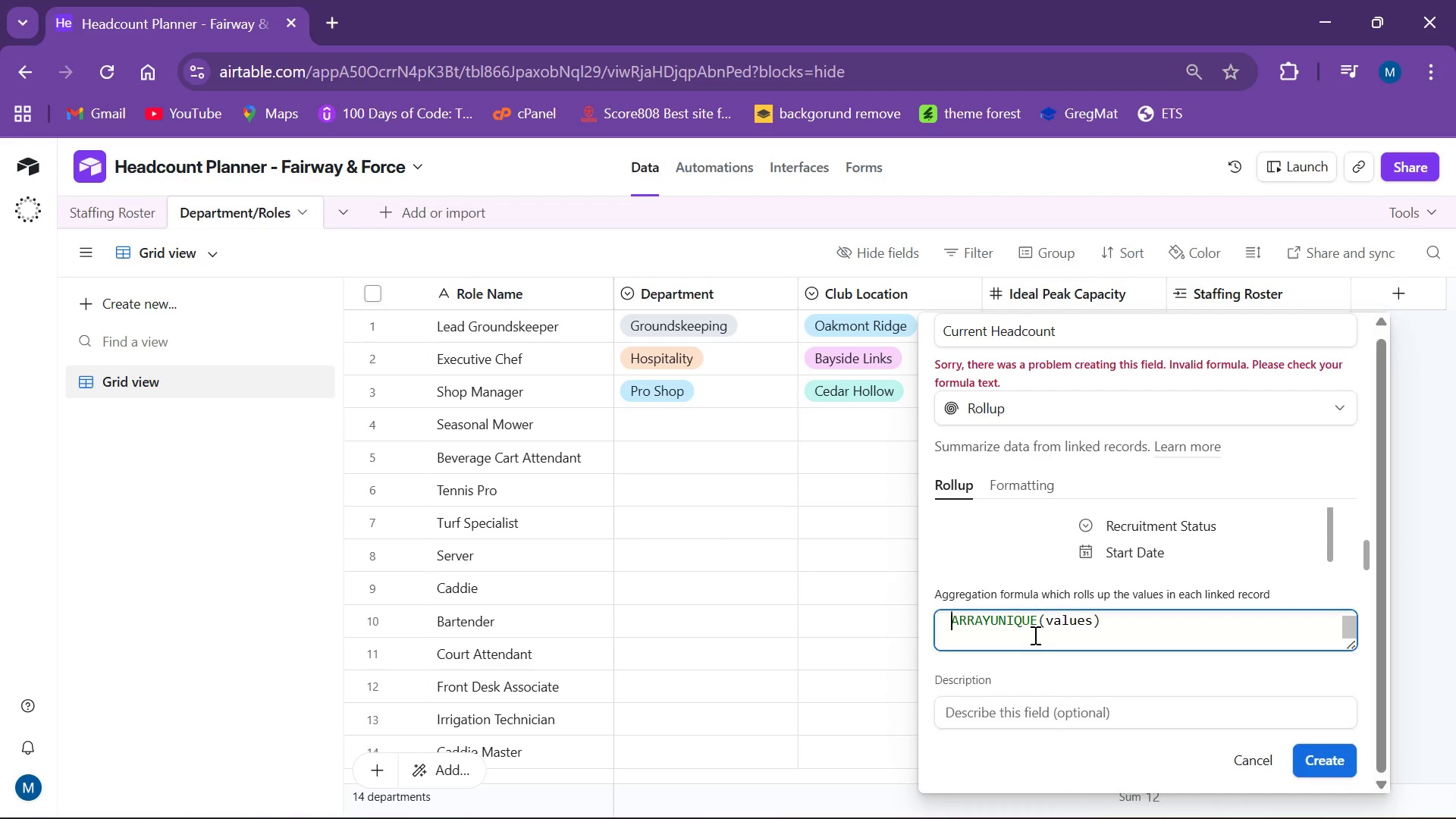 
hold_key(key=ArrowRight, duration=0.77)
 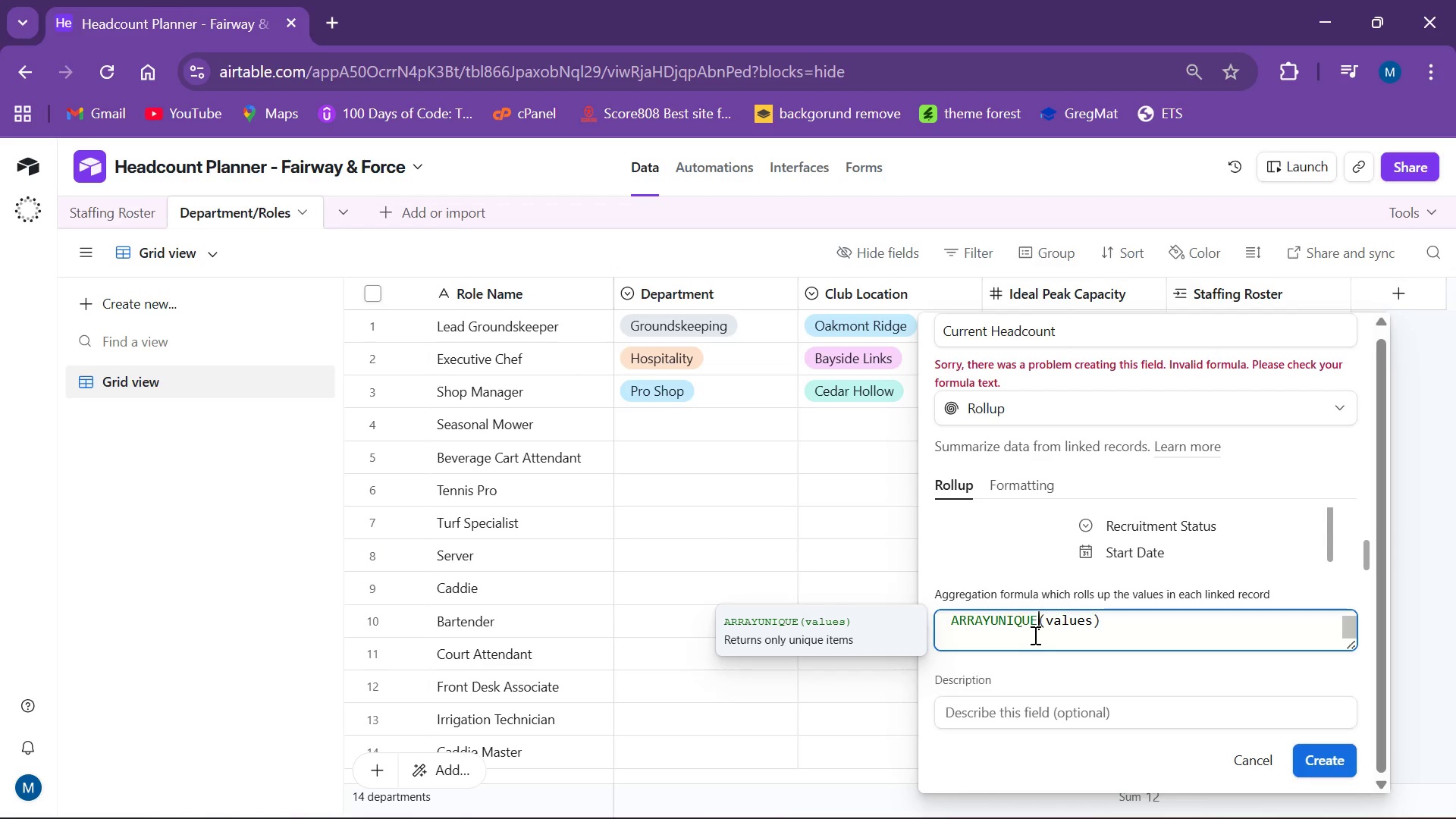 
key(ArrowRight)
 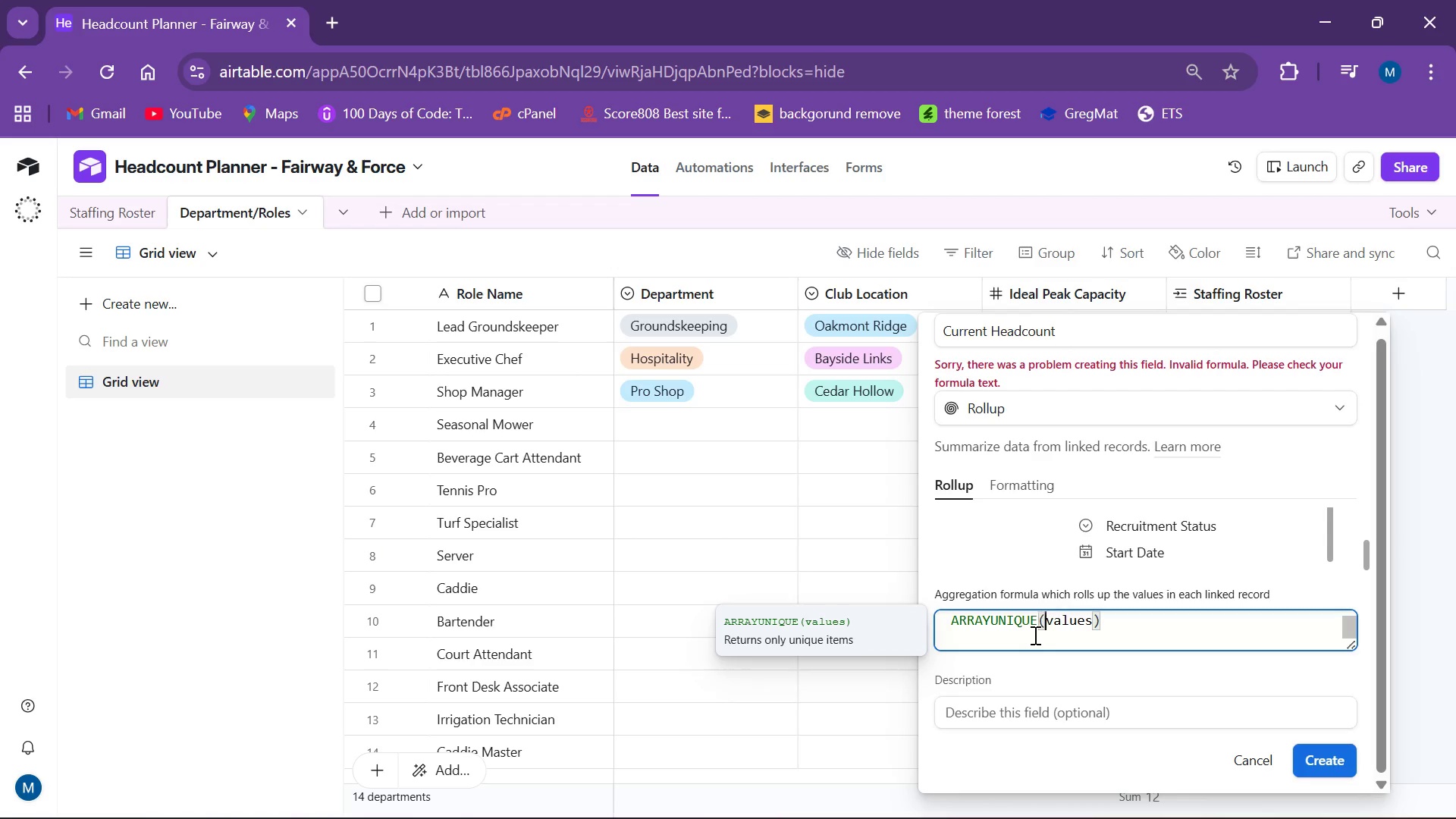 
key(ArrowRight)
 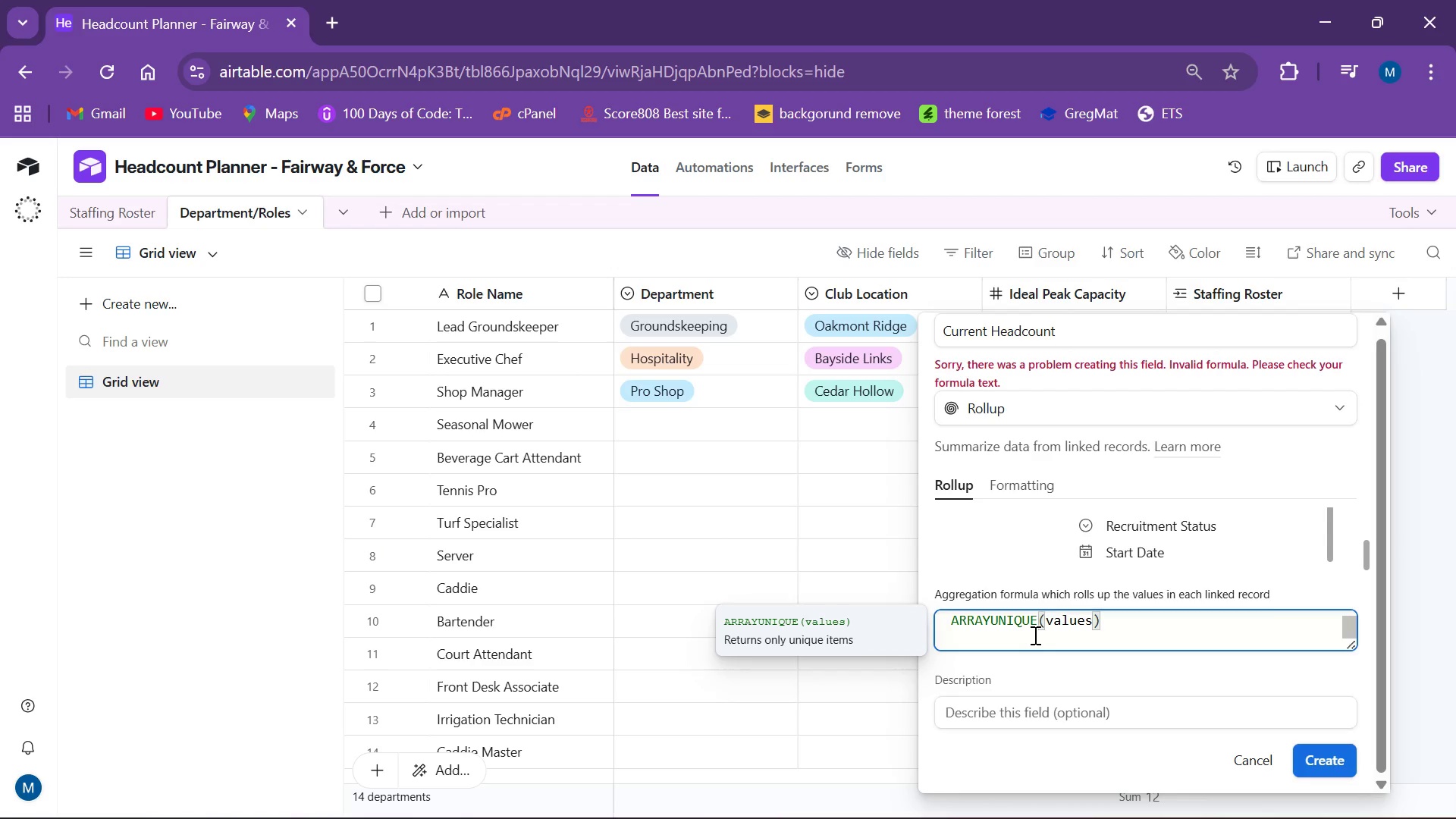 
key(ArrowLeft)
 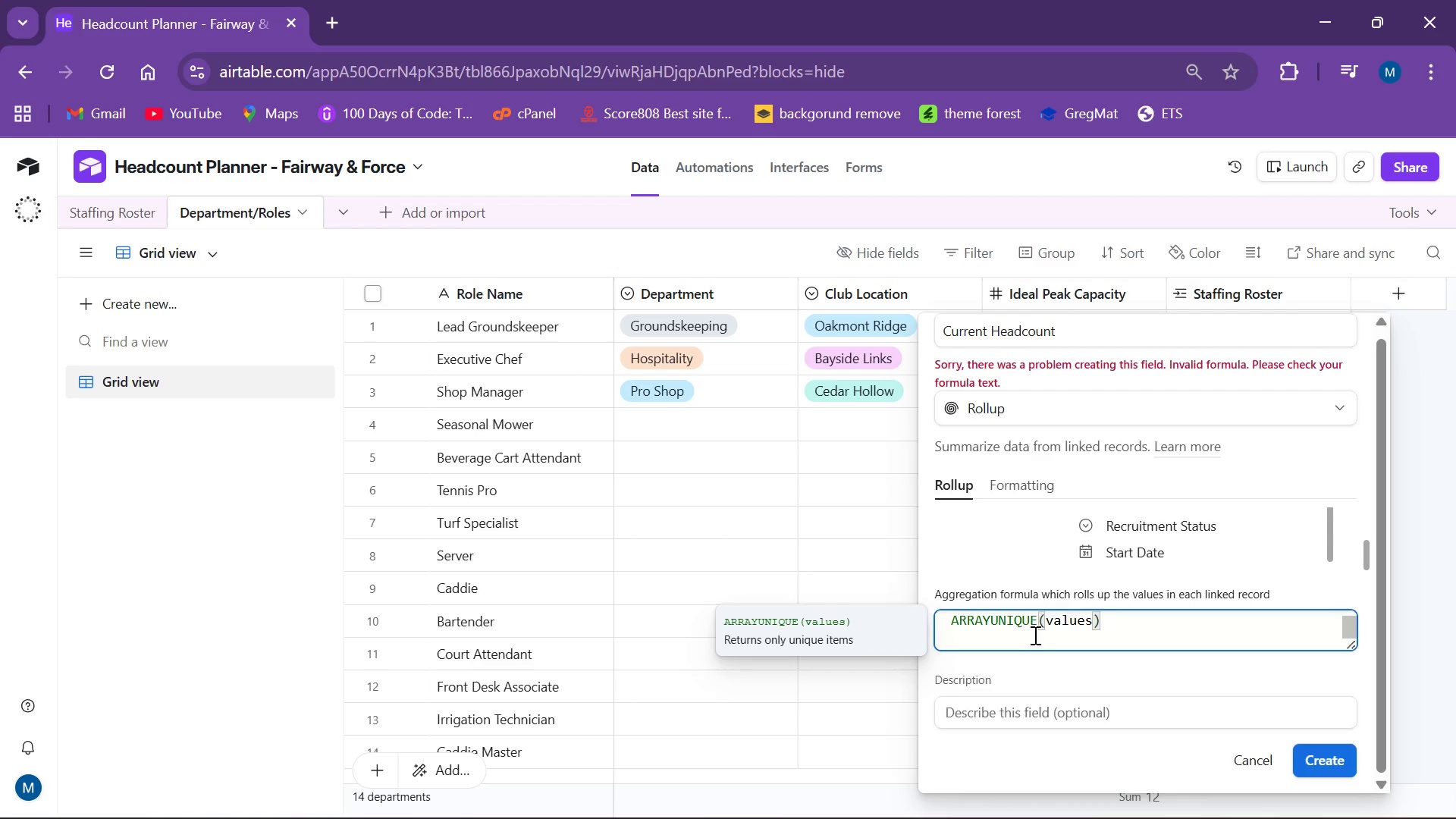 
key(Backspace)
key(Backspace)
key(Backspace)
key(Backspace)
key(Backspace)
key(Backspace)
key(Backspace)
key(Backspace)
key(Backspace)
key(Backspace)
key(Backspace)
type(COUNTA)
 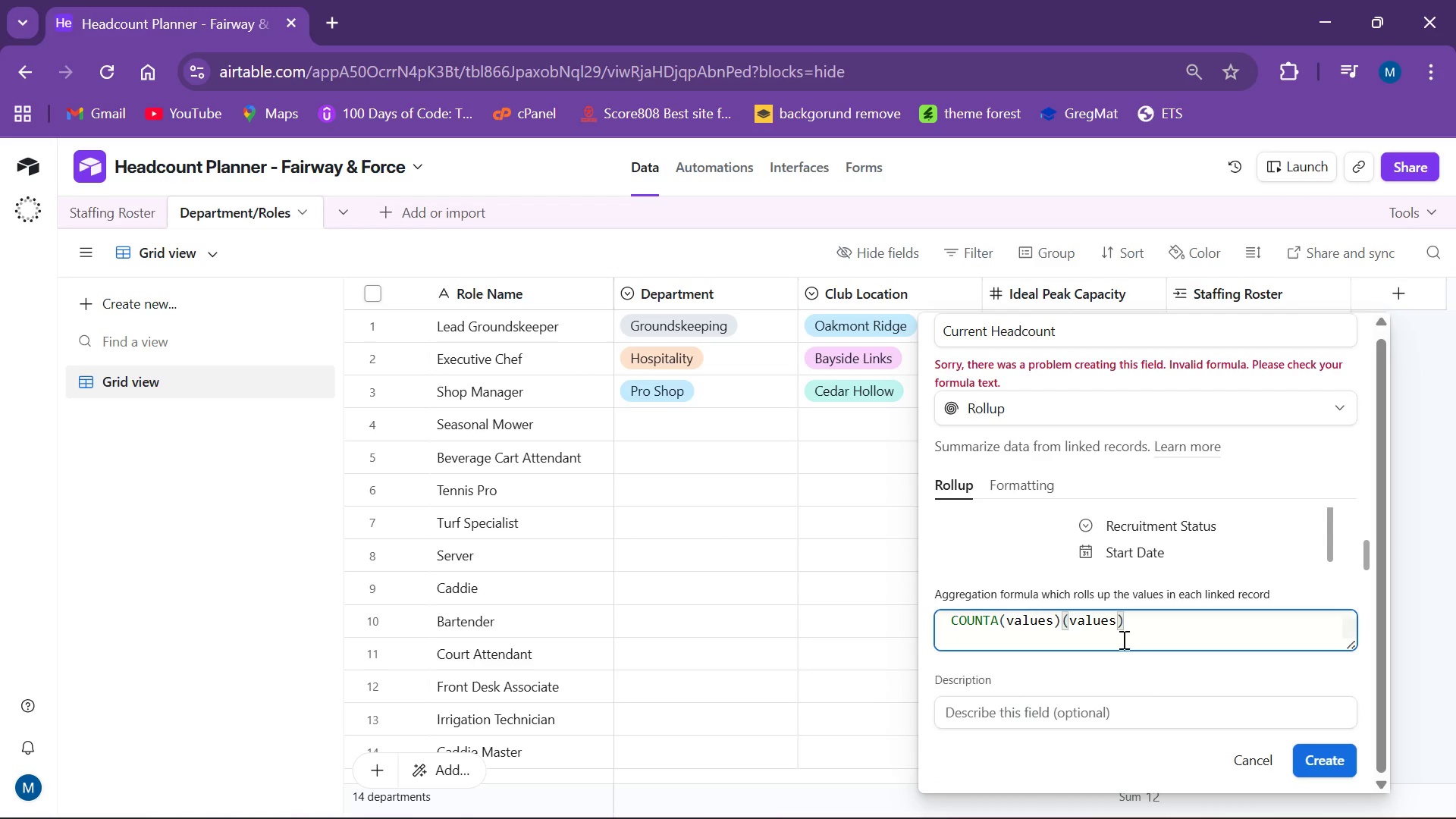 
key(Backspace)
 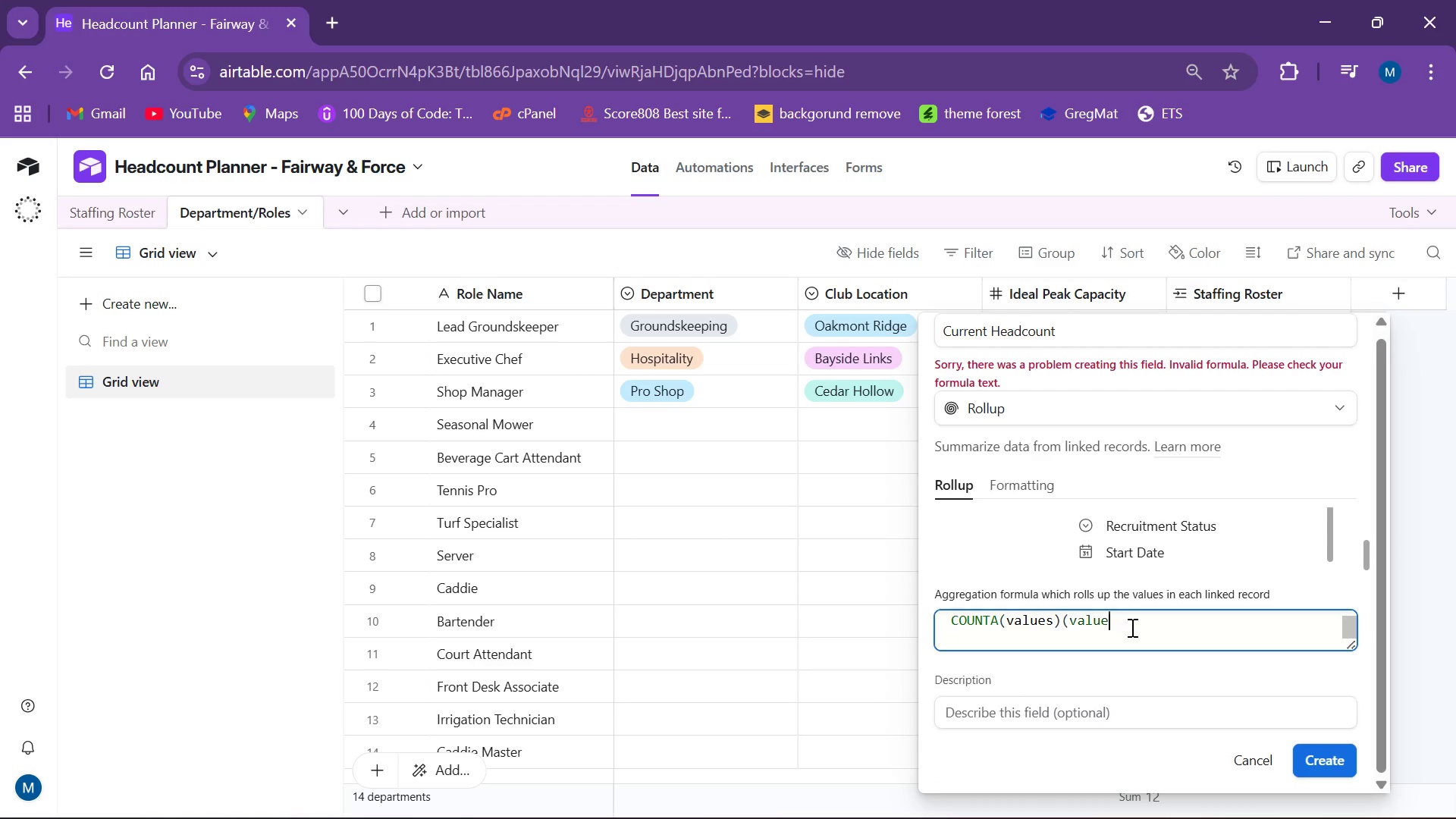 
key(Backspace)
 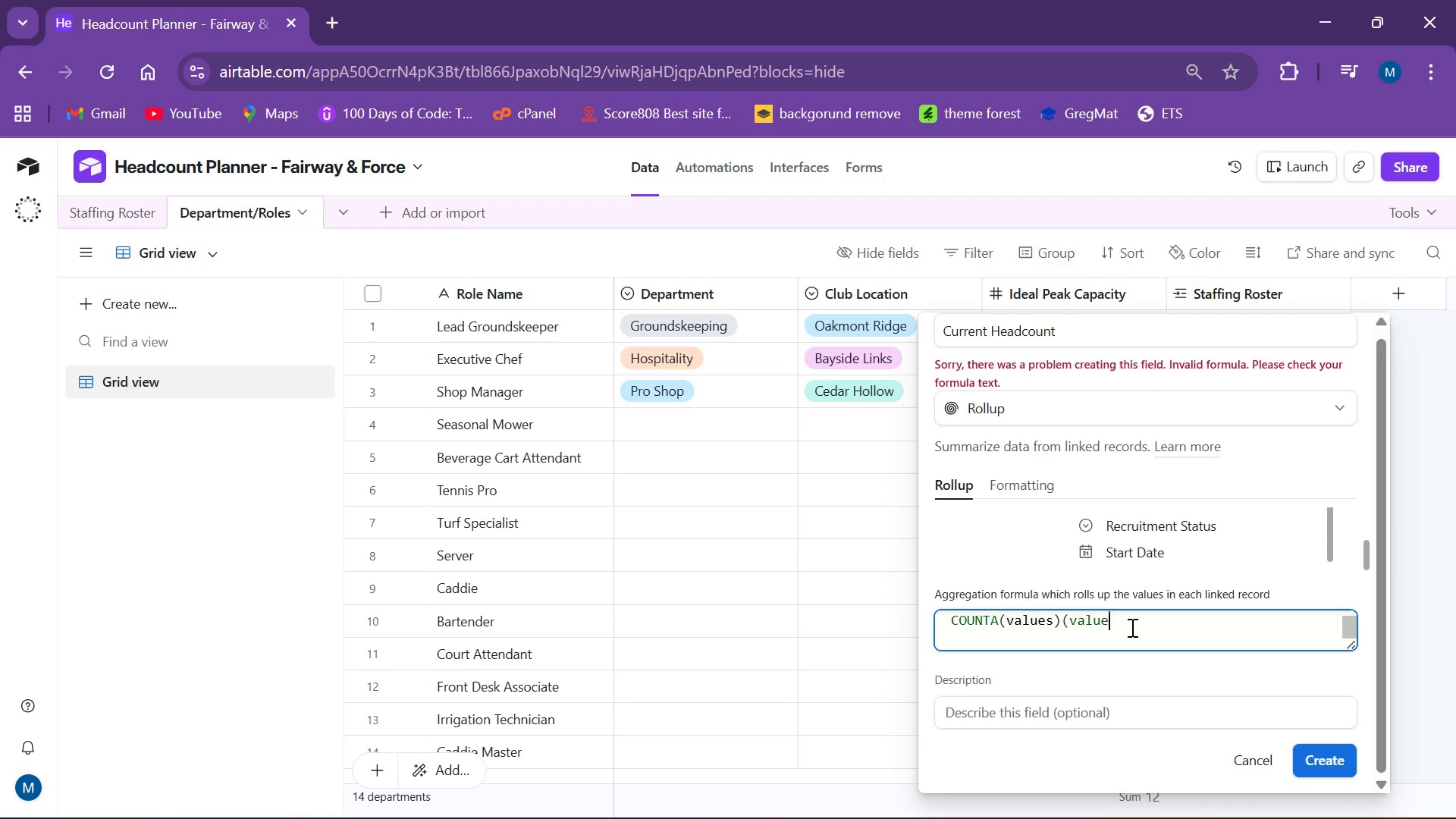 
key(Backspace)
 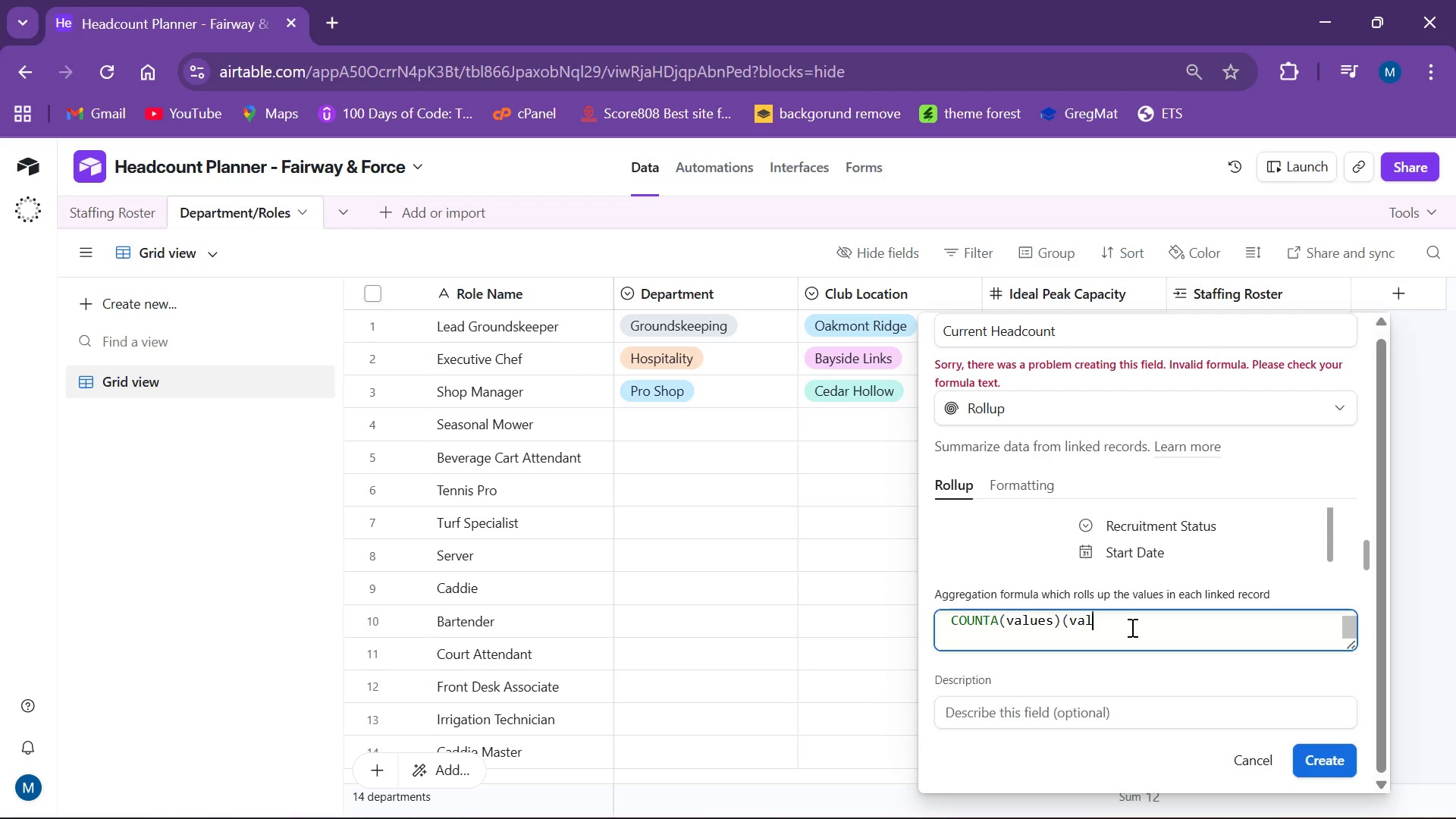 
key(Backspace)
 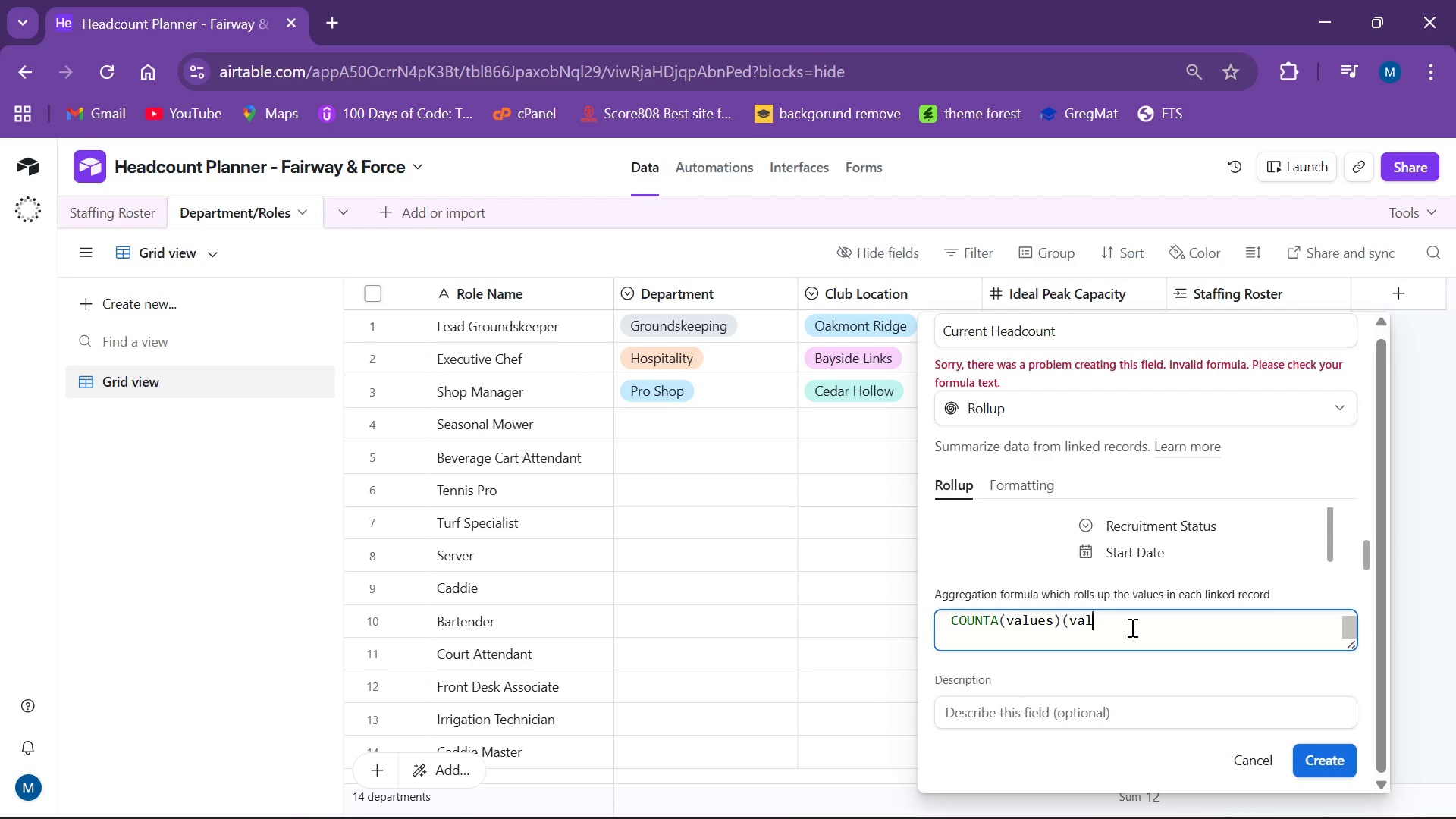 
key(Backspace)
 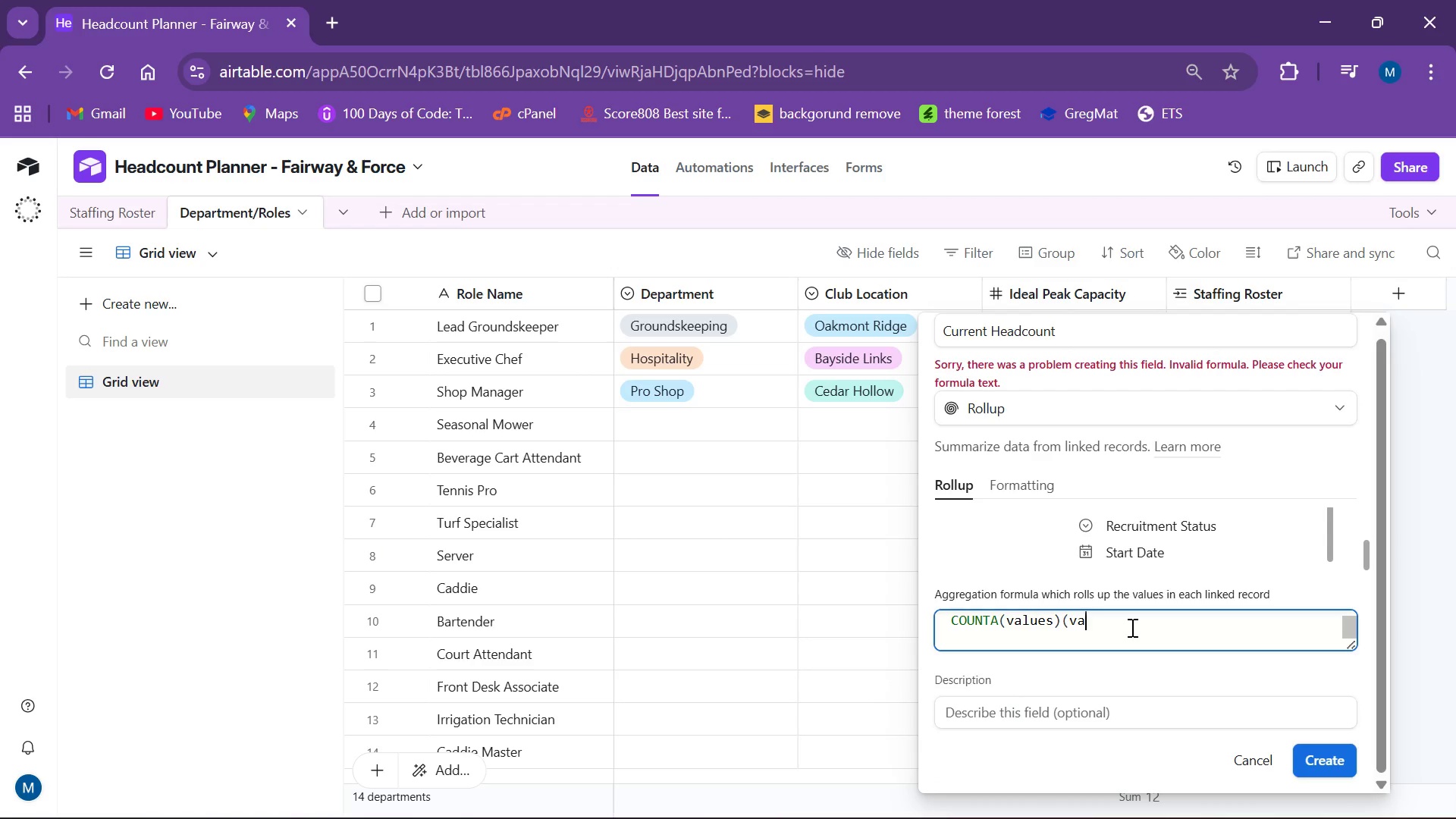 
key(Backspace)
 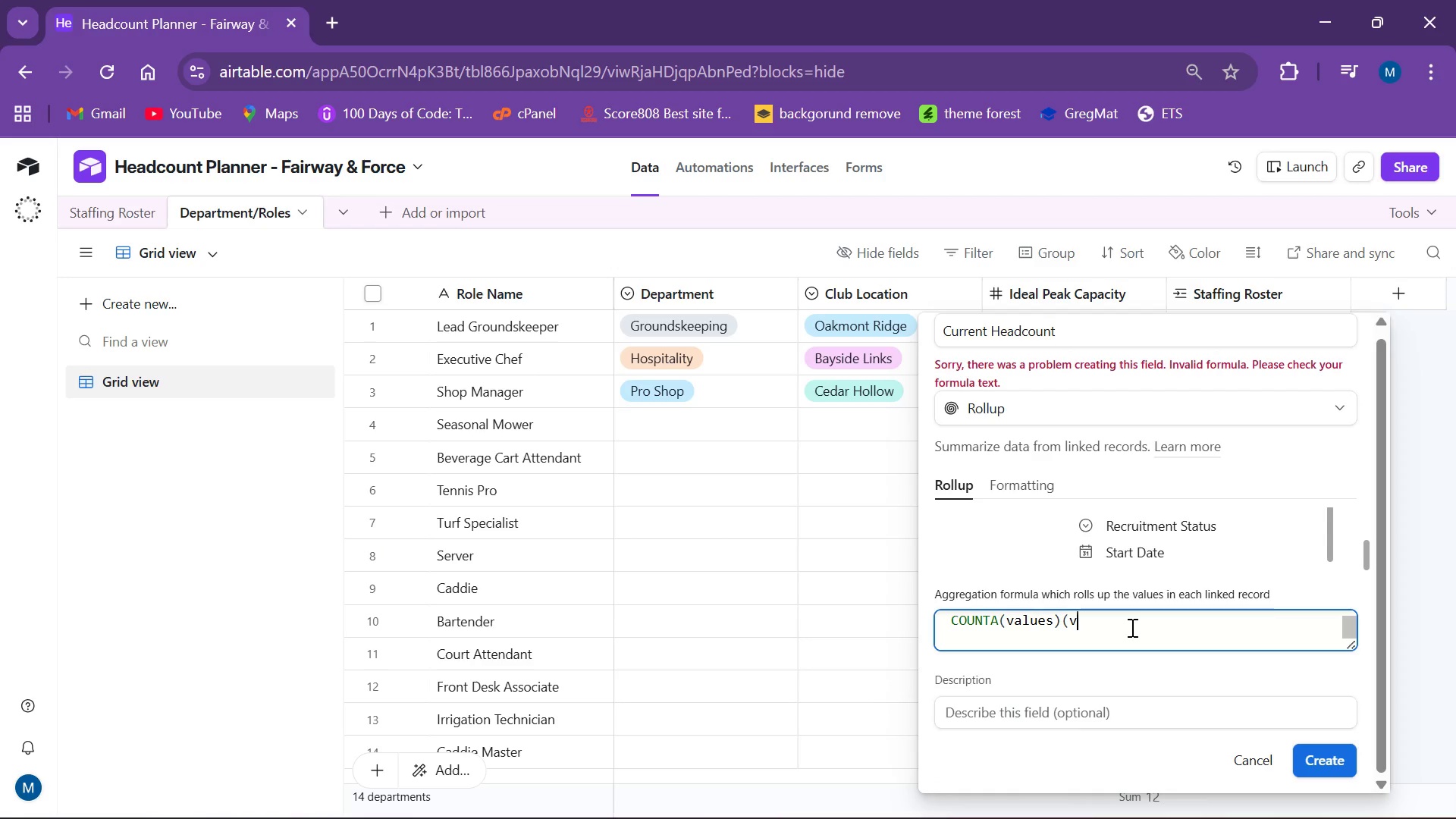 
key(Backspace)
 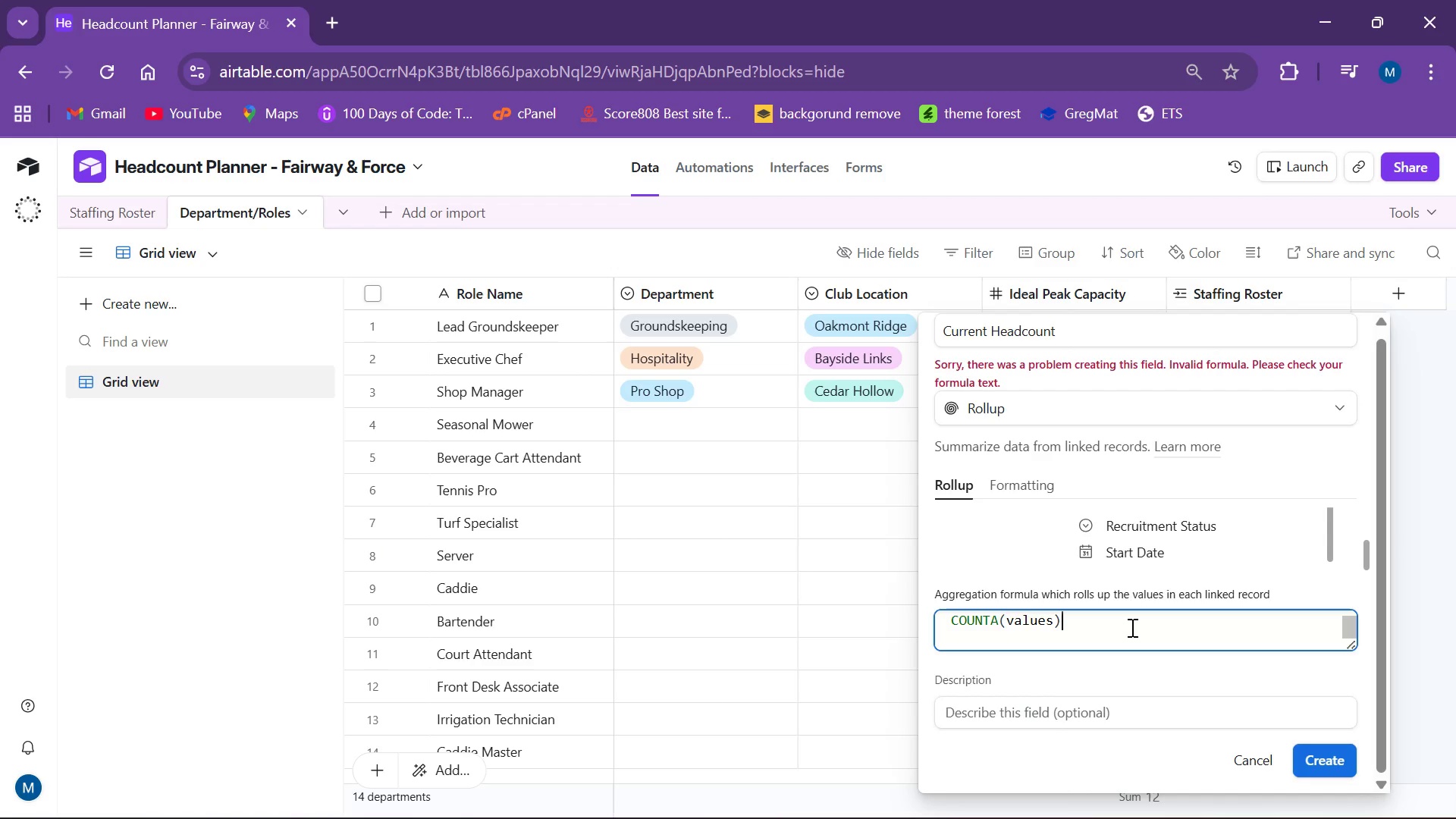 
key(Backspace)
 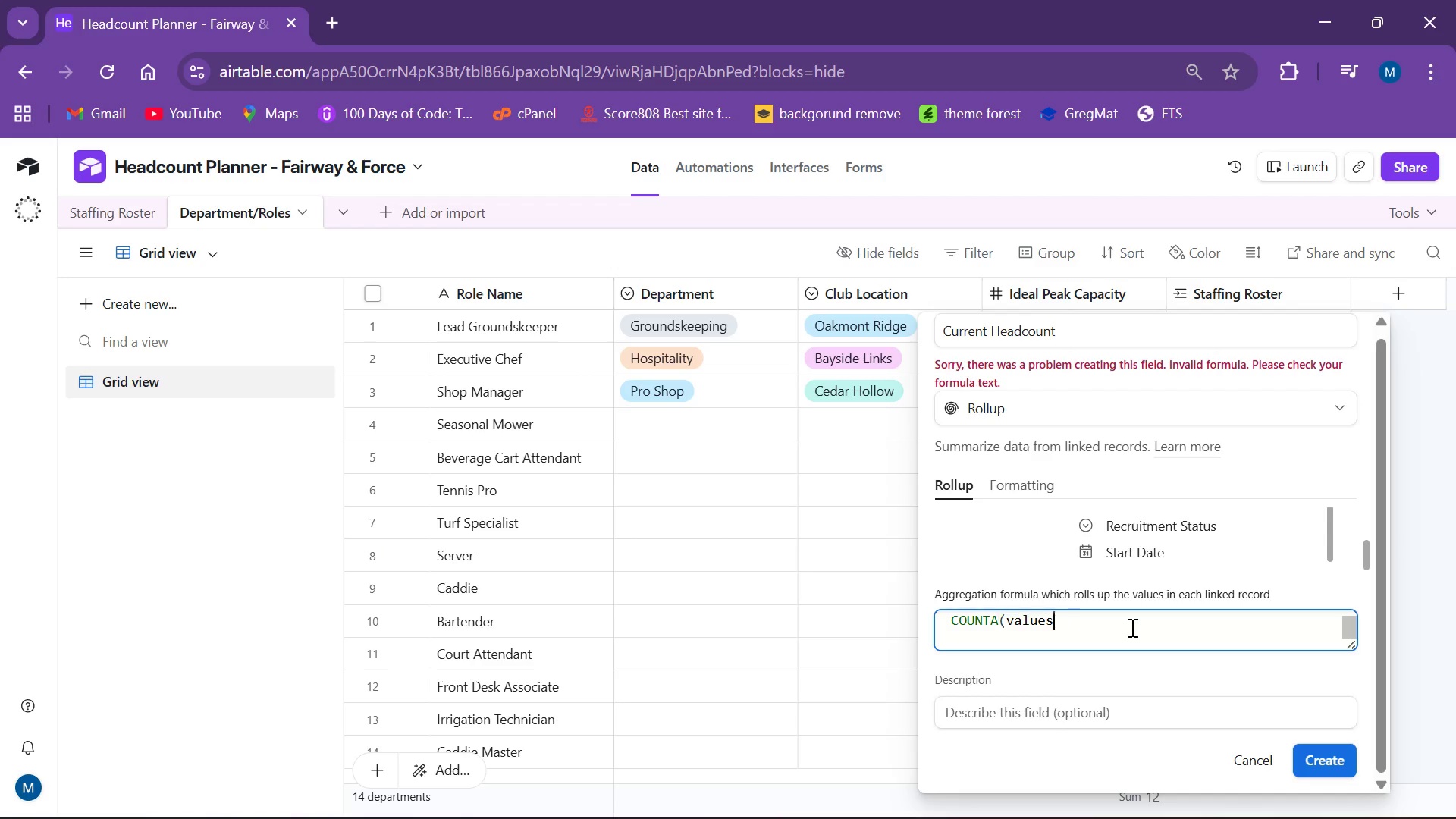 
key(Backspace)
 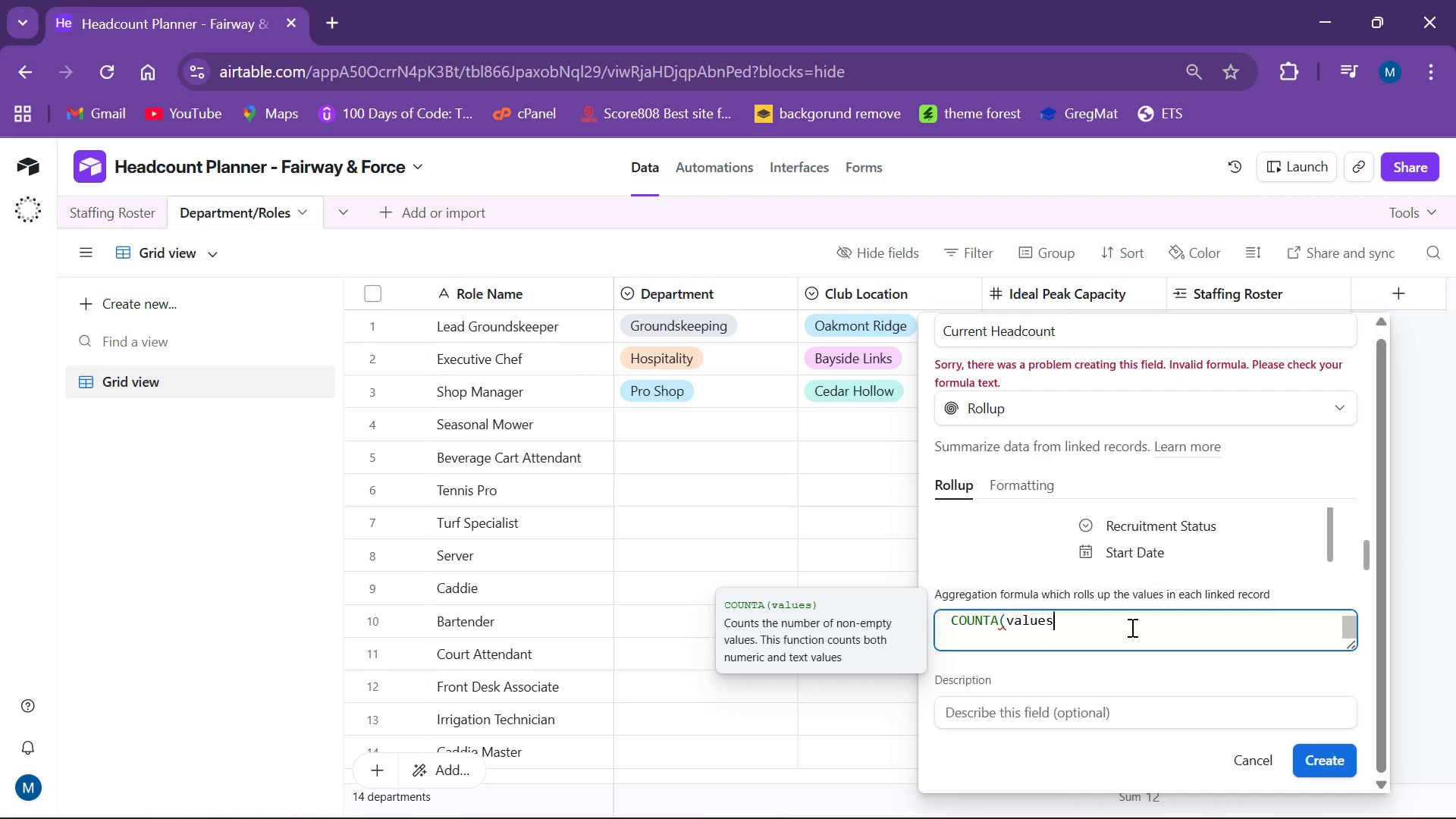 
key(Control+ControlLeft)
 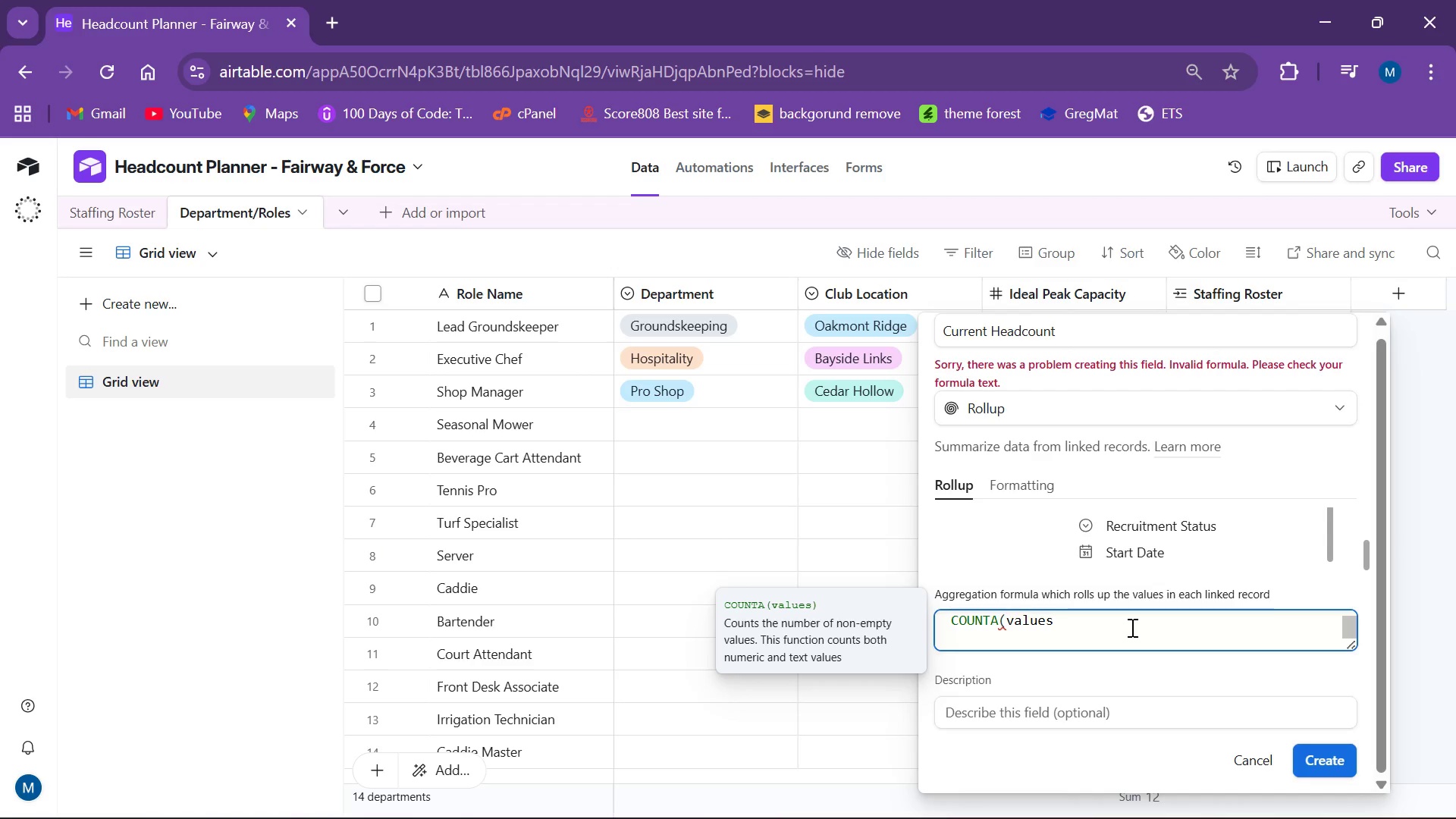 
key(Z)
 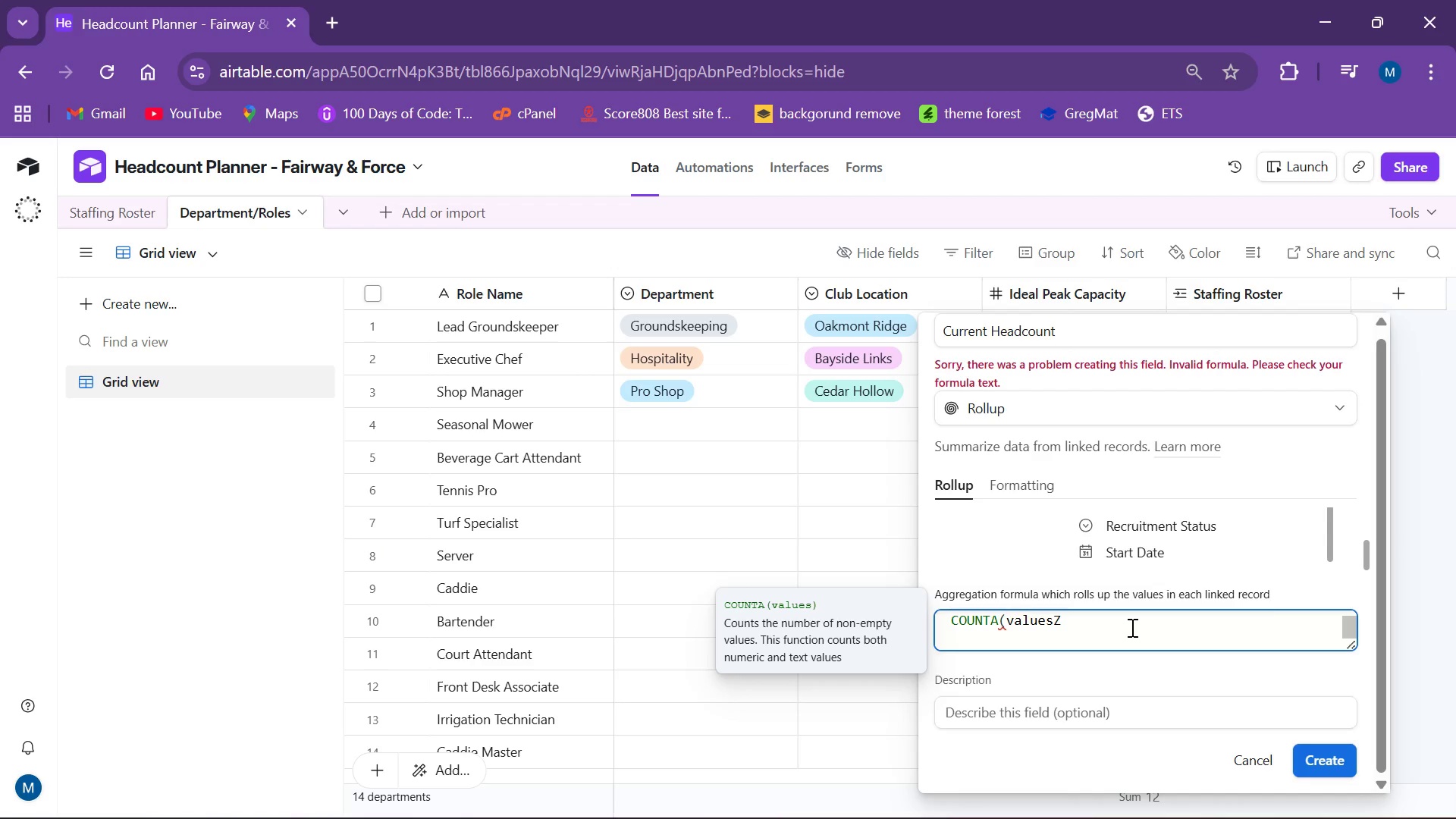 
key(Backspace)
 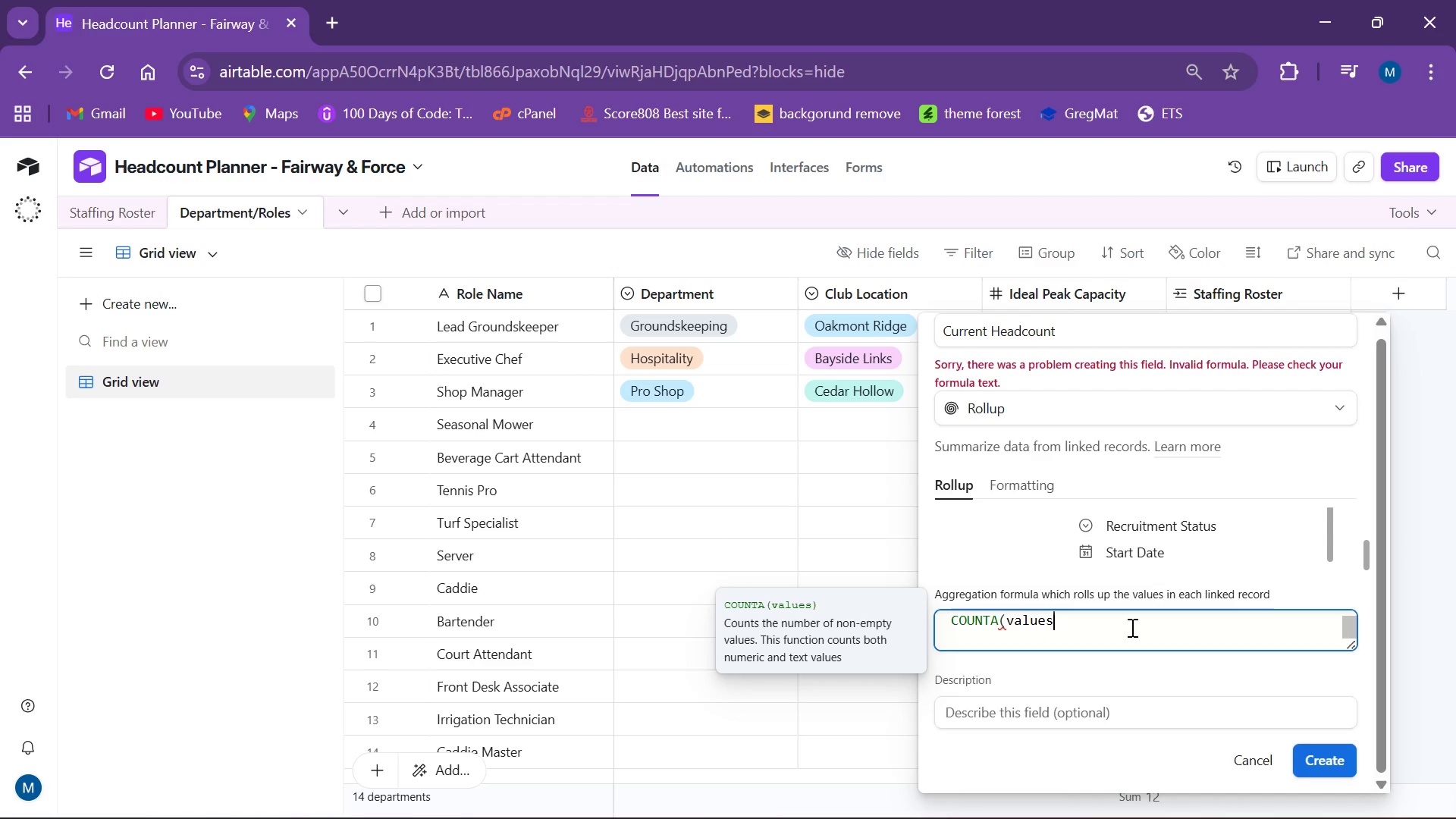 
key(Control+Z)
 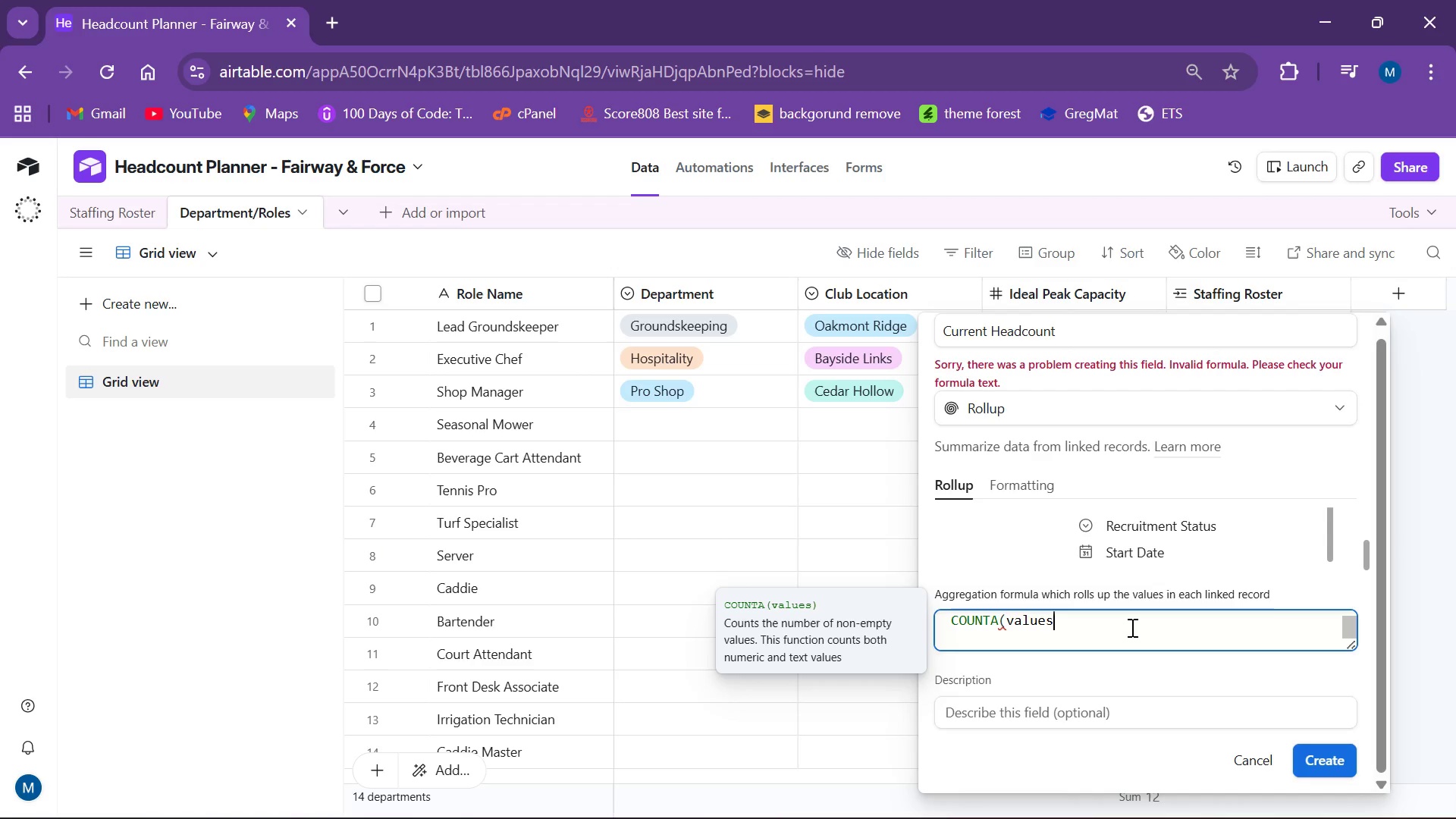 
key(Control+Z)
 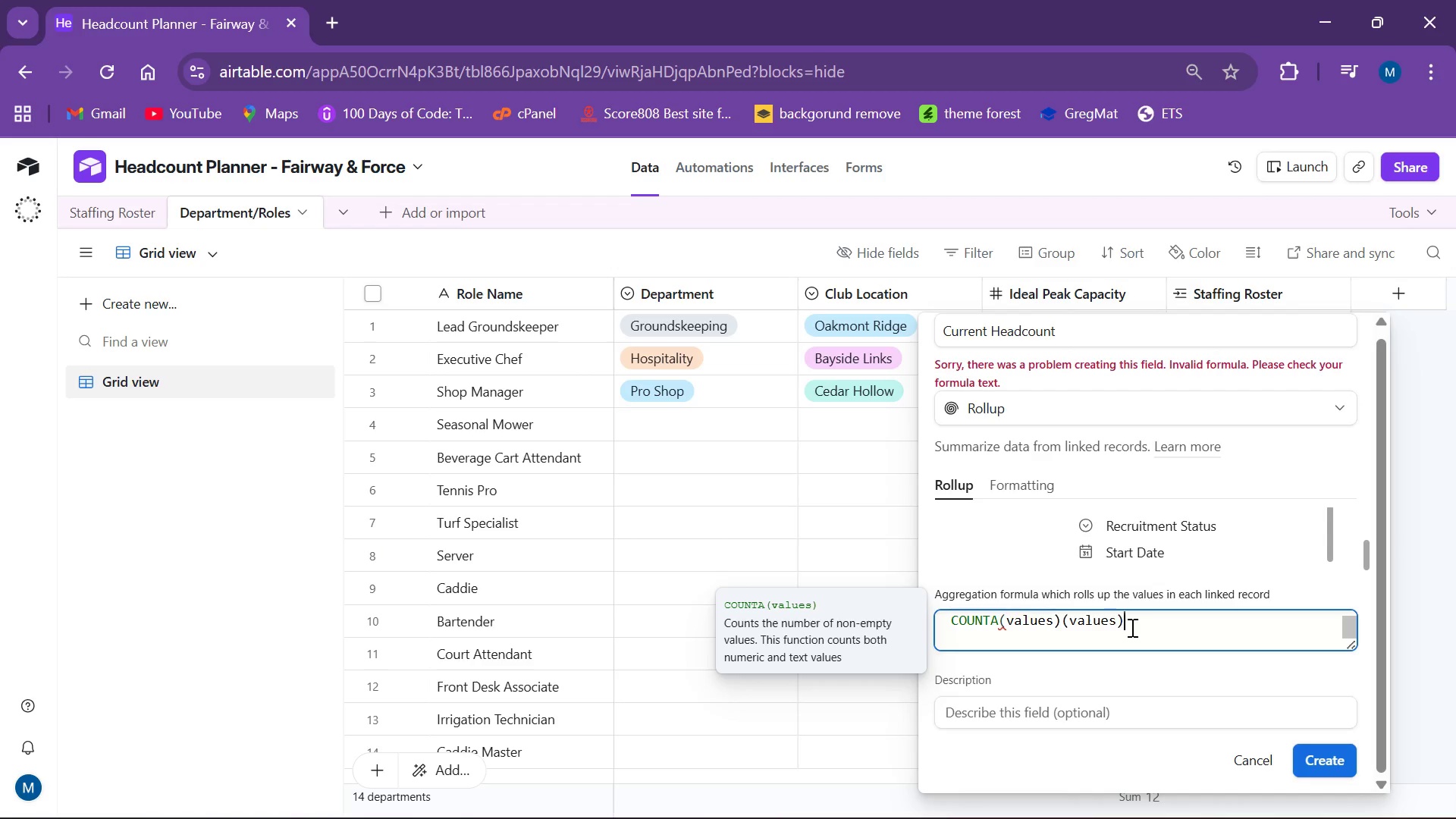 
key(Control+Z)
 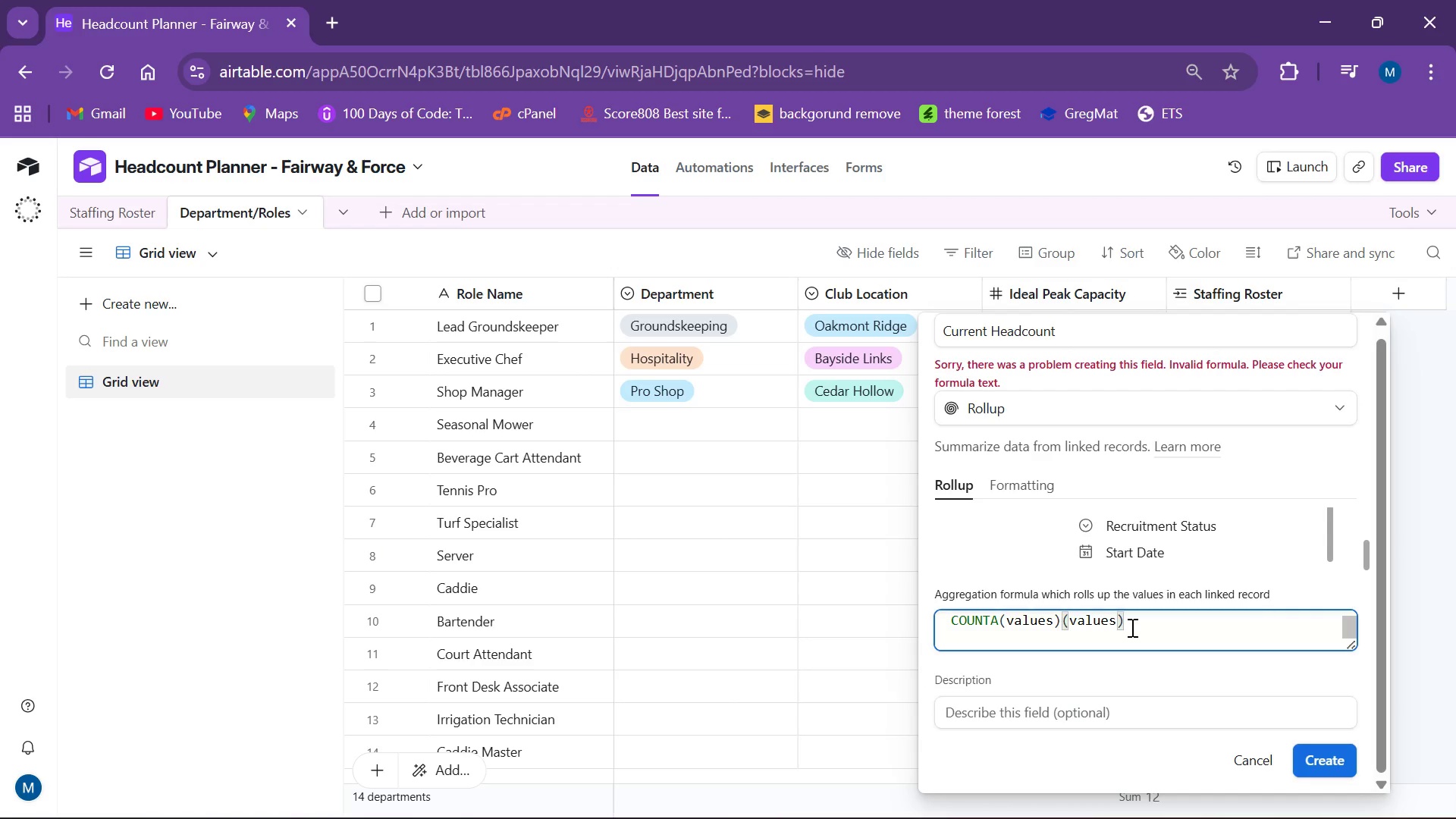 
hold_key(key=Backspace, duration=0.64)
 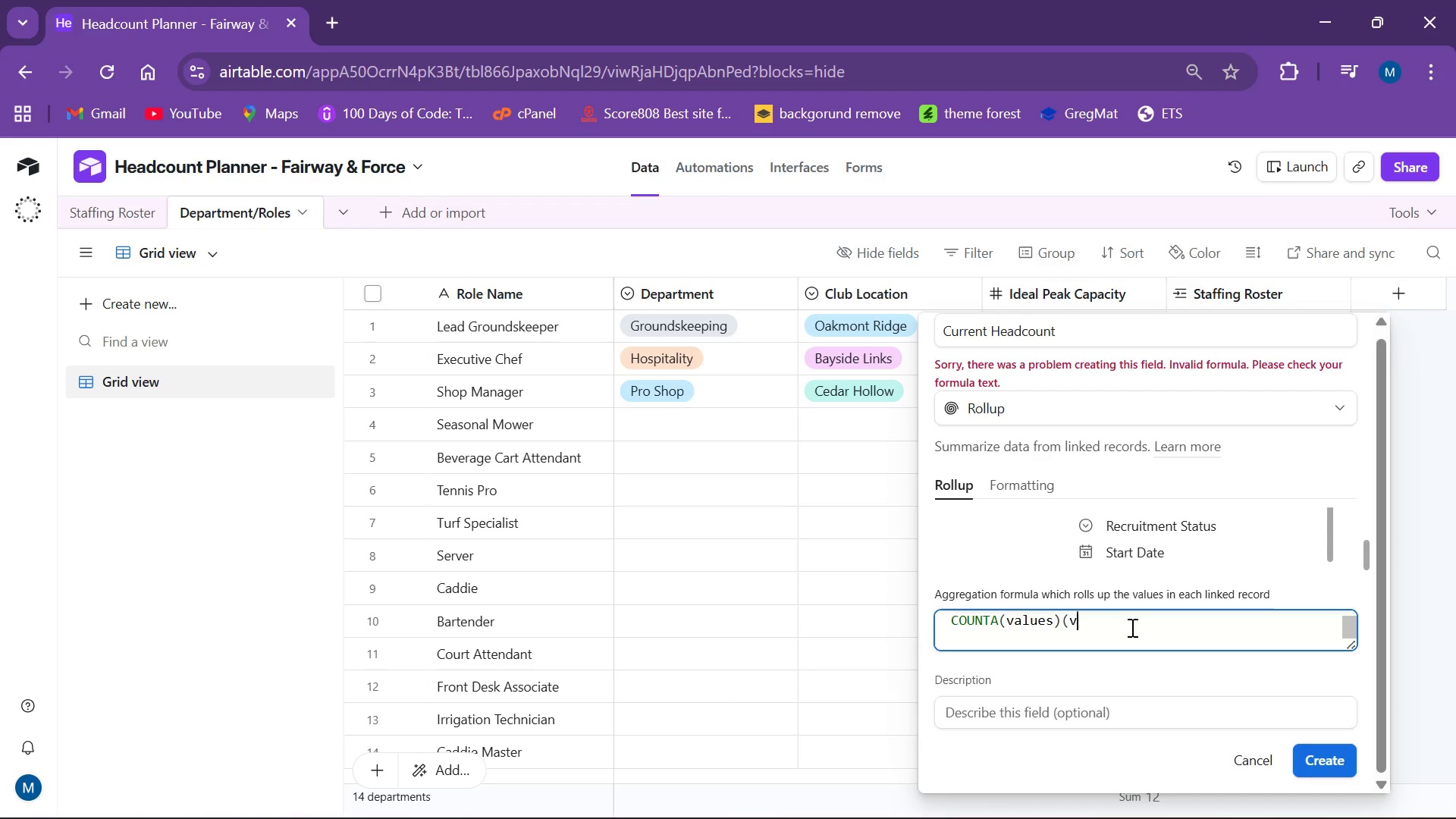 
key(Backspace)
 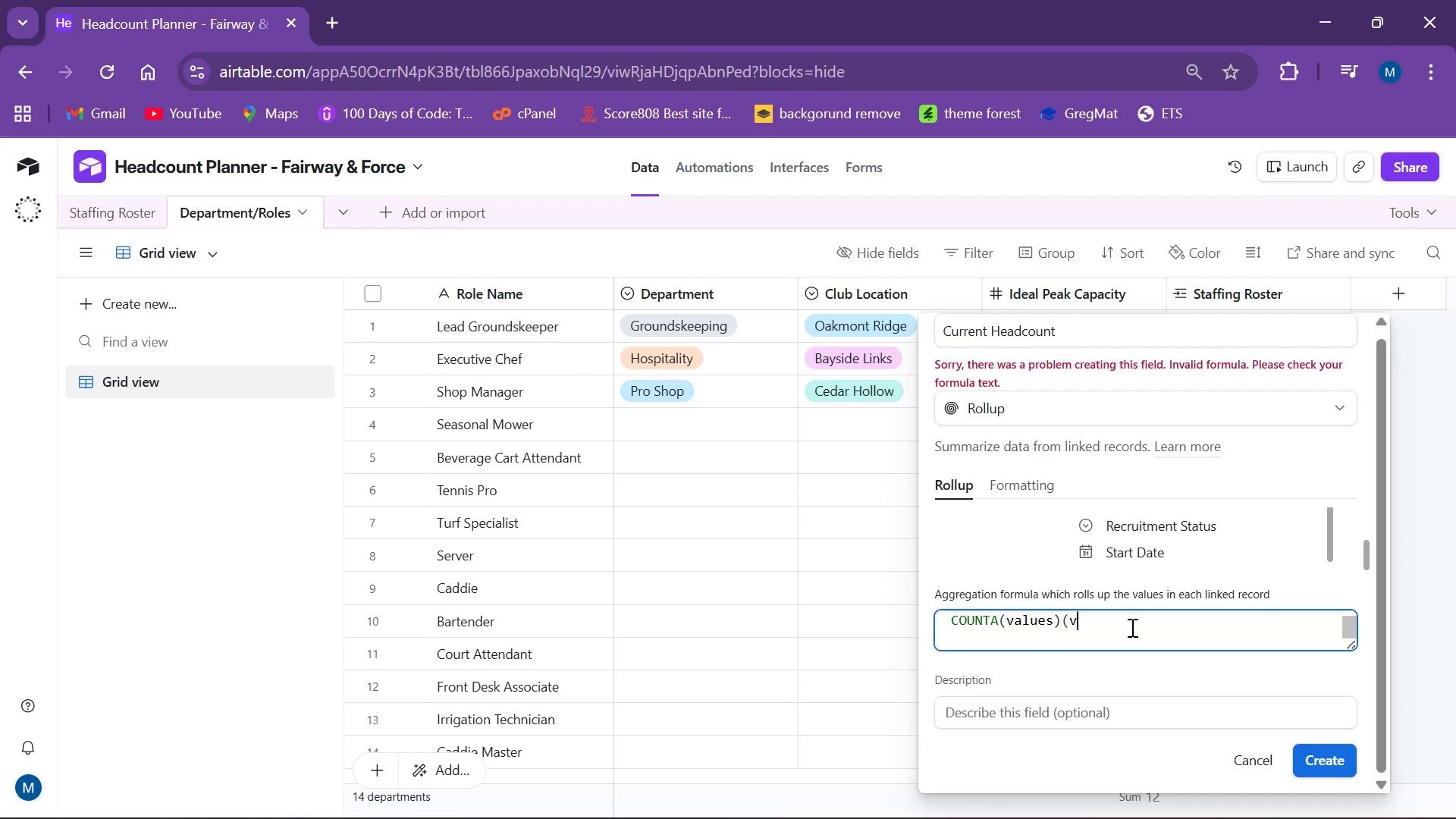 
key(Backspace)
 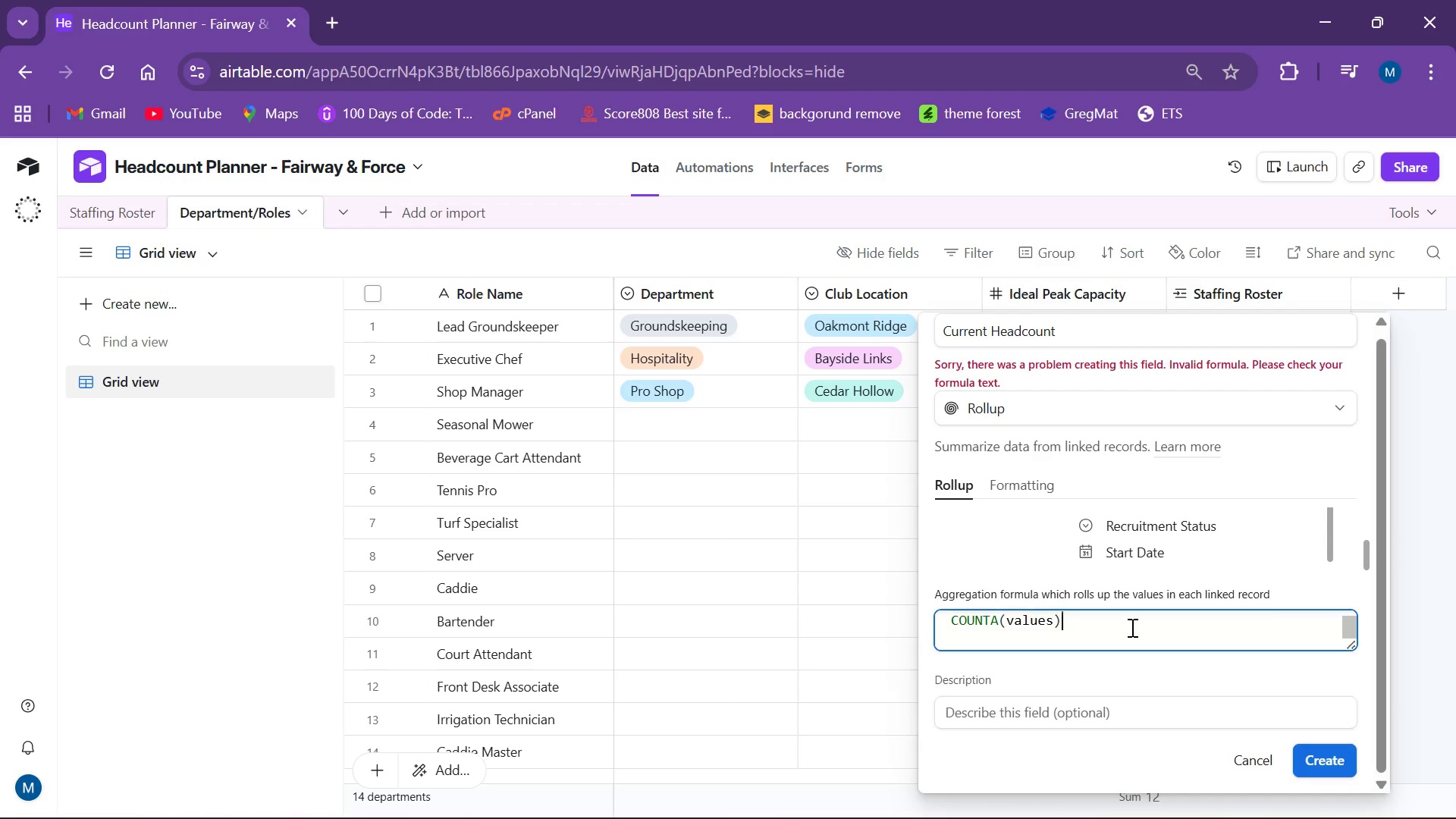 
key(Backspace)
 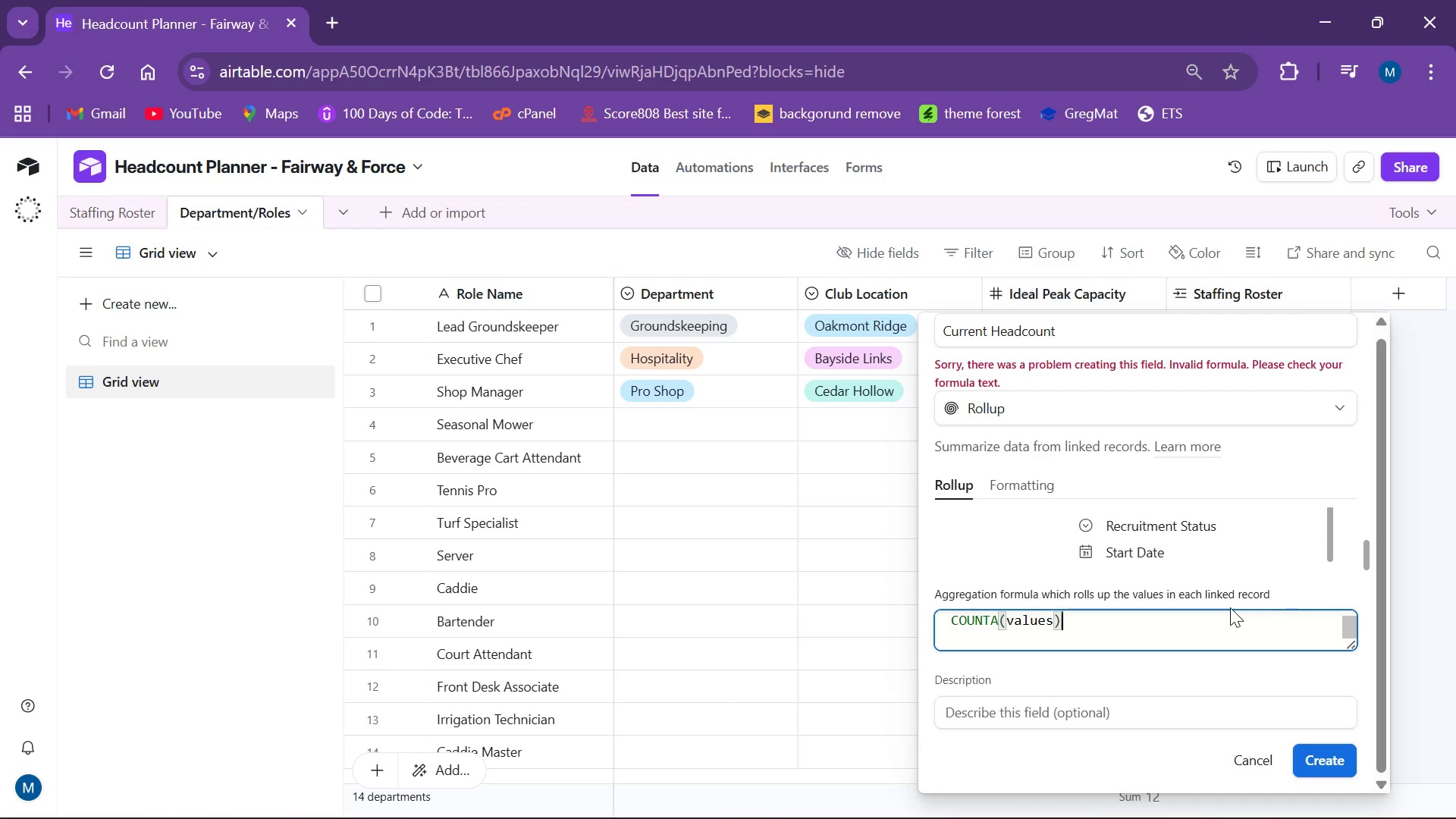 
scroll: coordinate [1113, 536], scroll_direction: down, amount: 1.0
 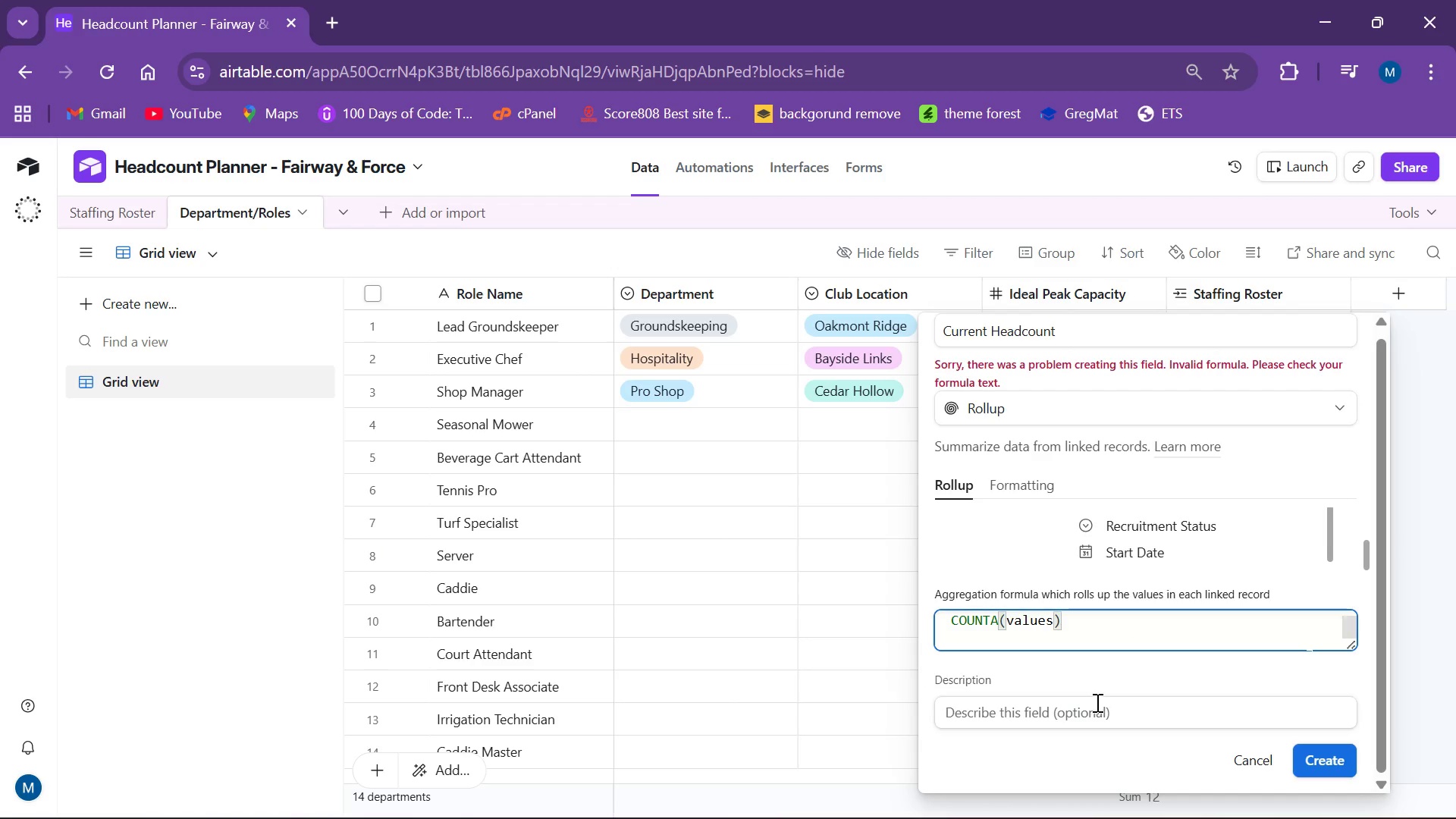 
scroll: coordinate [1103, 690], scroll_direction: none, amount: 0.0
 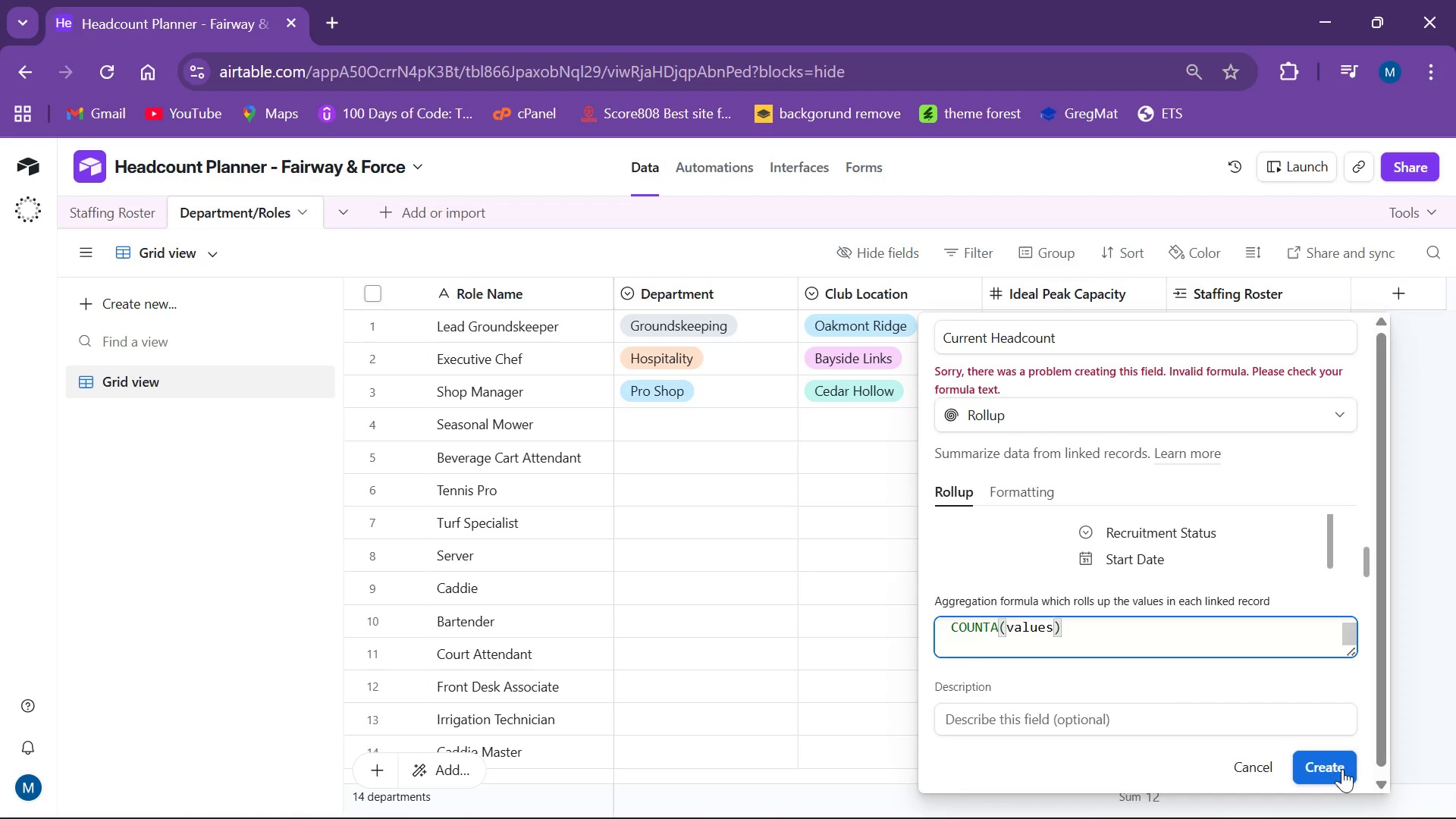 
left_click([1343, 769])
 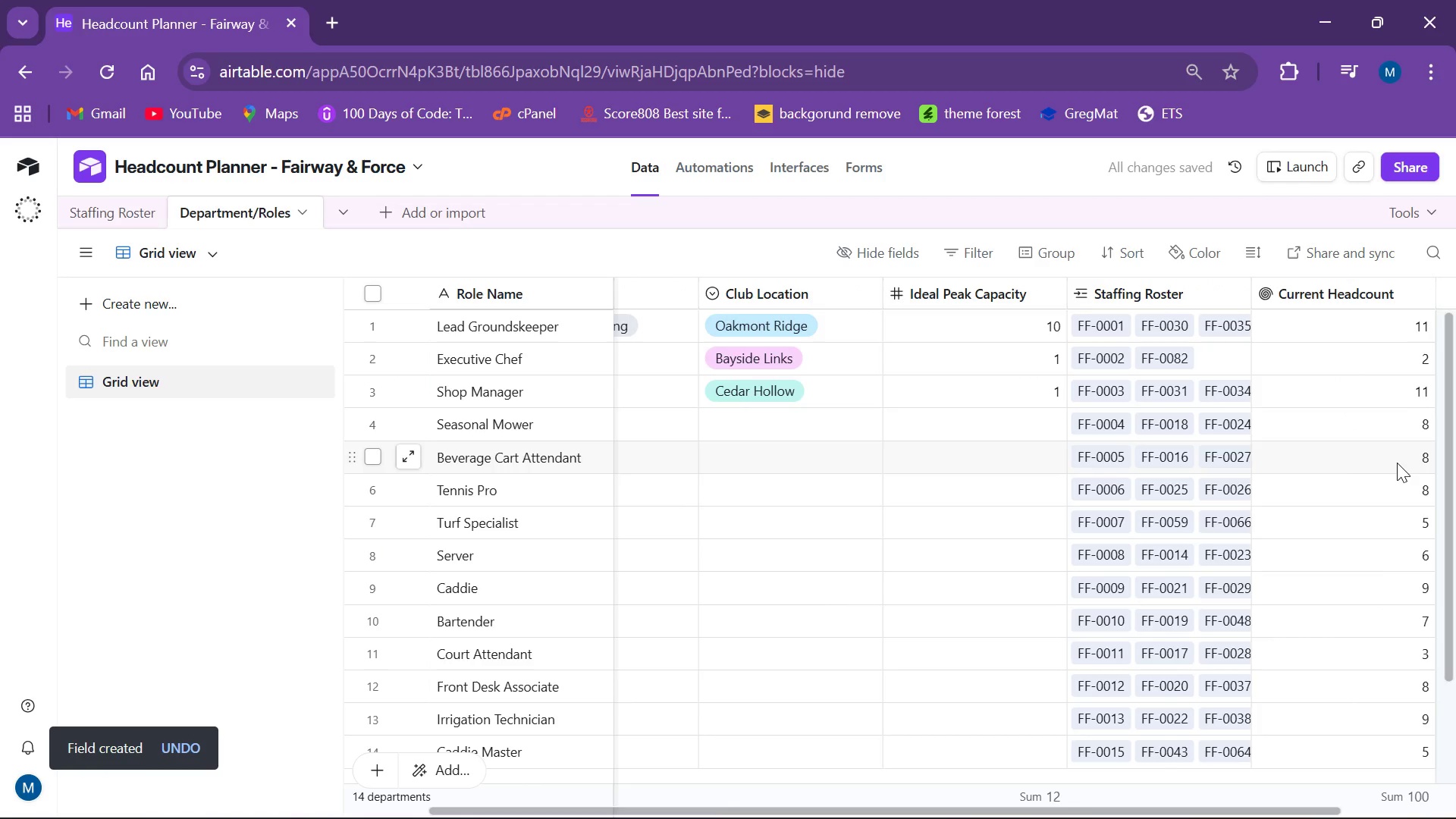 
wait(5.25)
 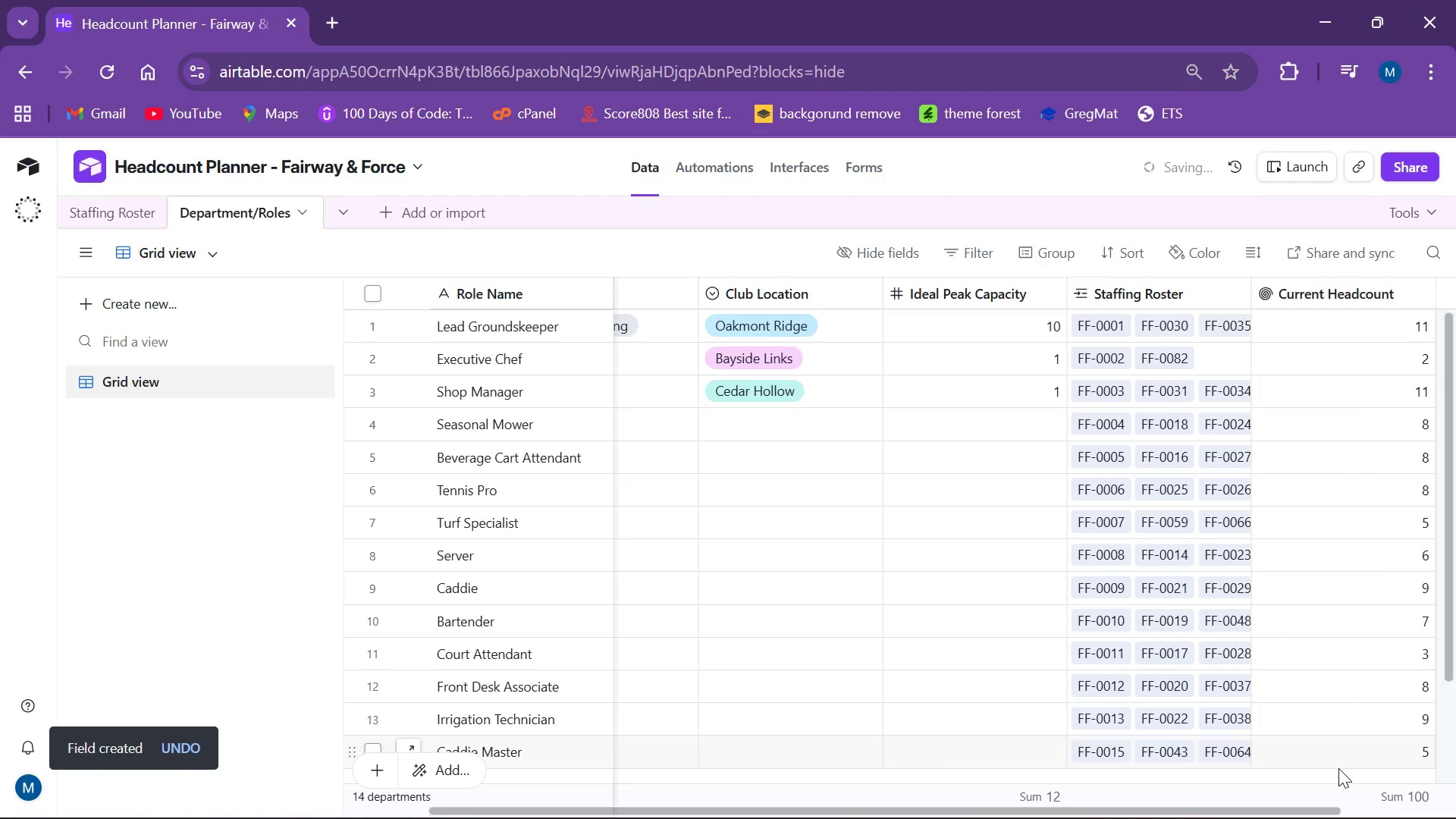 
scroll: coordinate [1300, 451], scroll_direction: up, amount: 7.0
 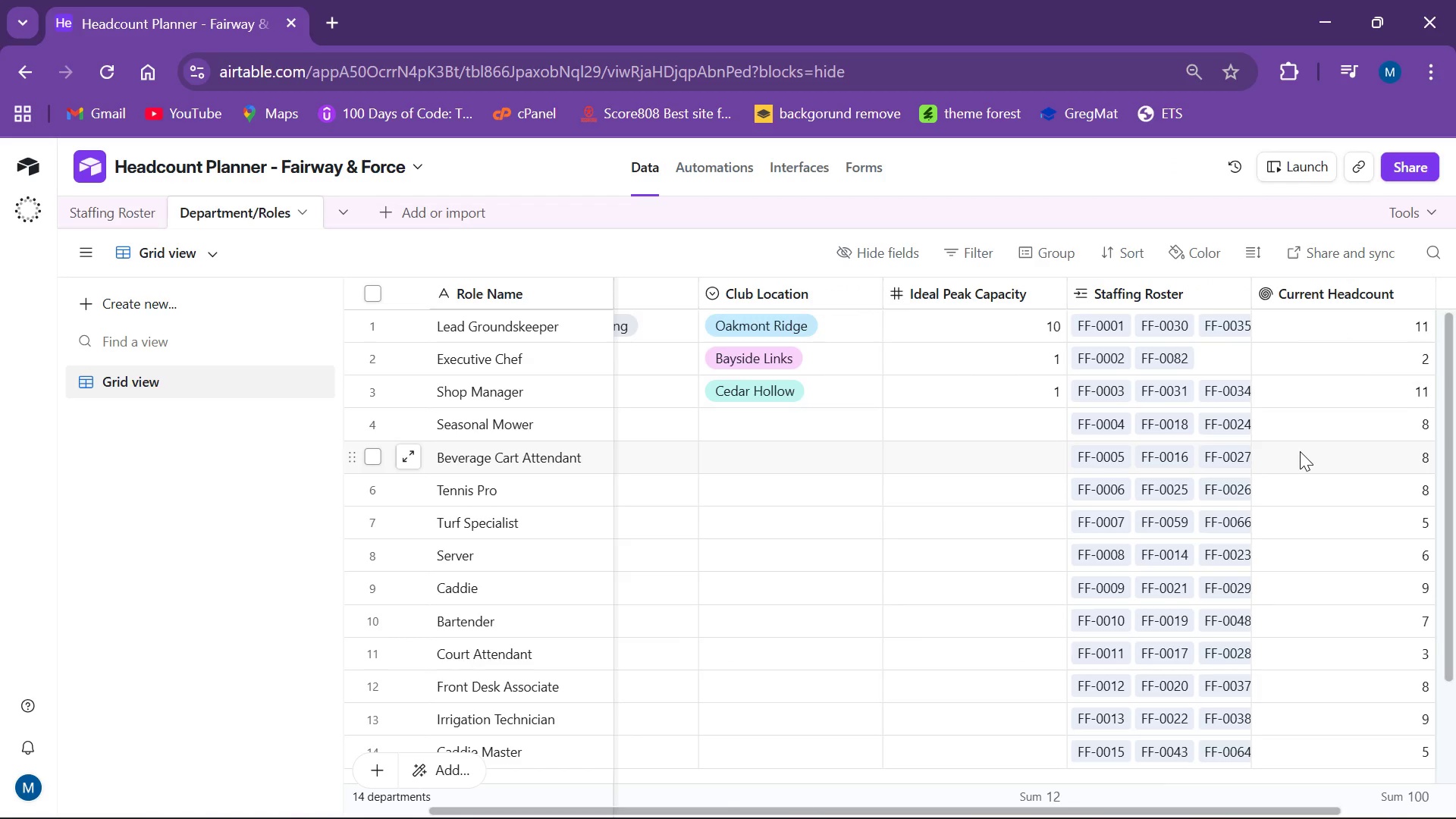 
wait(9.44)
 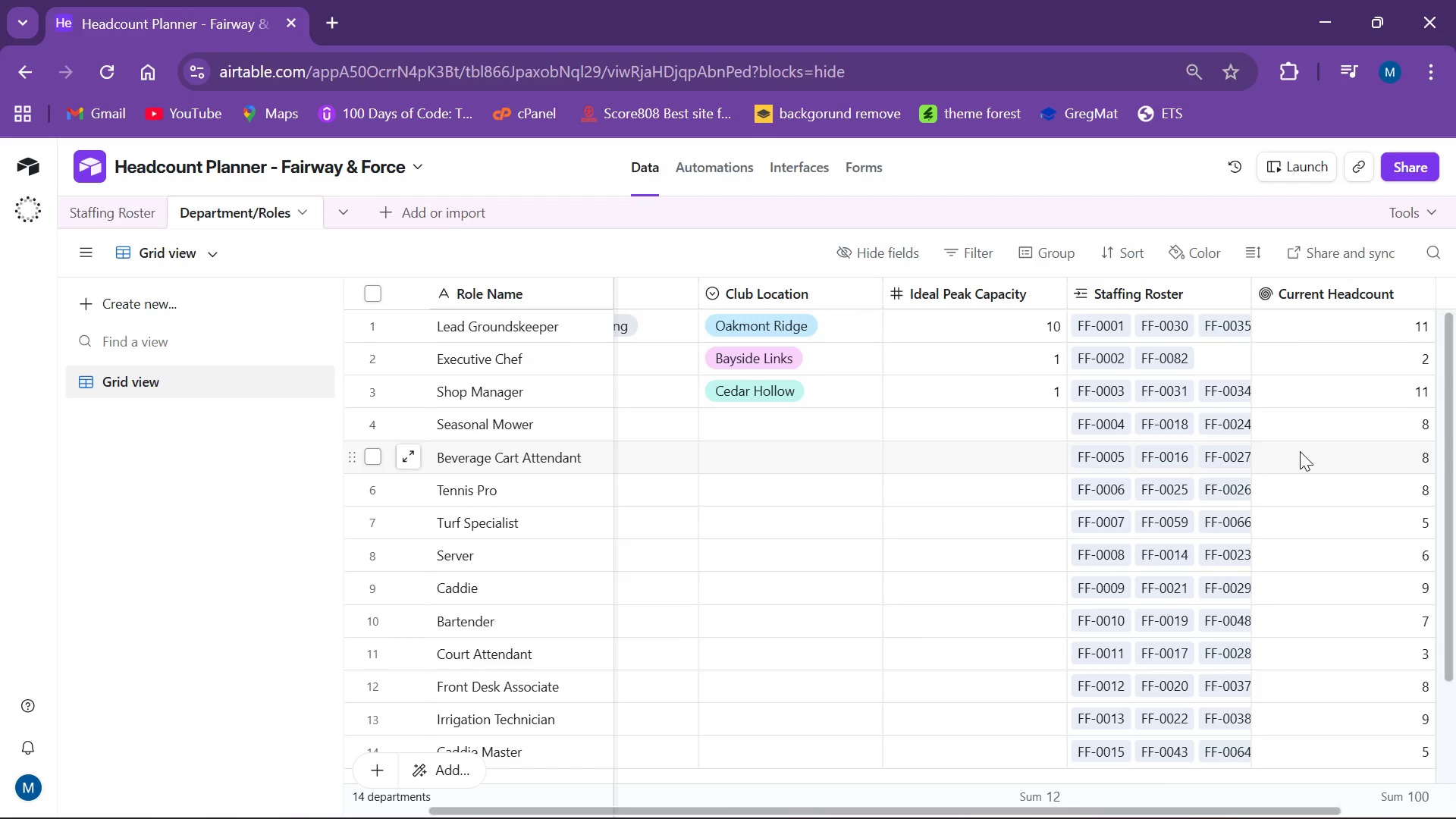 
left_click_drag(start_coordinate=[1128, 812], to_coordinate=[1256, 818])
 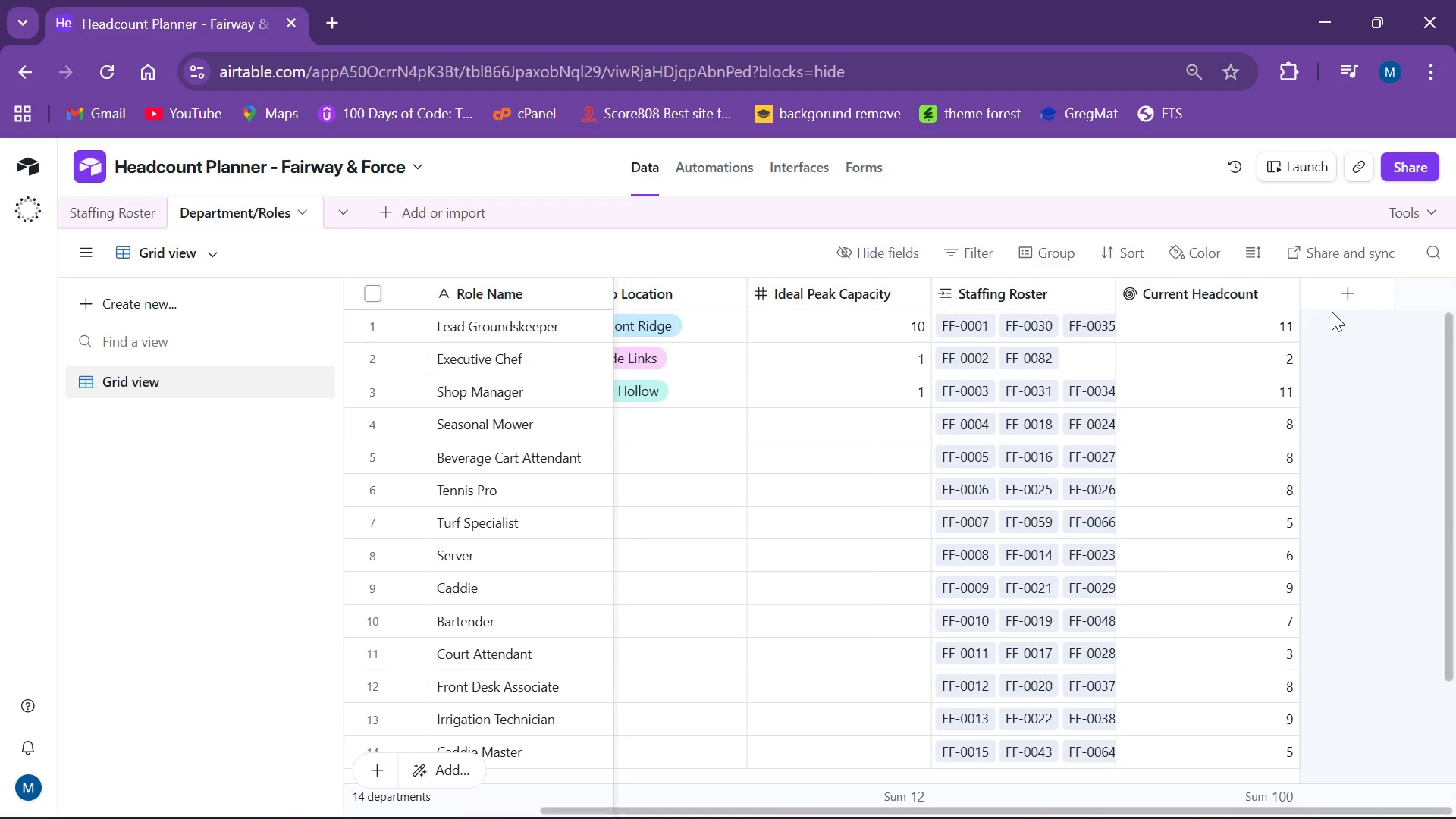 
left_click([1333, 292])
 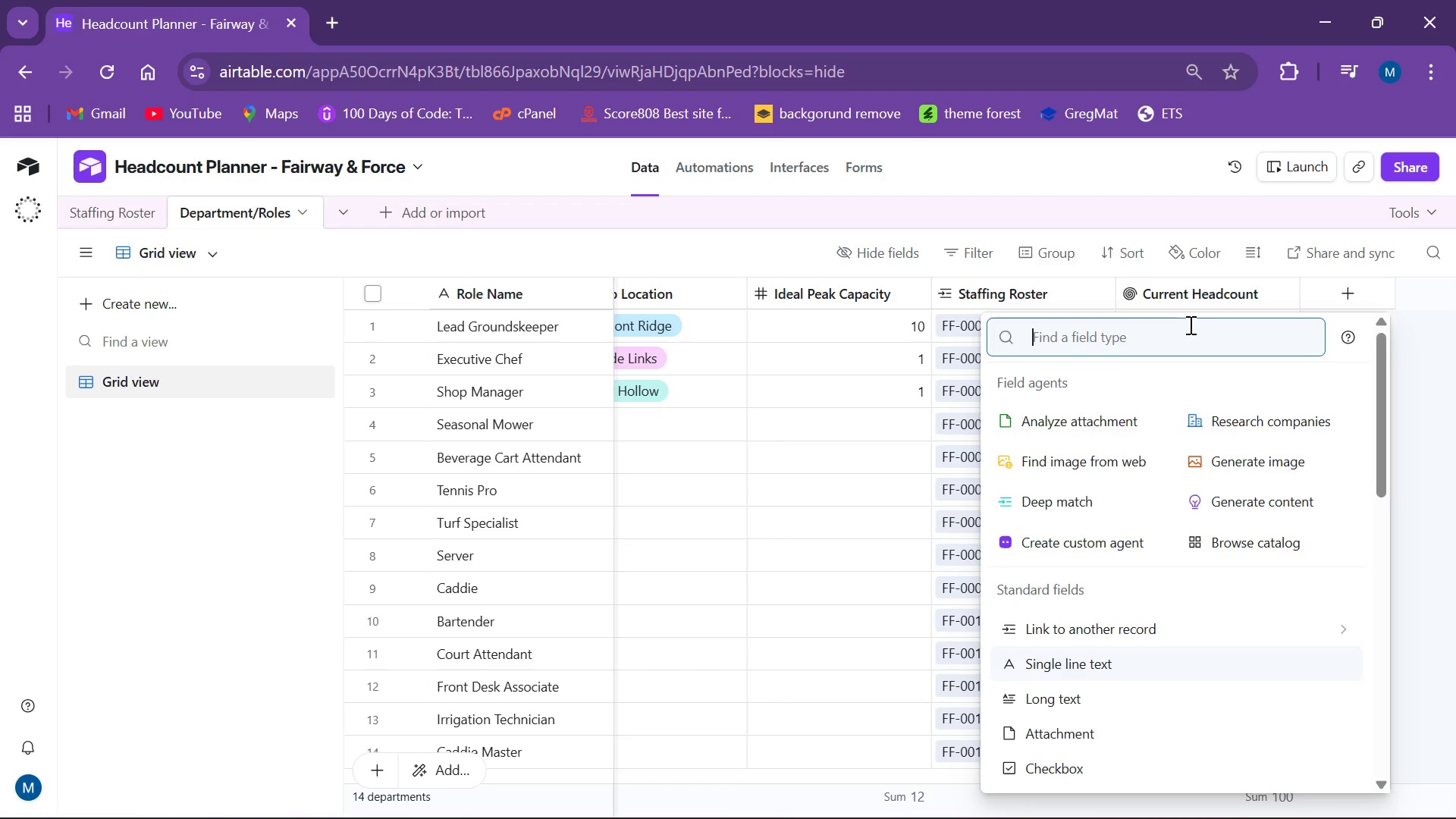 
type(D)
key(Backspace)
type(Form)
 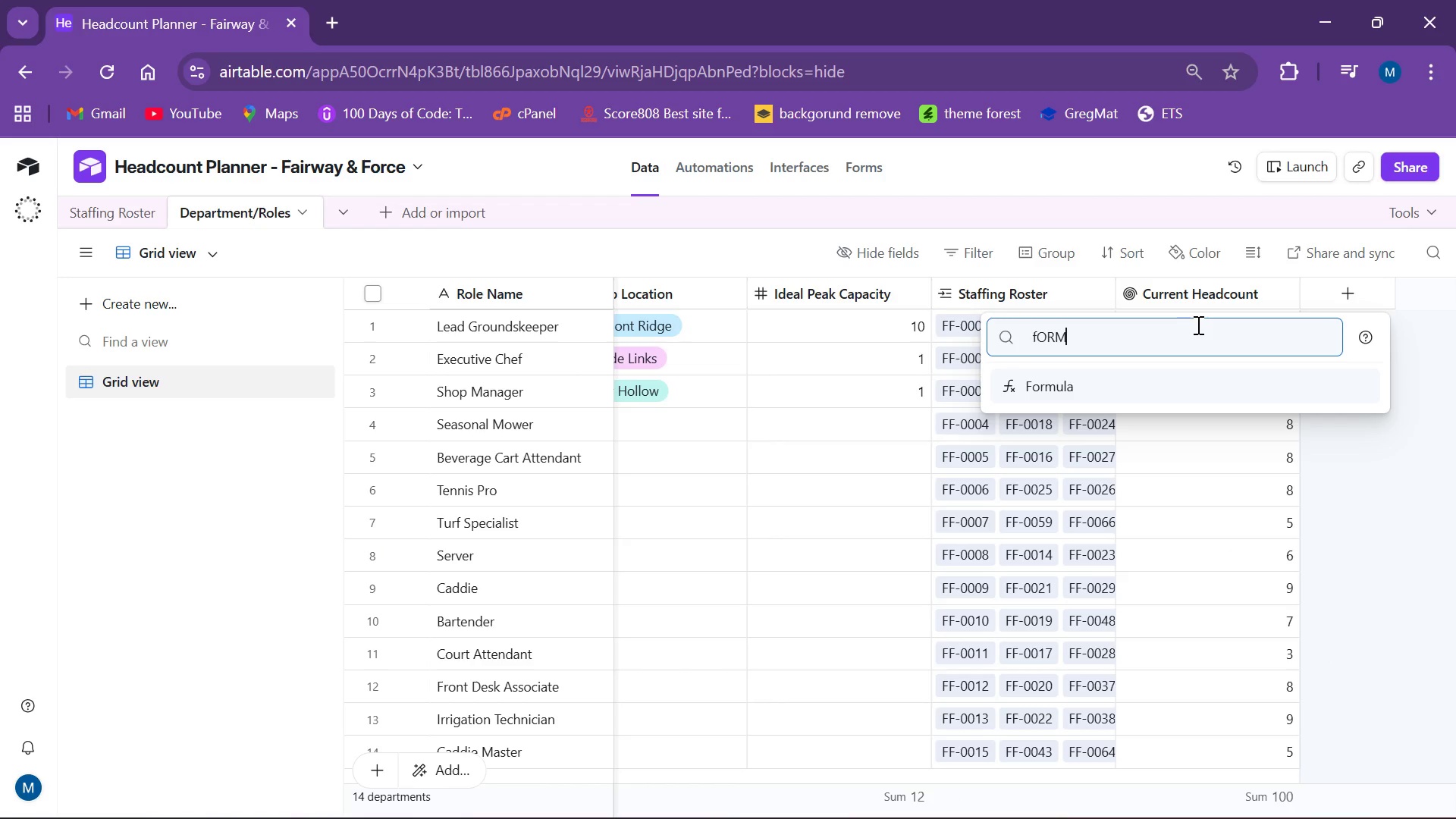 
left_click([1144, 394])
 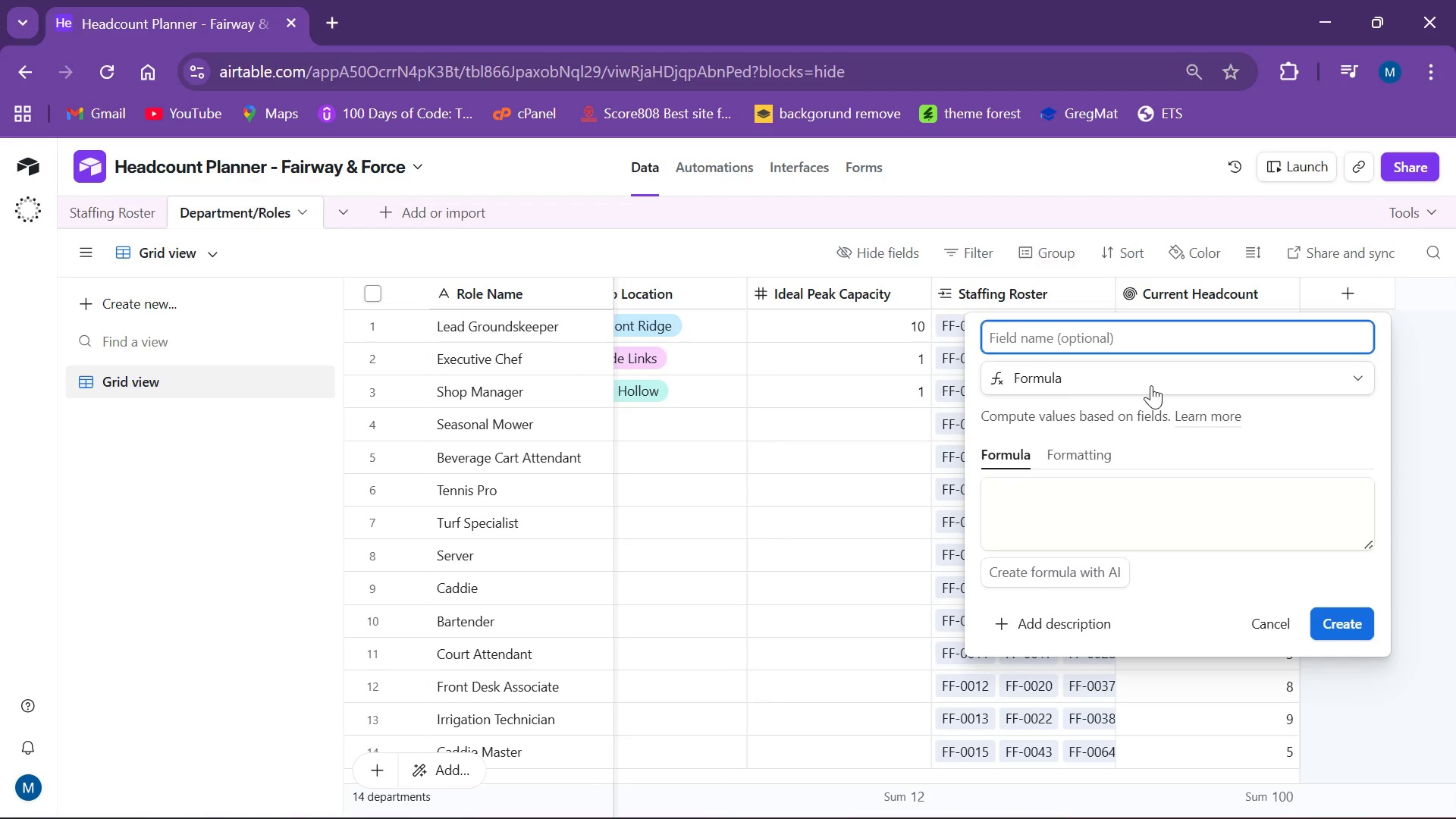 
key(CapsLock)
 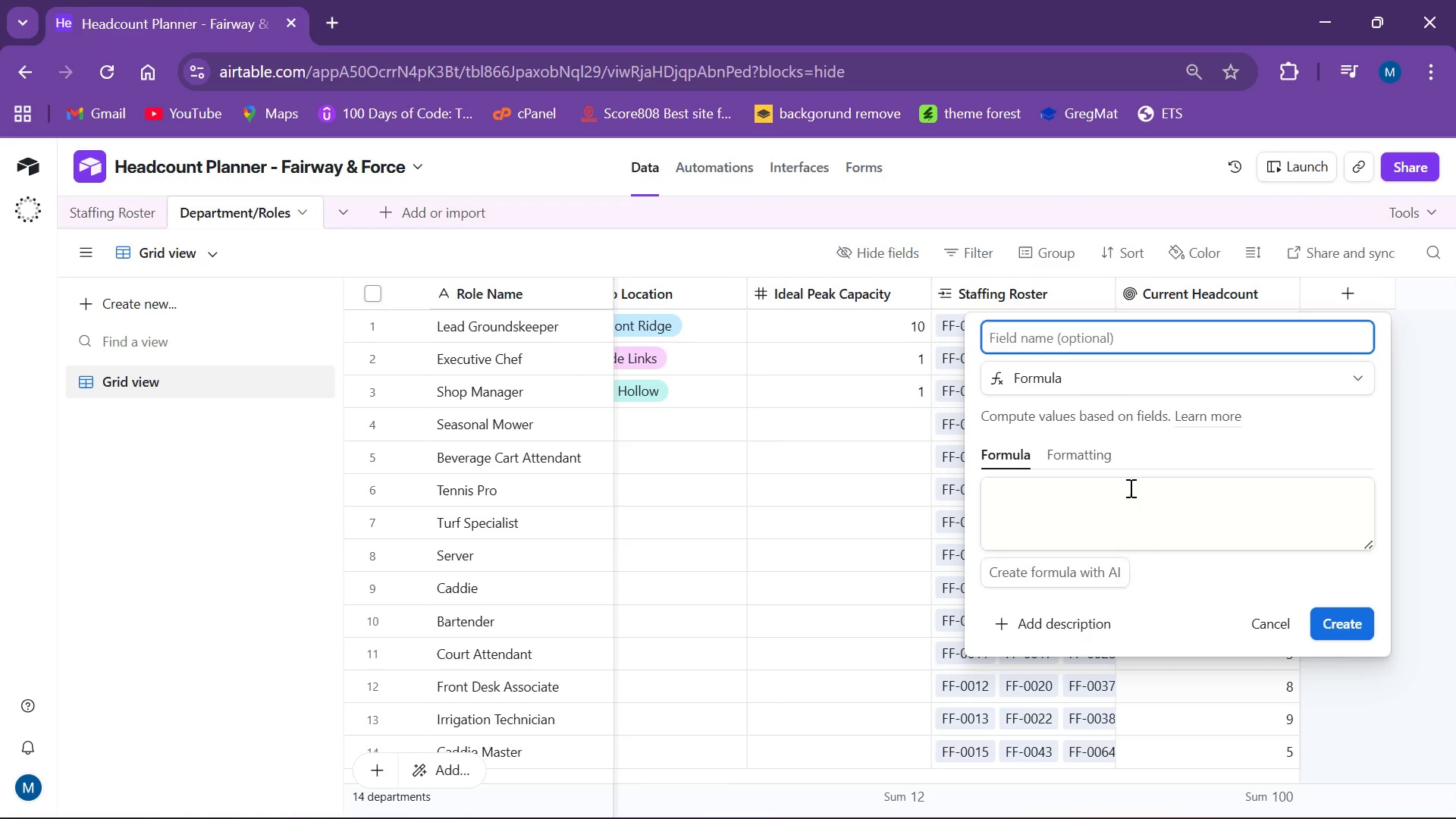 
left_click([1137, 526])
 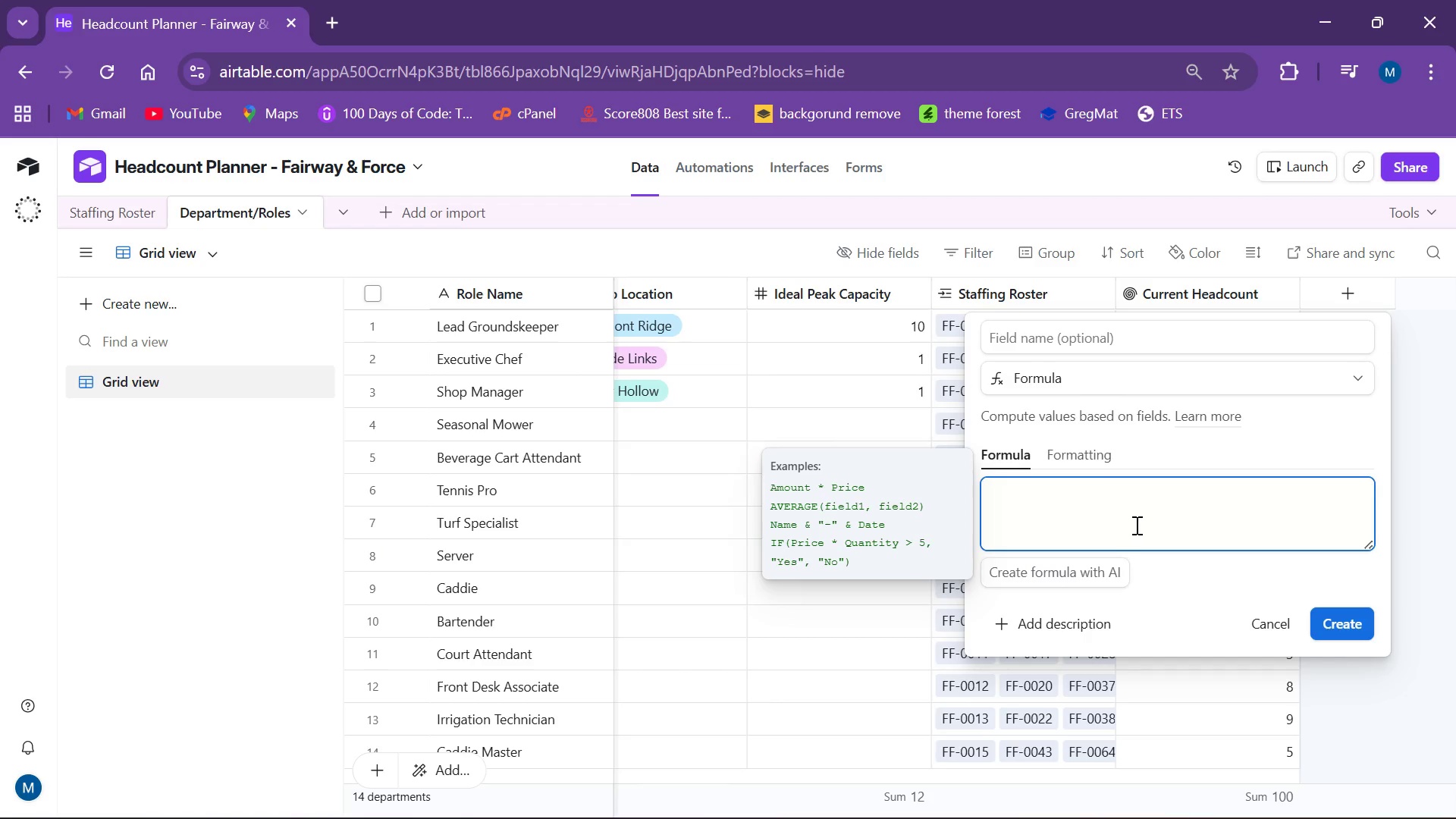 
type({Idea)
 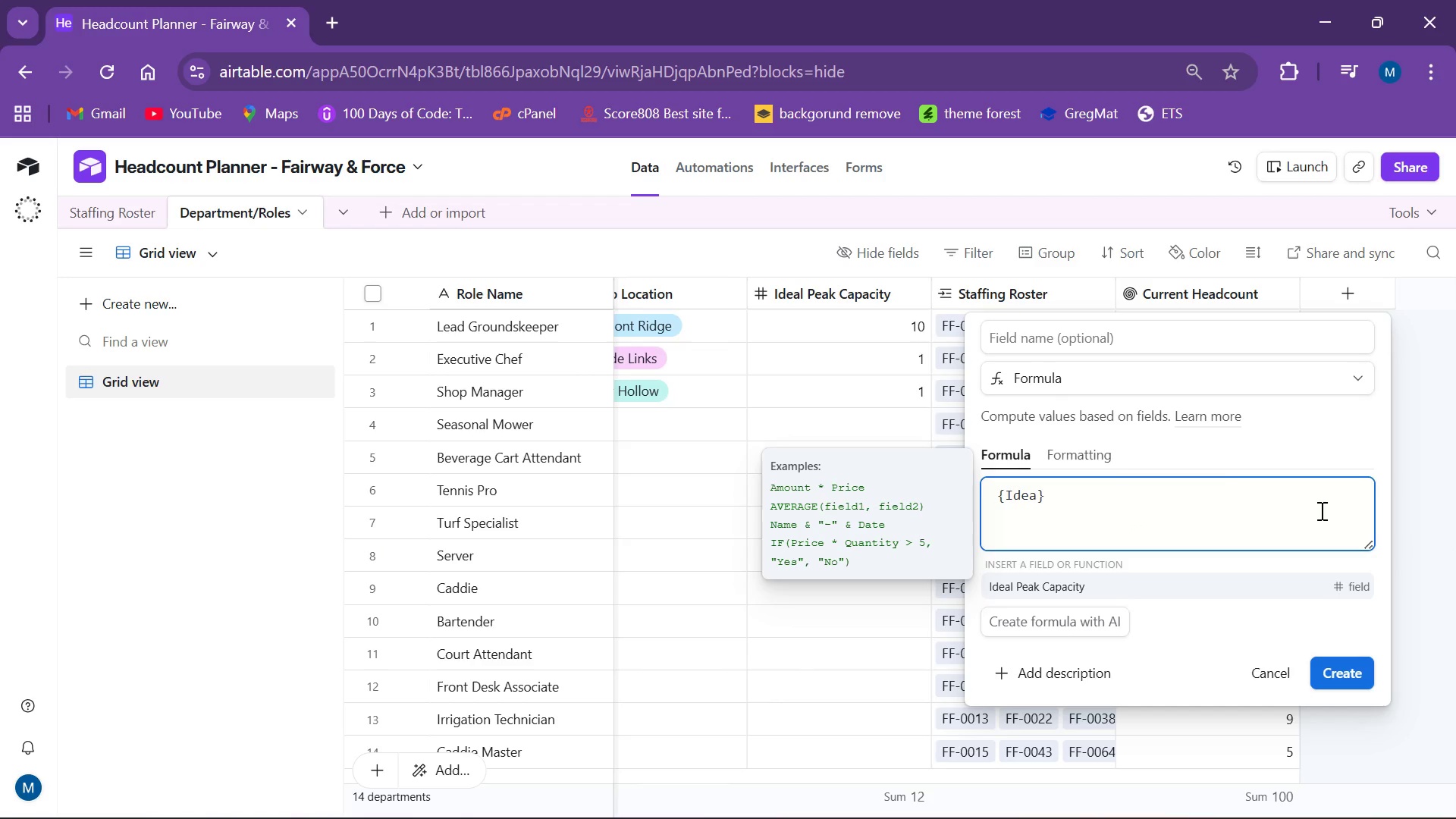 
left_click([1129, 581])
 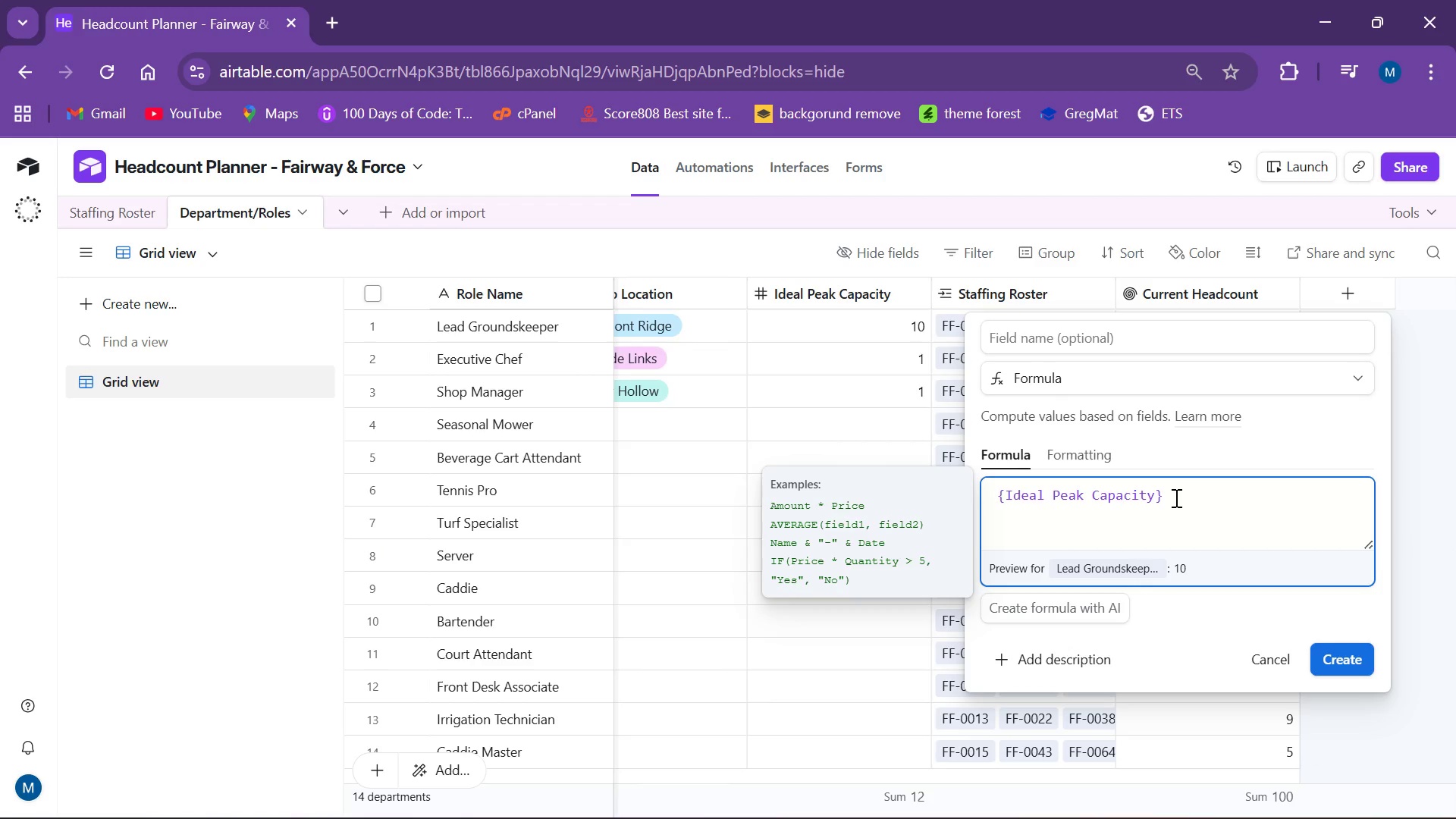 
wait(5.28)
 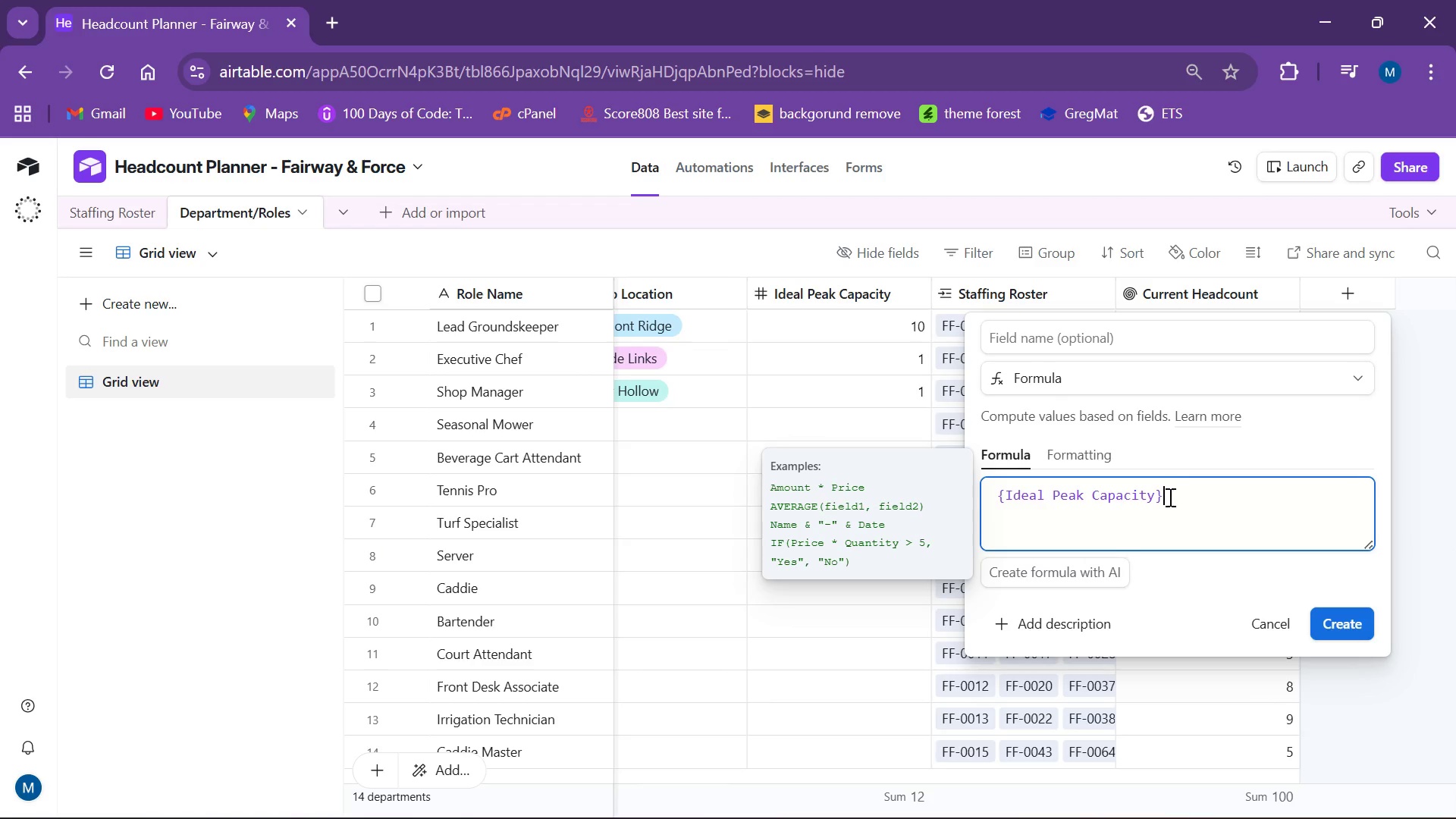 
type(=)
key(Backspace)
type(-CUrr)
key(Backspace)
key(Backspace)
key(Backspace)
key(Backspace)
type(curren)
key(Backspace)
key(Backspace)
key(Backspace)
key(Backspace)
key(Backspace)
key(Backspace)
type( Current Headcount)
 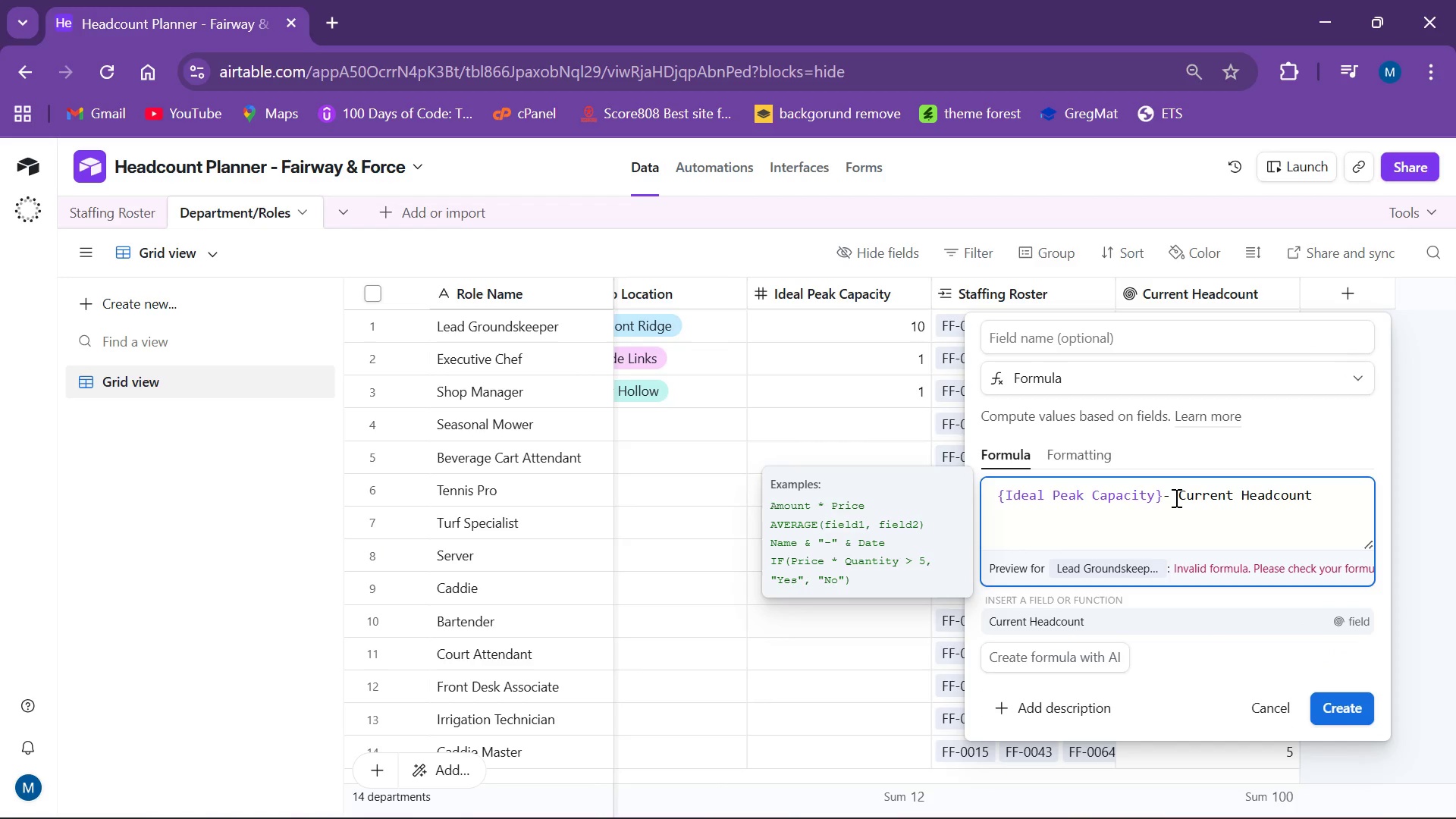 
left_click([1175, 497])
 